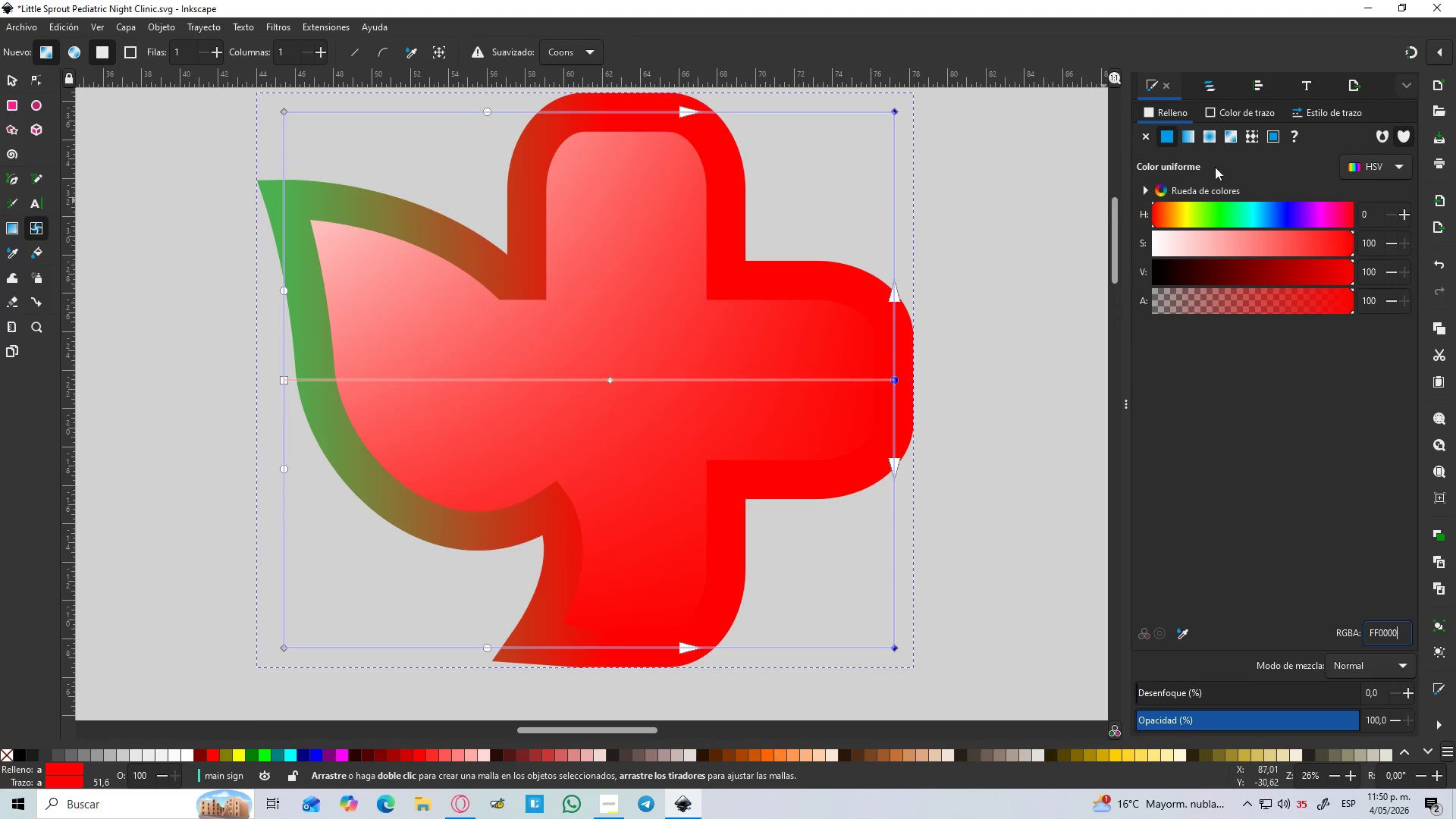 
left_click([1232, 115])
 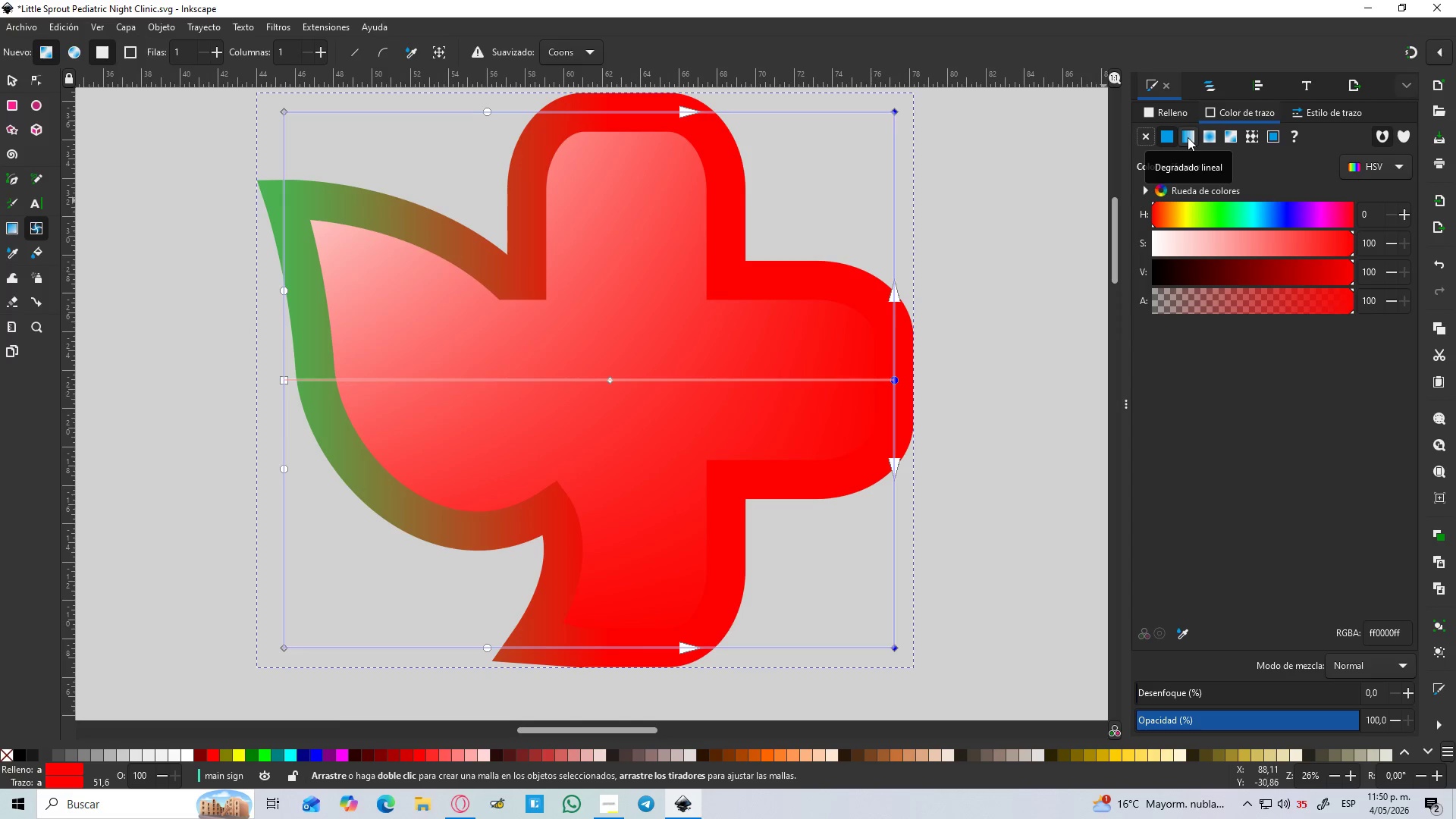 
left_click([1188, 137])
 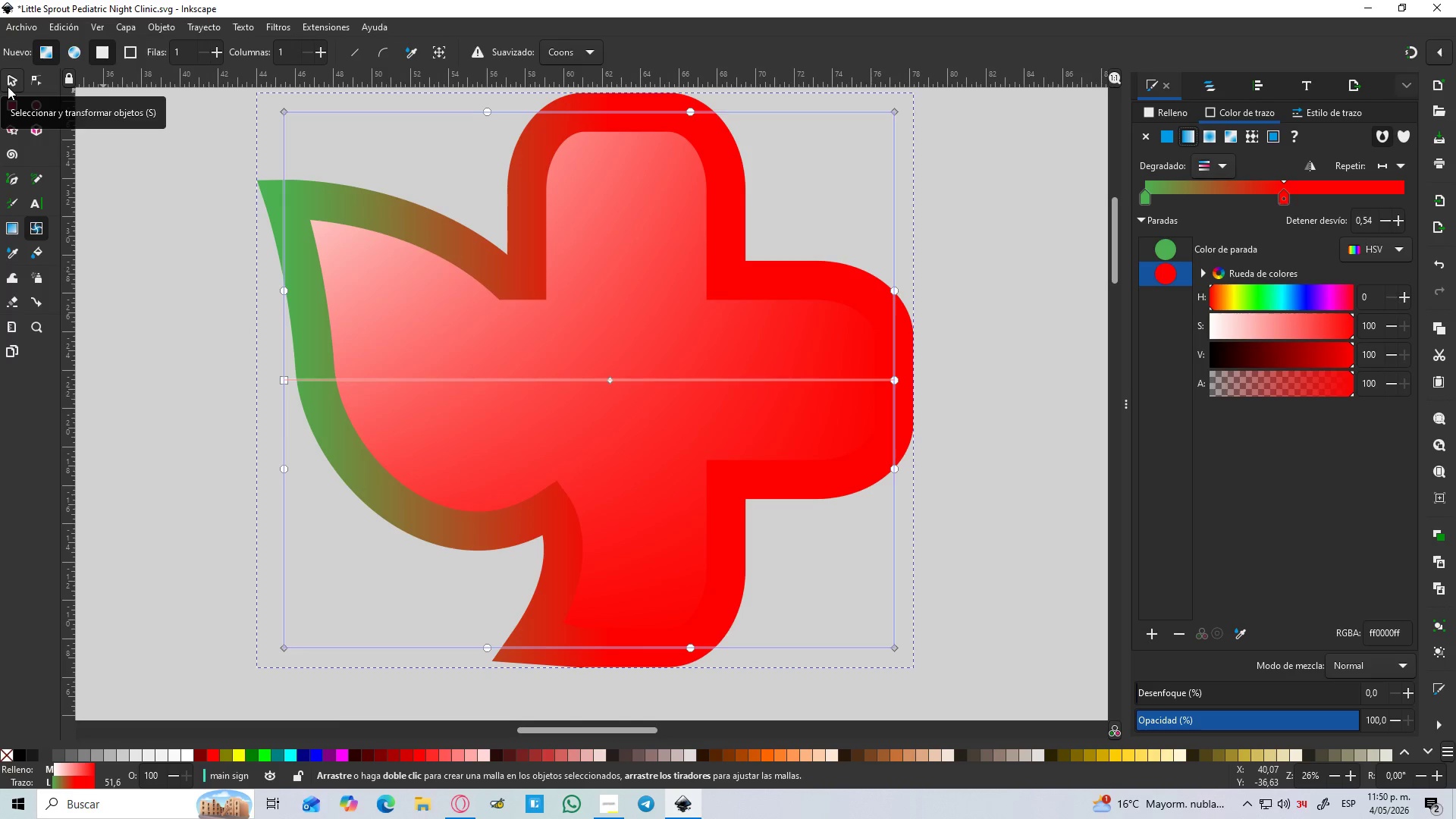 
left_click([1166, 105])
 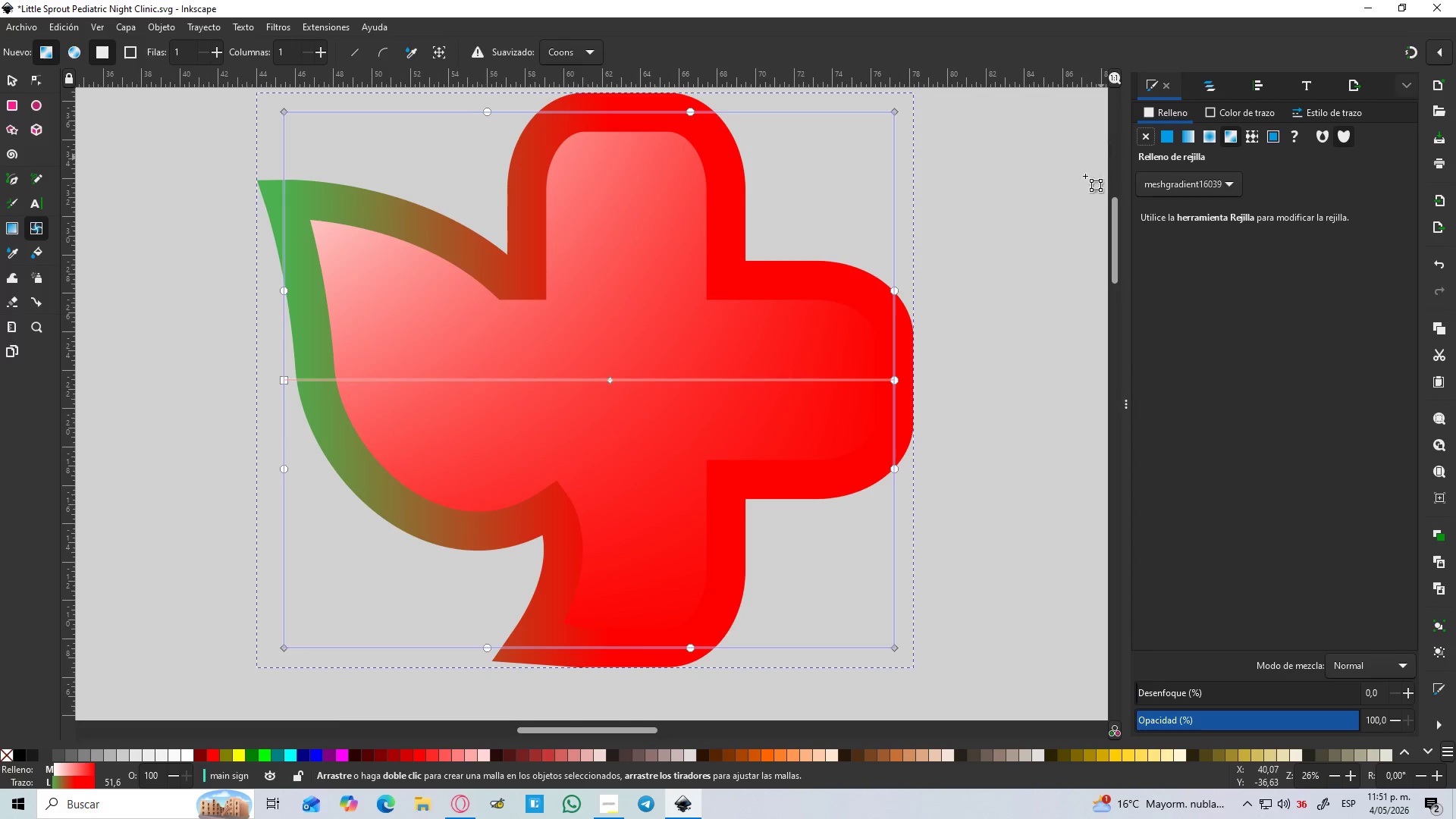 
hold_key(key=ControlLeft, duration=1.5)
scroll: coordinate [889, 269], scroll_direction: down, amount: 3.0
 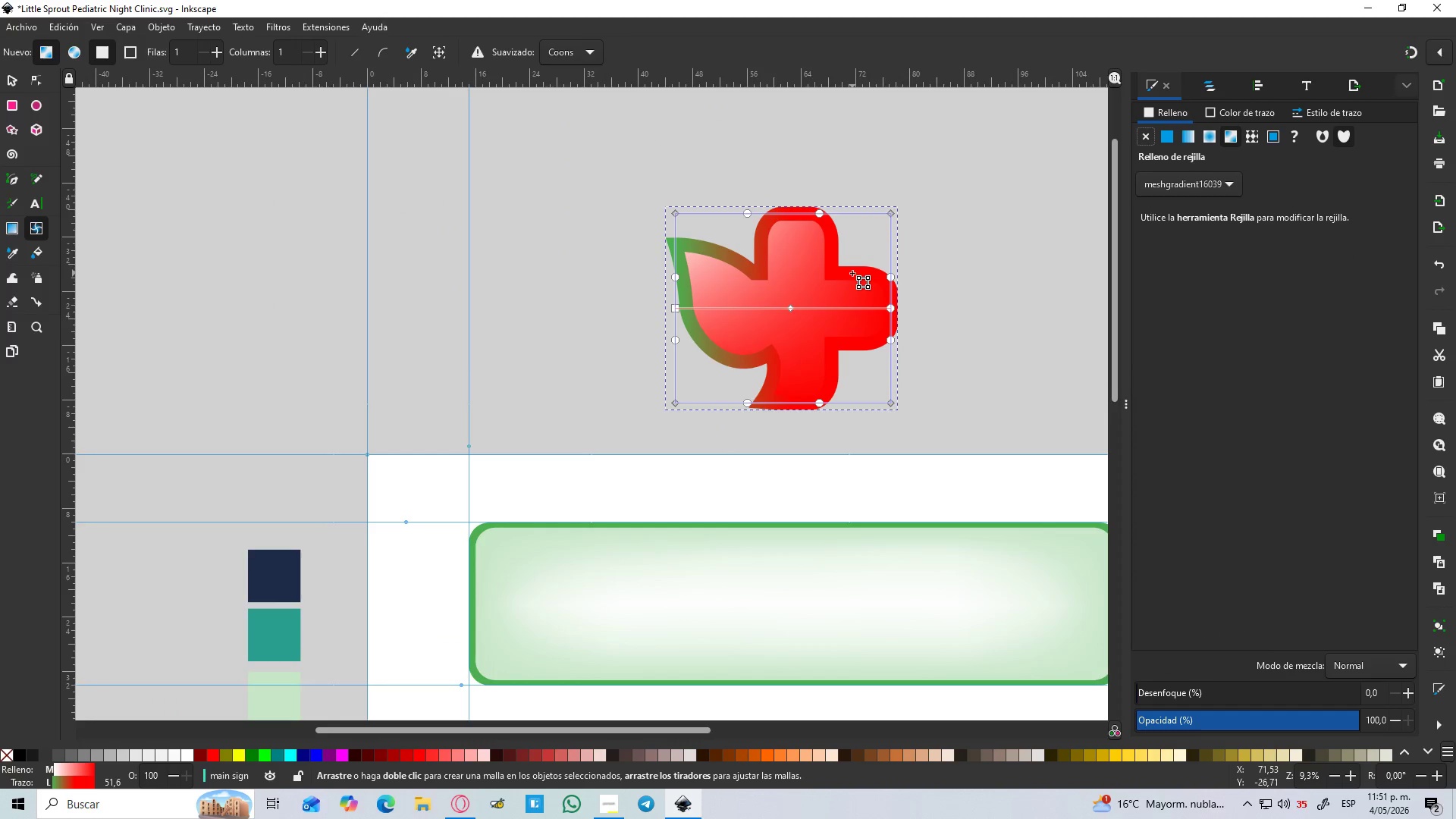 
scroll: coordinate [852, 273], scroll_direction: up, amount: 2.0
 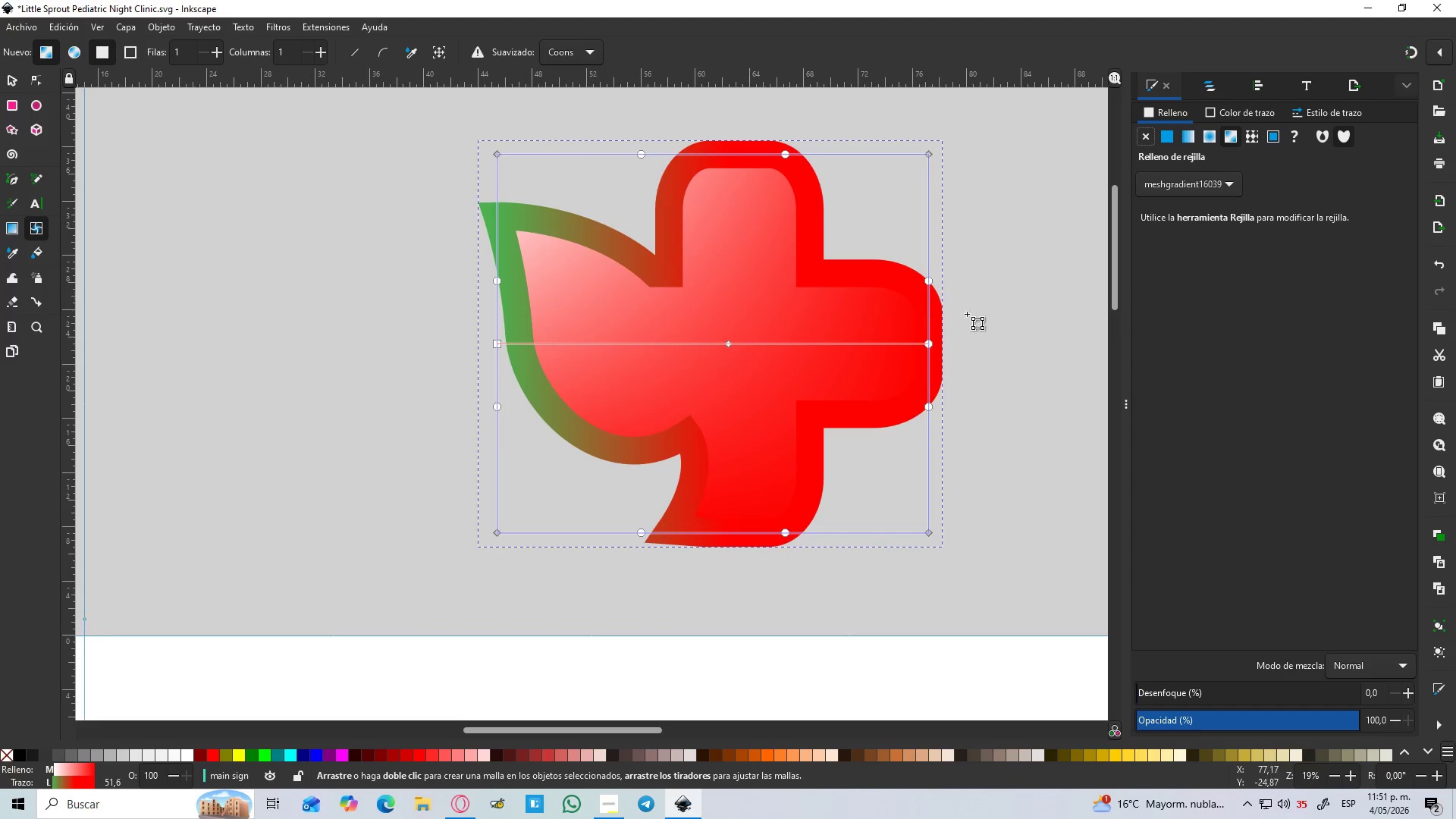 
key(Control+Z)
 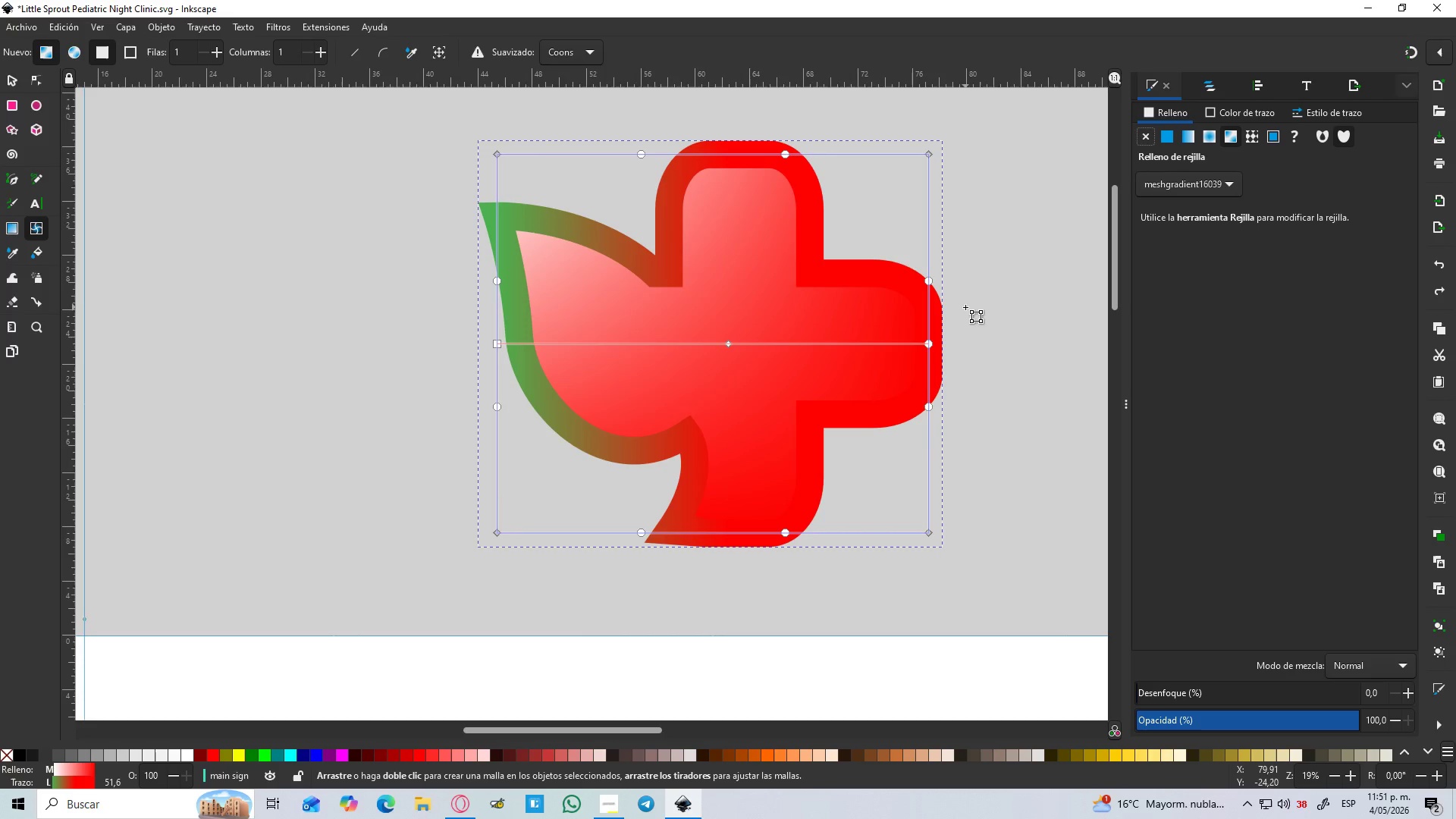 
key(Control+Z)
 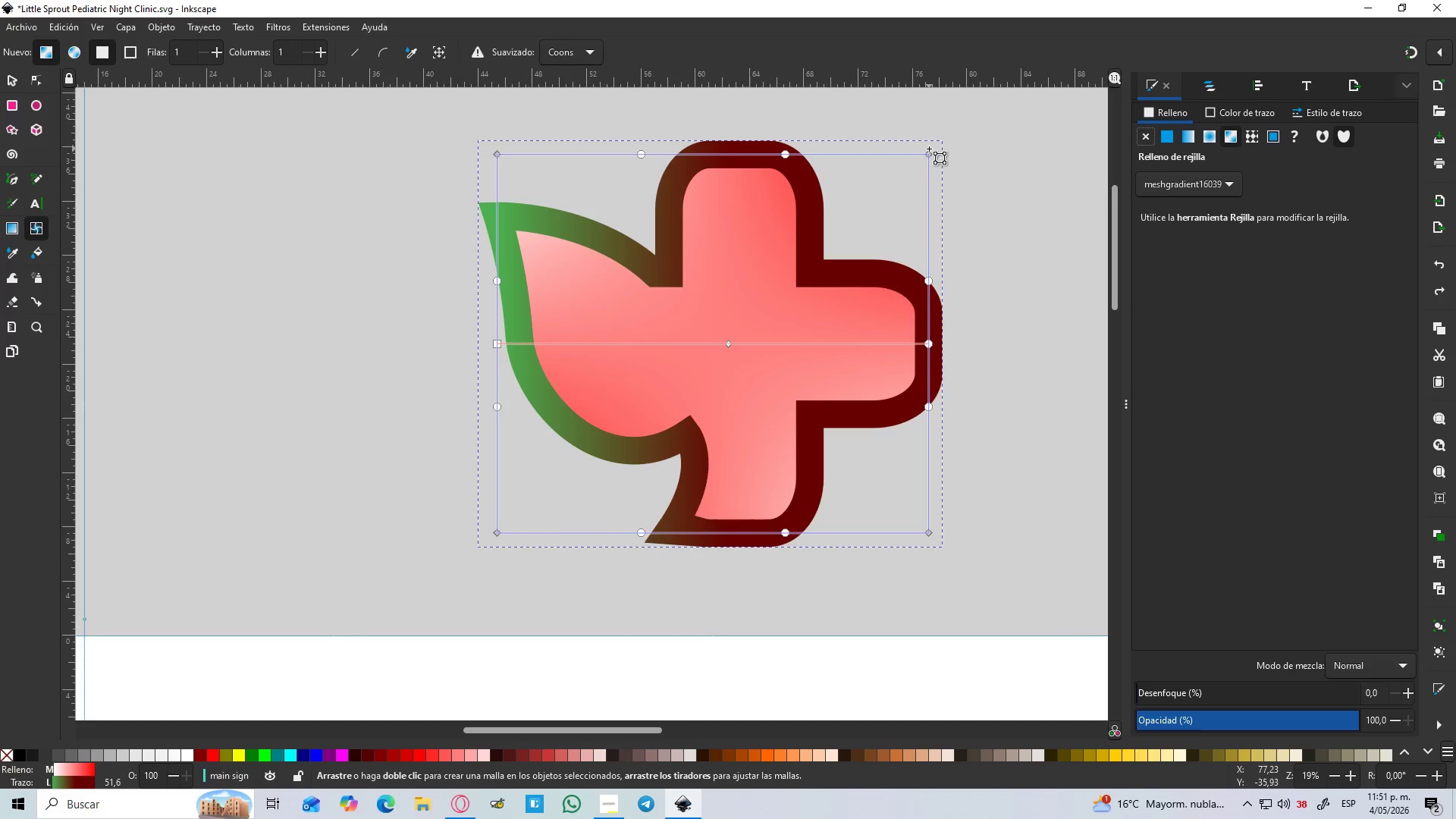 
left_click([928, 152])
 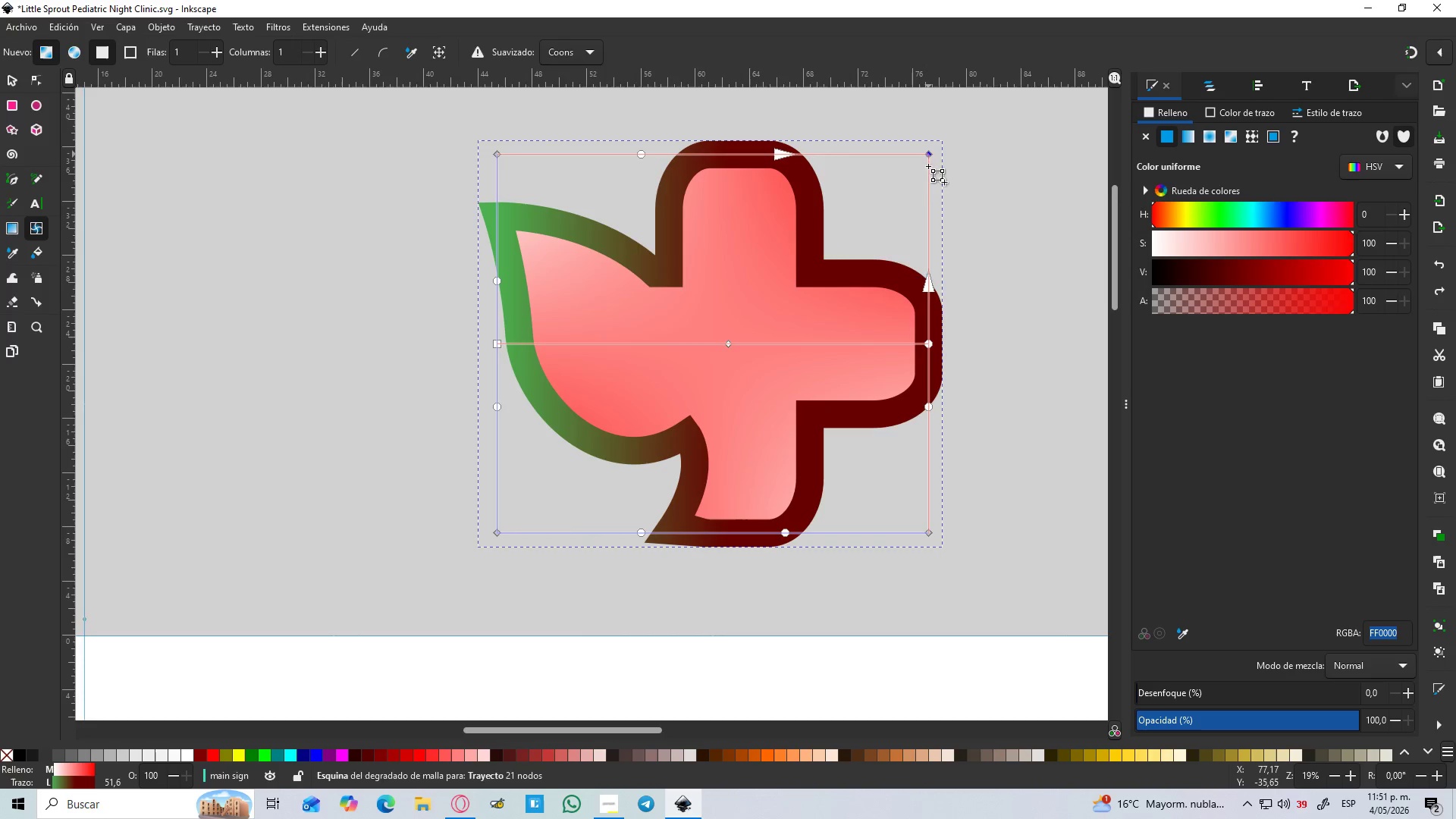 
hold_key(key=ShiftLeft, duration=1.2)
left_click([928, 530])
 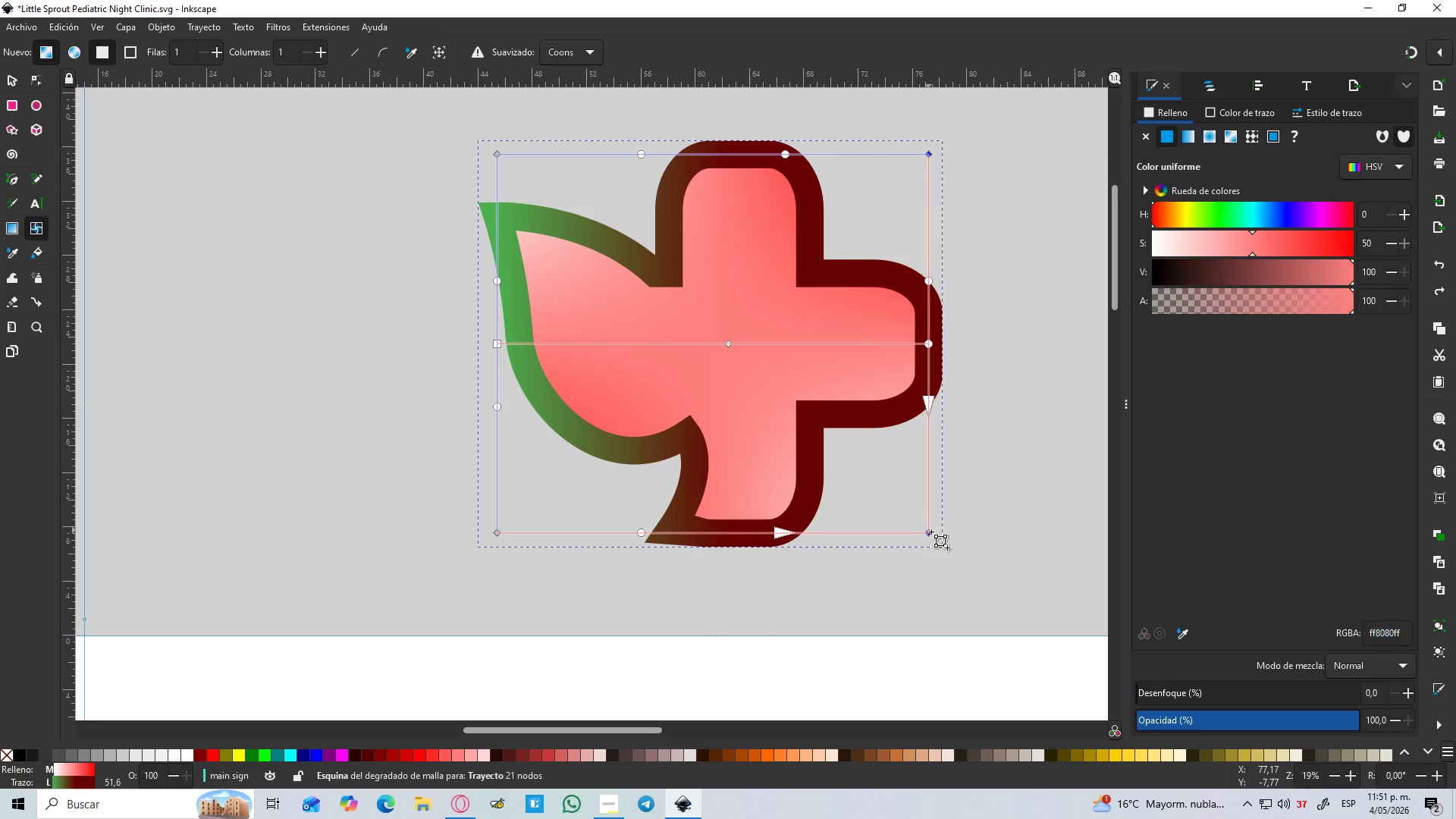 
double_click([1392, 632])
 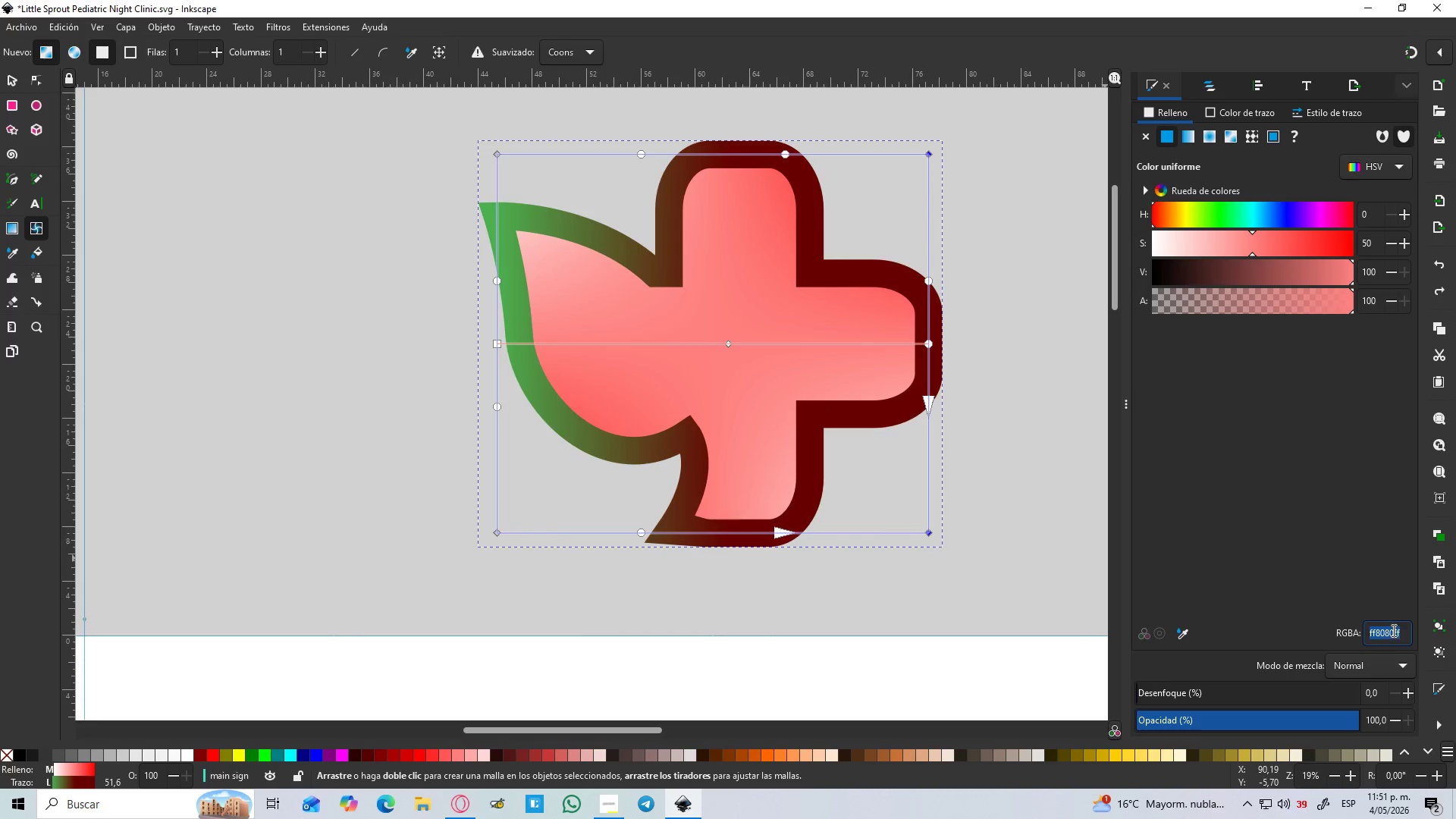 
key(Control+V)
 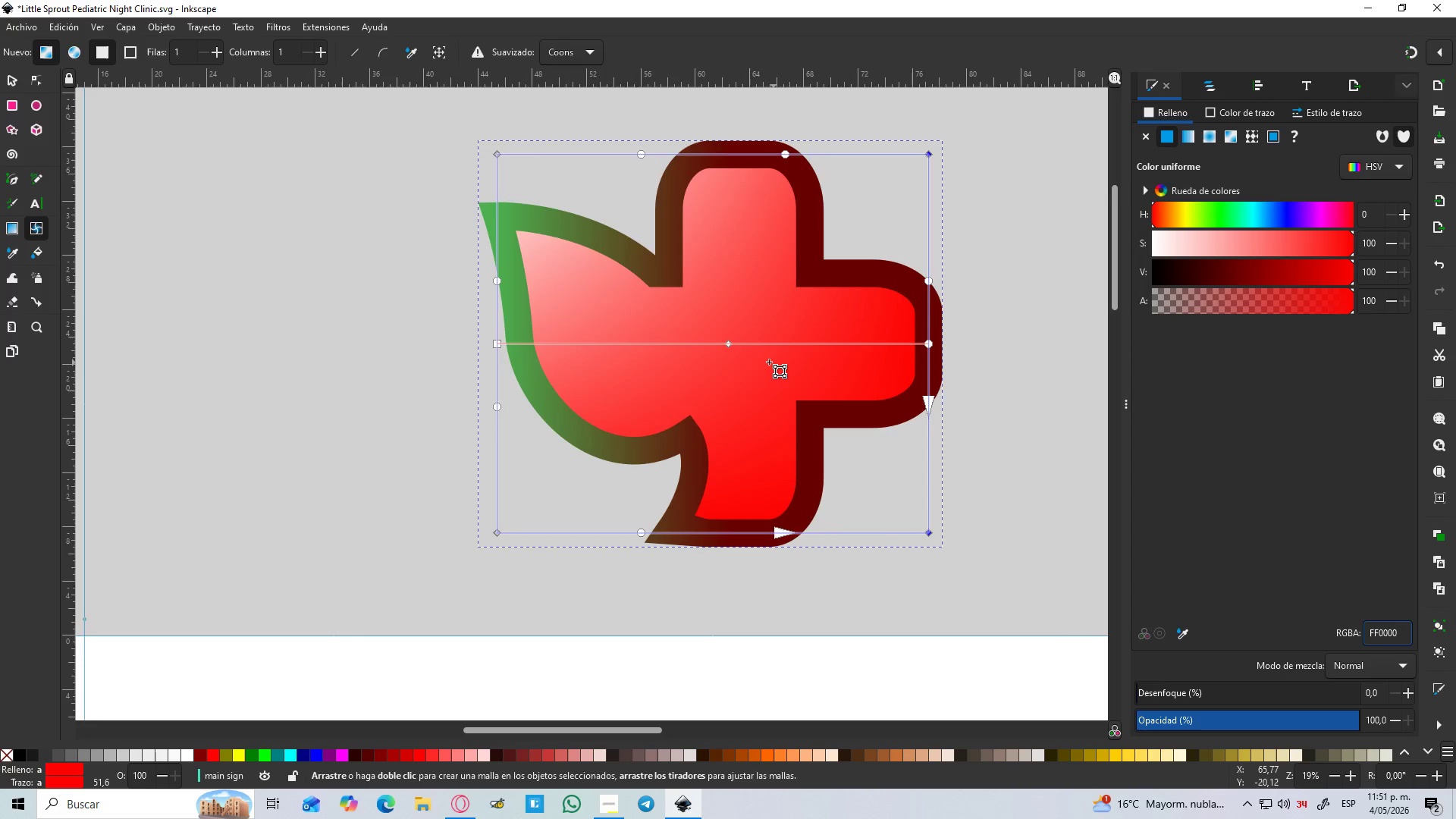 
wait(7.62)
 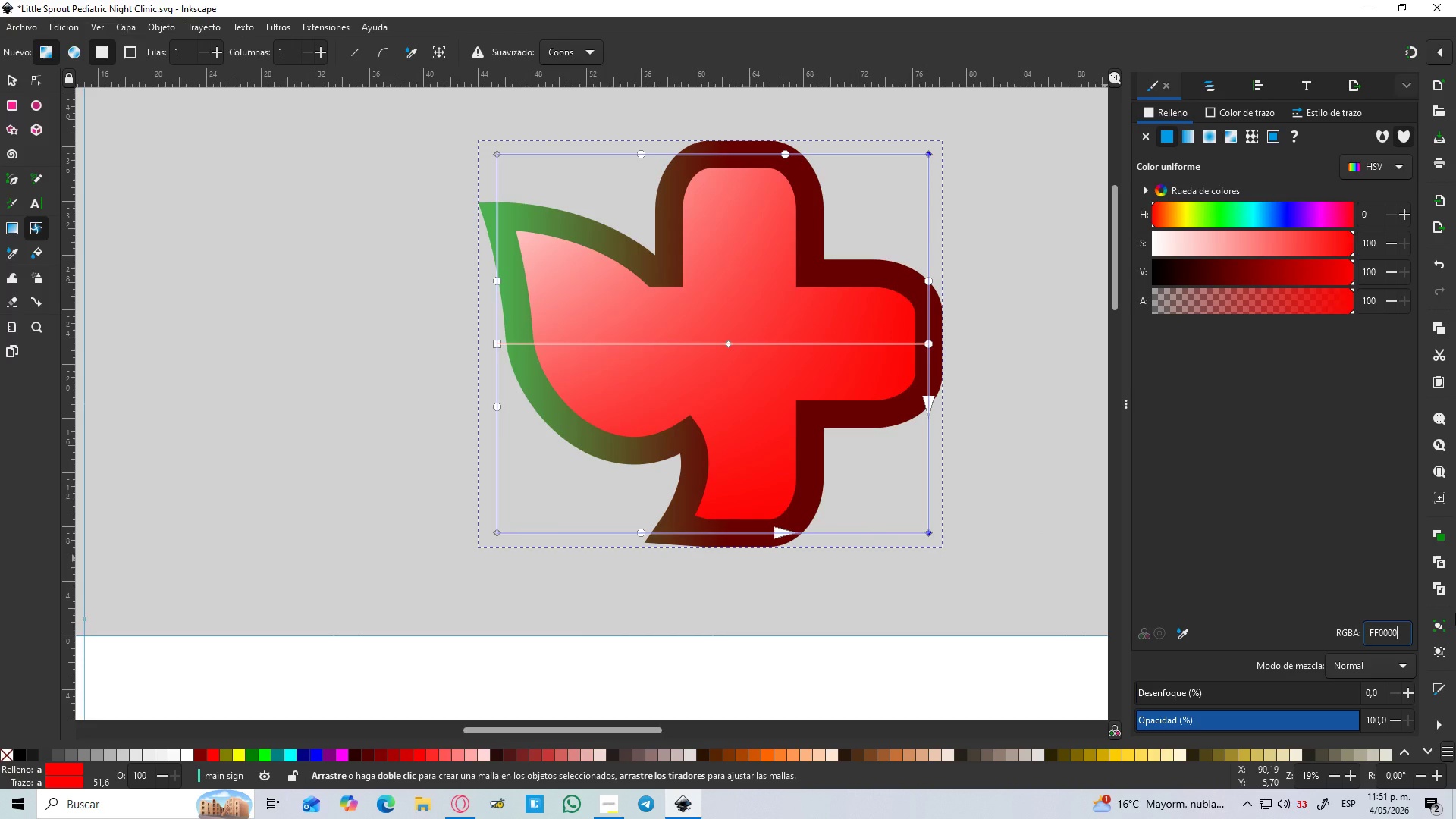 
hold_key(key=ControlLeft, duration=1.5)
scroll: coordinate [745, 161], scroll_direction: up, amount: 2.0
 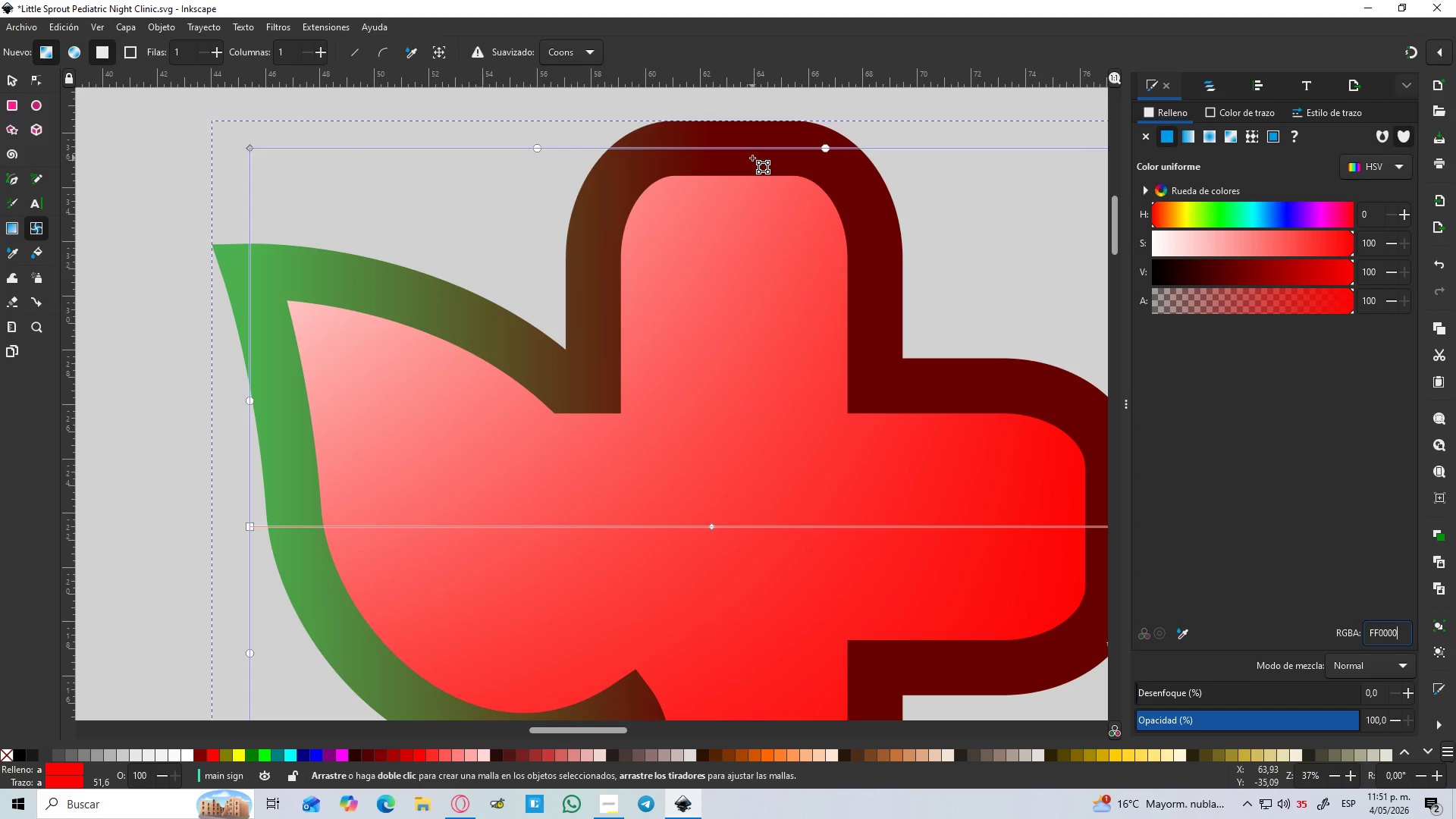 
scroll: coordinate [752, 158], scroll_direction: down, amount: 3.0
 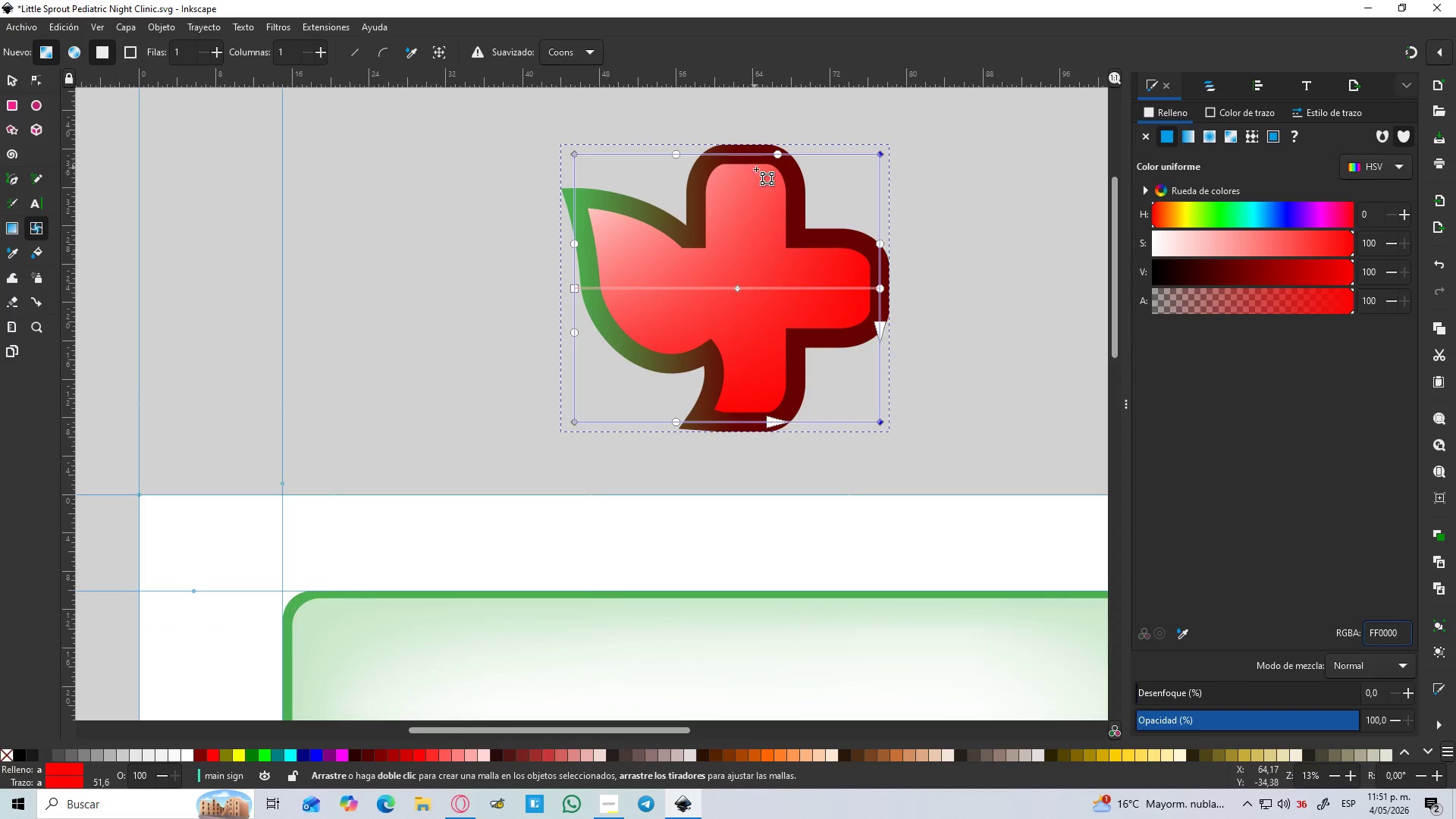 
hold_key(key=ControlLeft, duration=0.61)
scroll: coordinate [756, 170], scroll_direction: up, amount: 2.0
 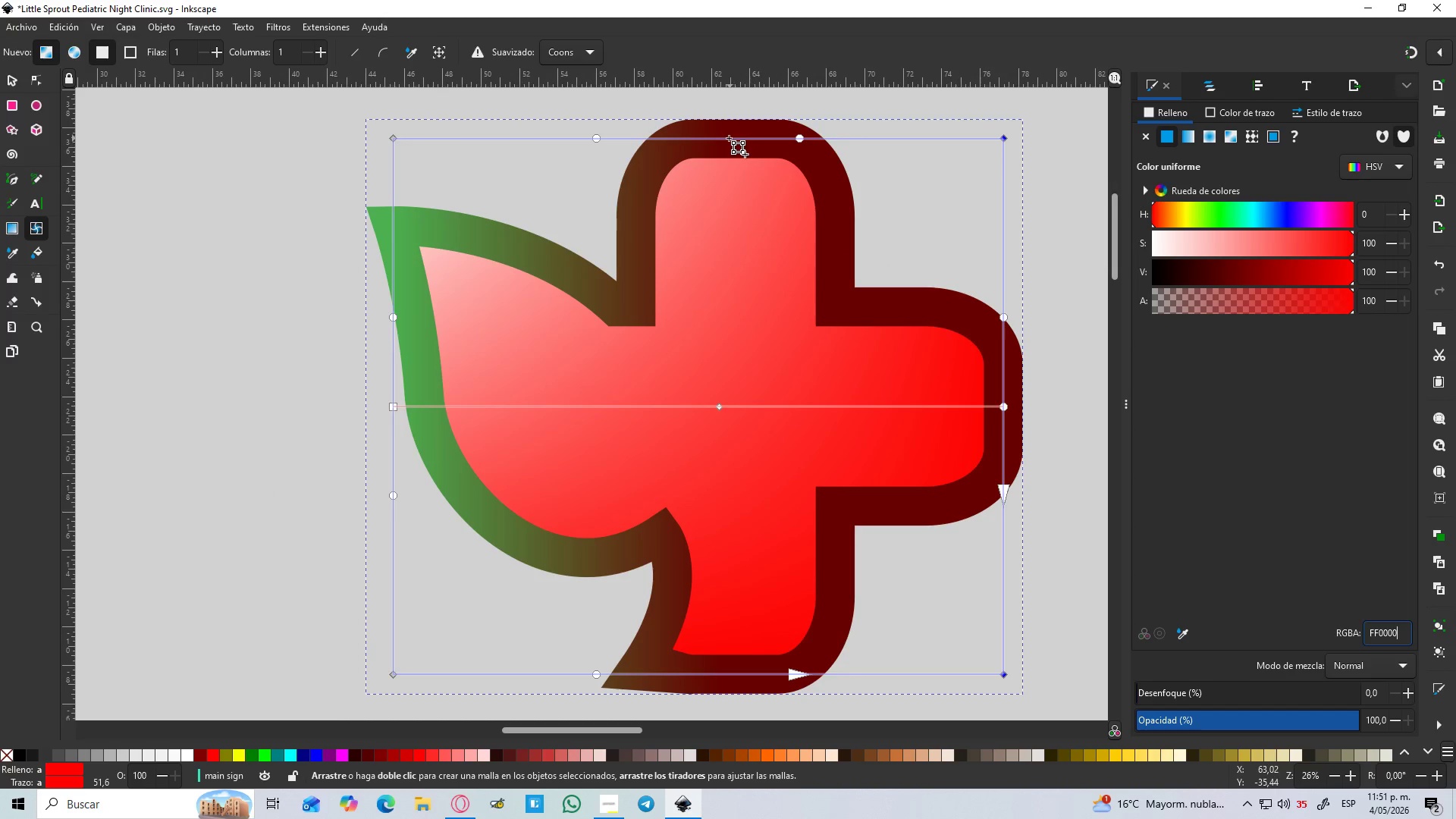 
double_click([728, 138])
 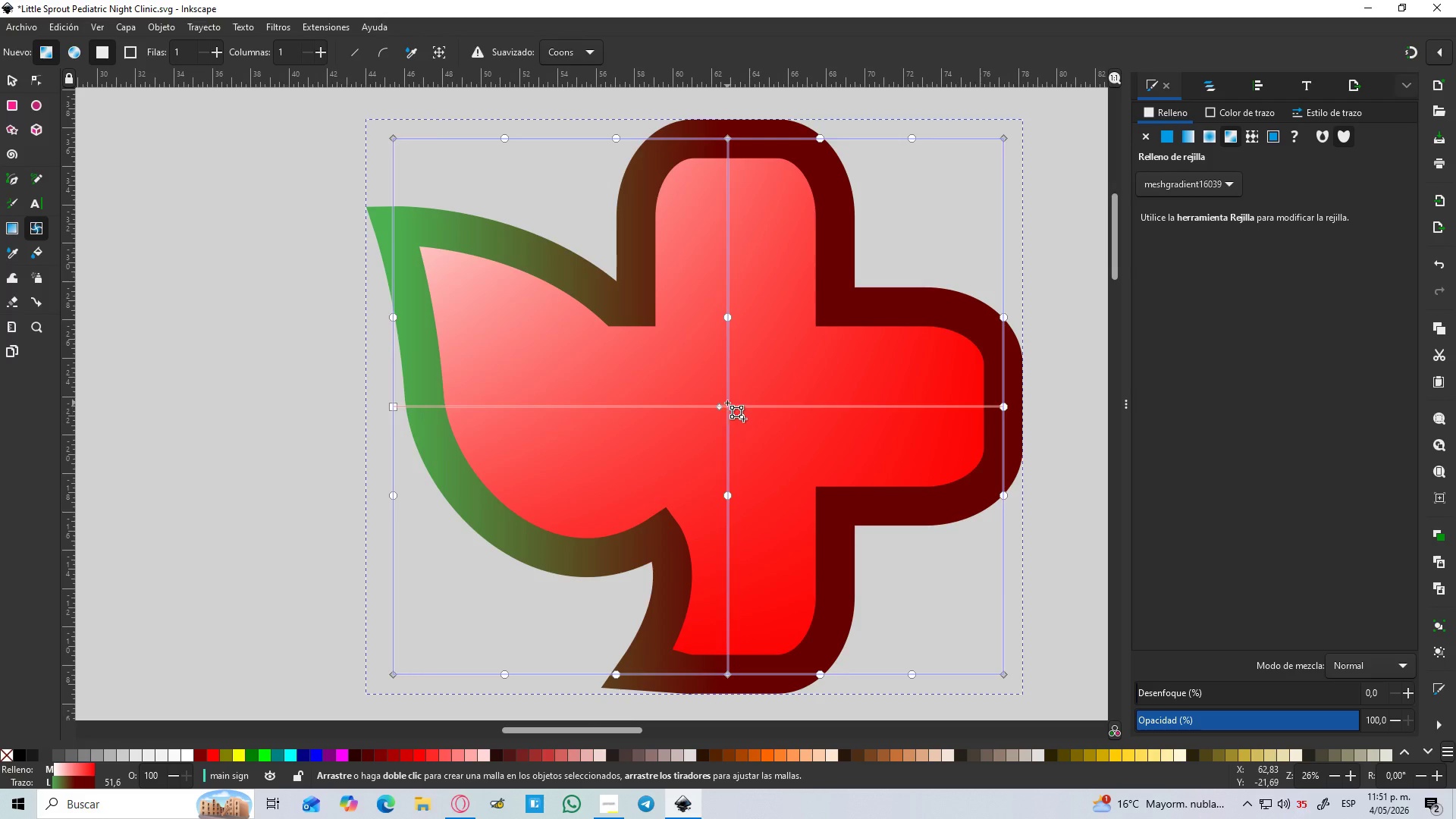 
left_click_drag(start_coordinate=[736, 420], to_coordinate=[735, 399])
 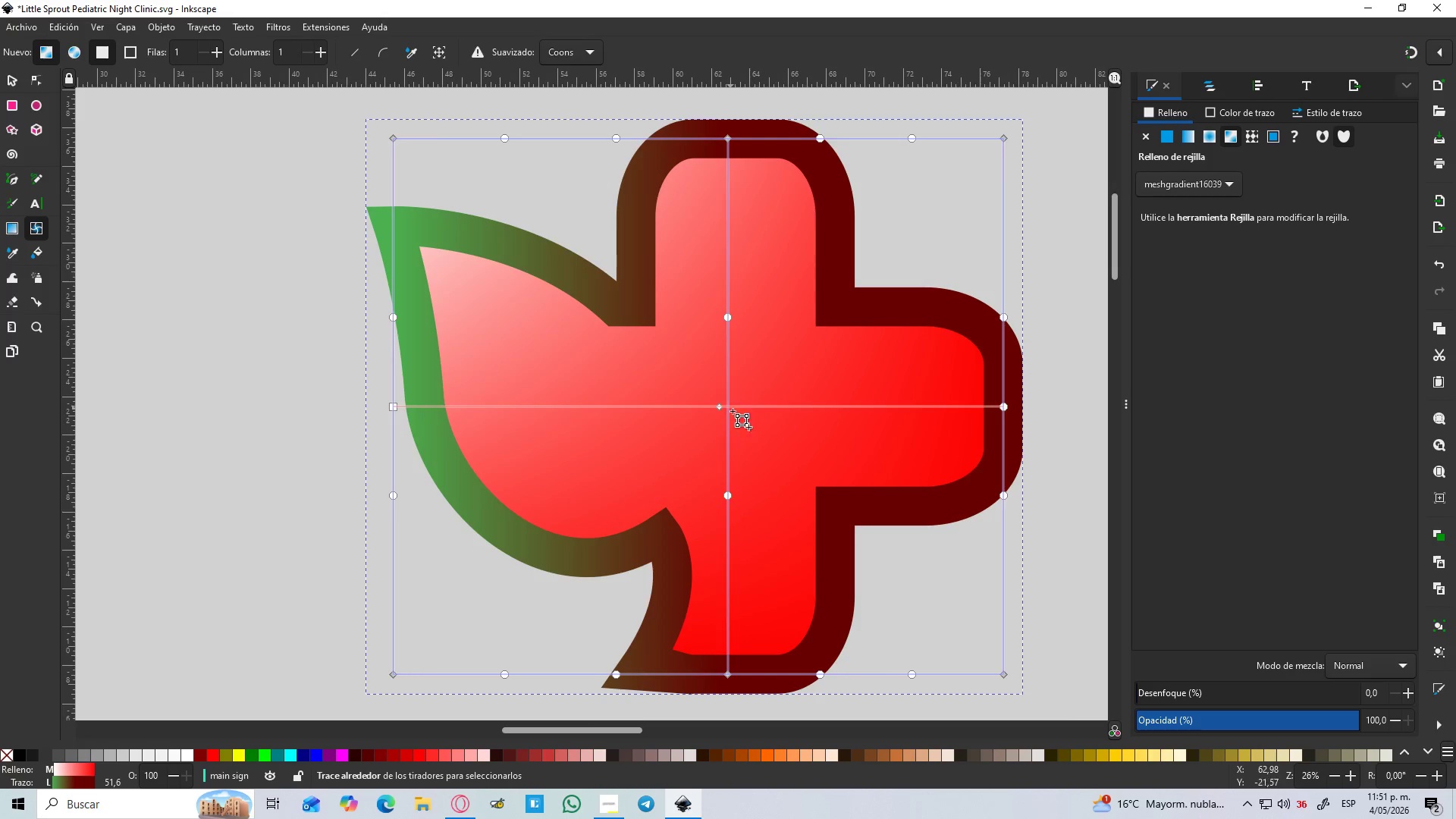 
hold_key(key=ControlLeft, duration=1.01)
scroll: coordinate [734, 412], scroll_direction: down, amount: 1.0
 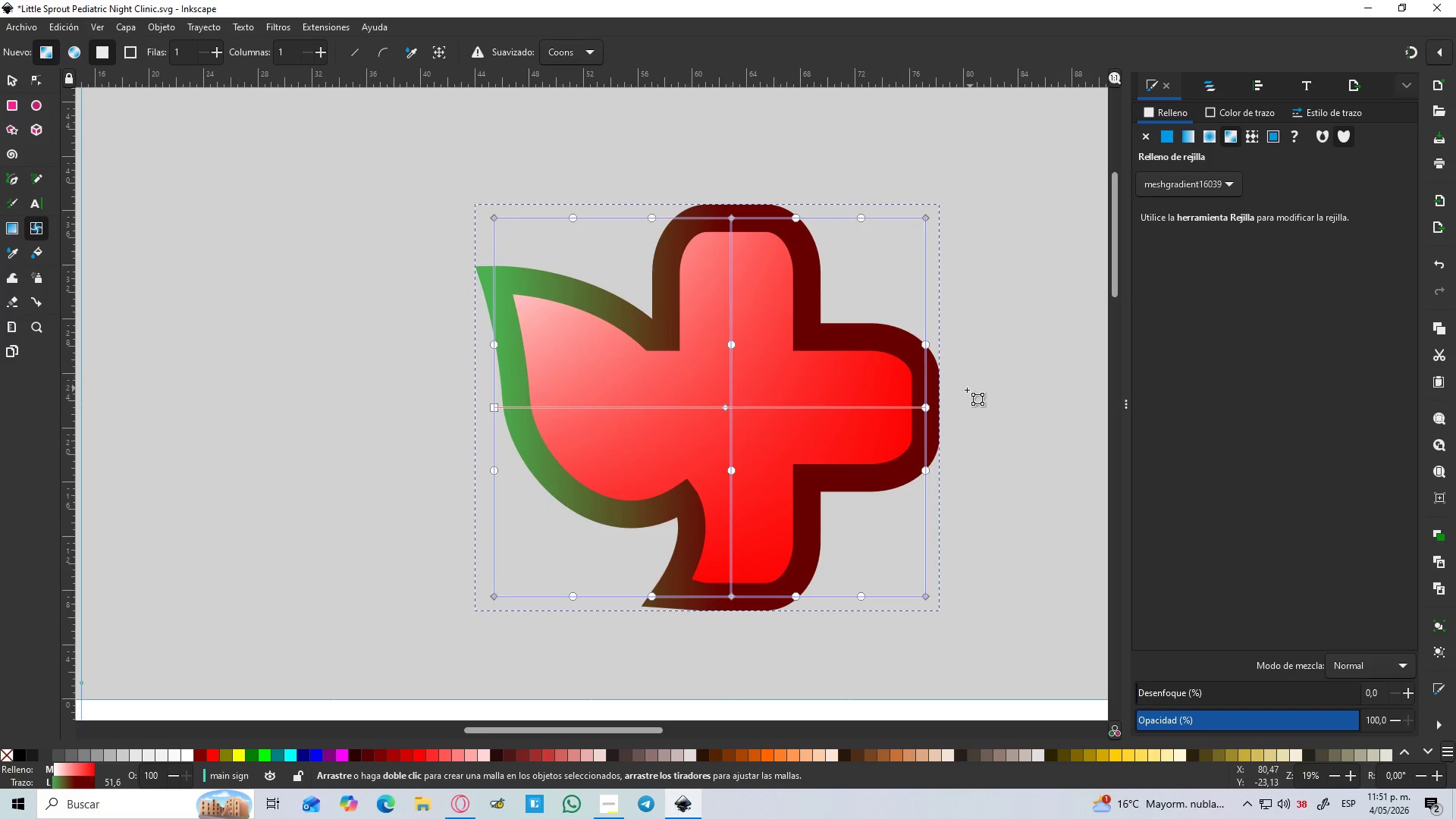 
hold_key(key=ControlLeft, duration=0.56)
scroll: coordinate [932, 407], scroll_direction: up, amount: 2.0
 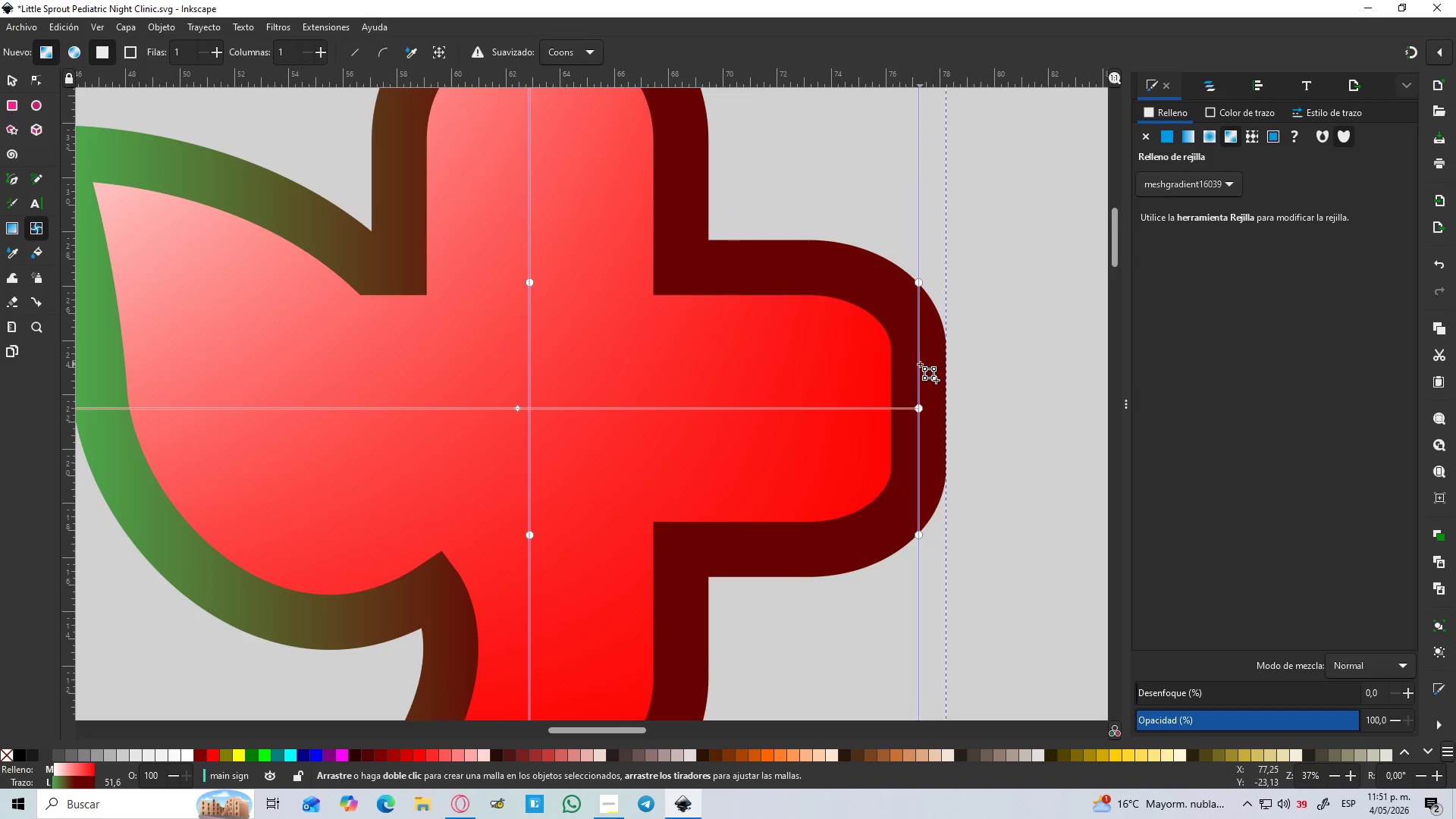 
double_click([920, 364])
 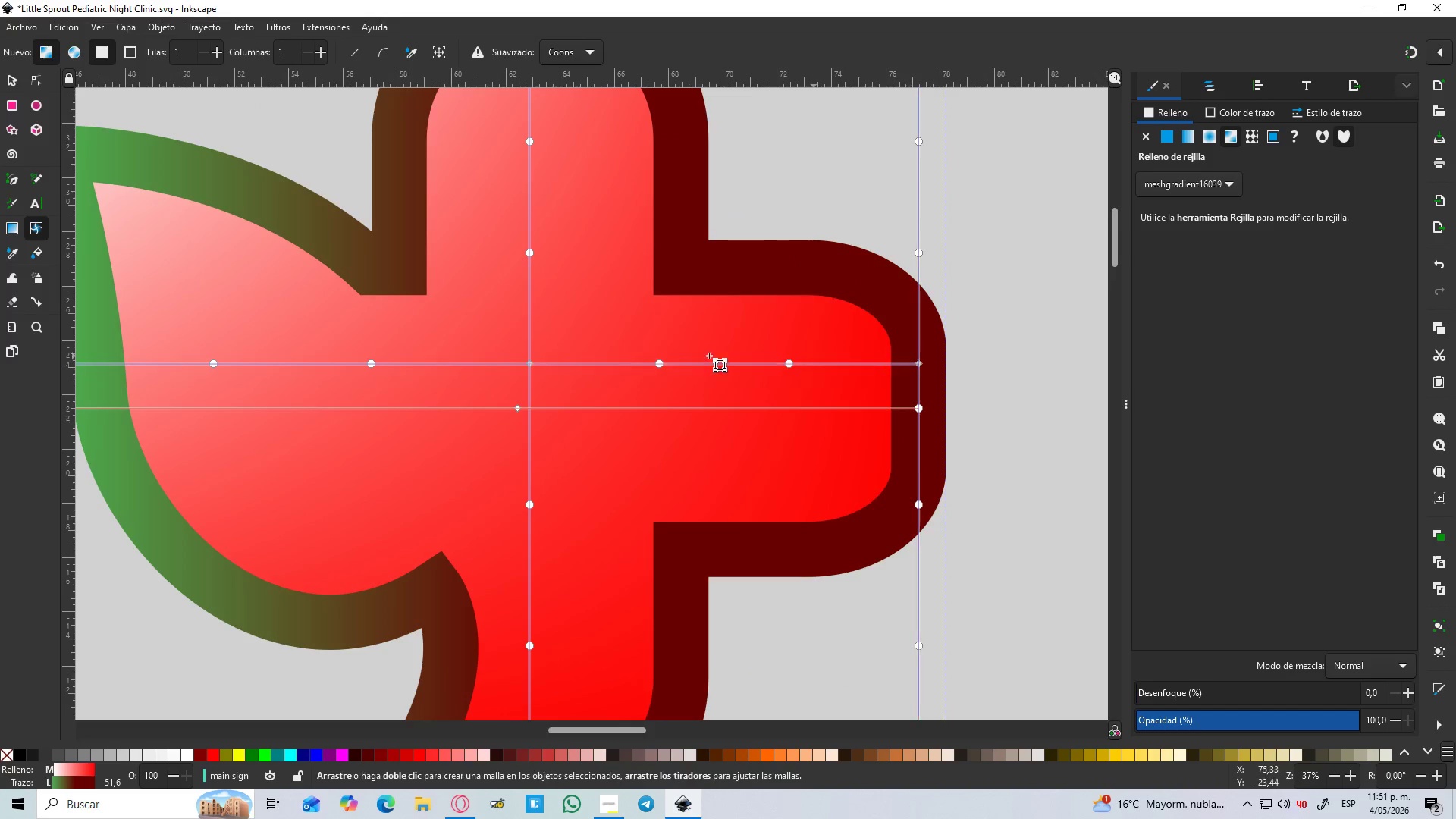 
hold_key(key=ControlLeft, duration=0.45)
scroll: coordinate [436, 355], scroll_direction: down, amount: 3.0
 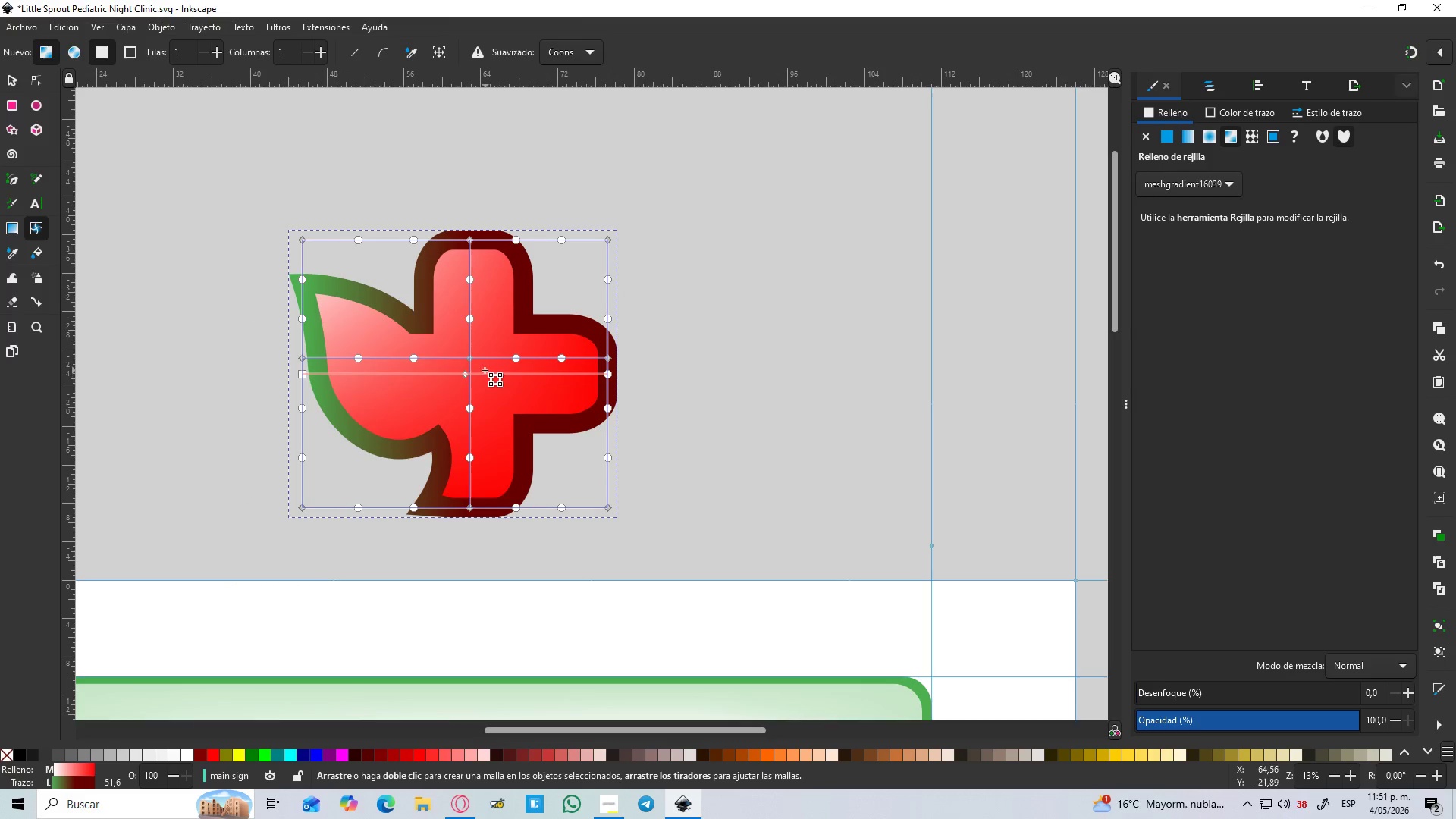 
left_click_drag(start_coordinate=[484, 367], to_coordinate=[464, 348])
 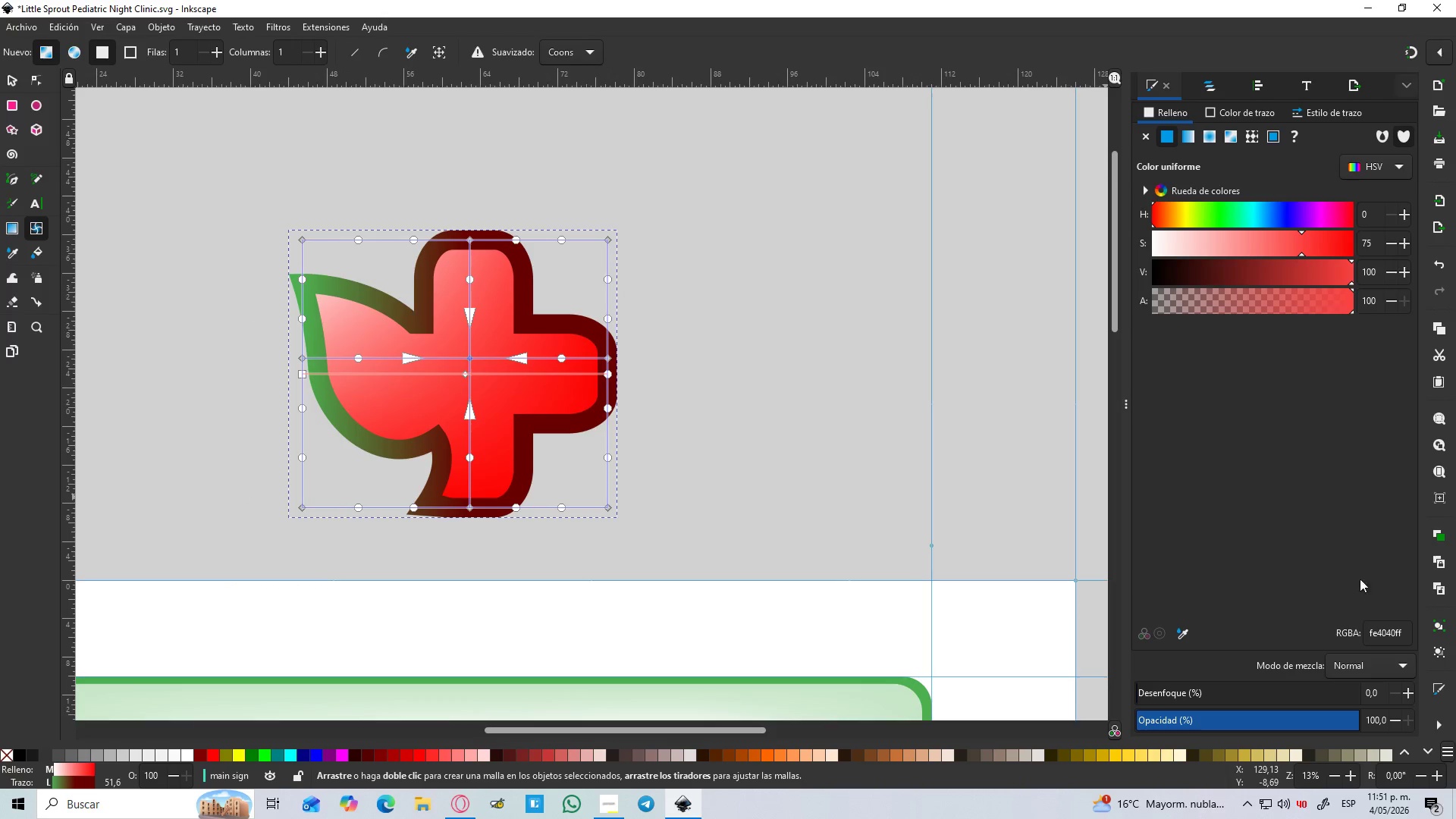 
left_click([1392, 637])
 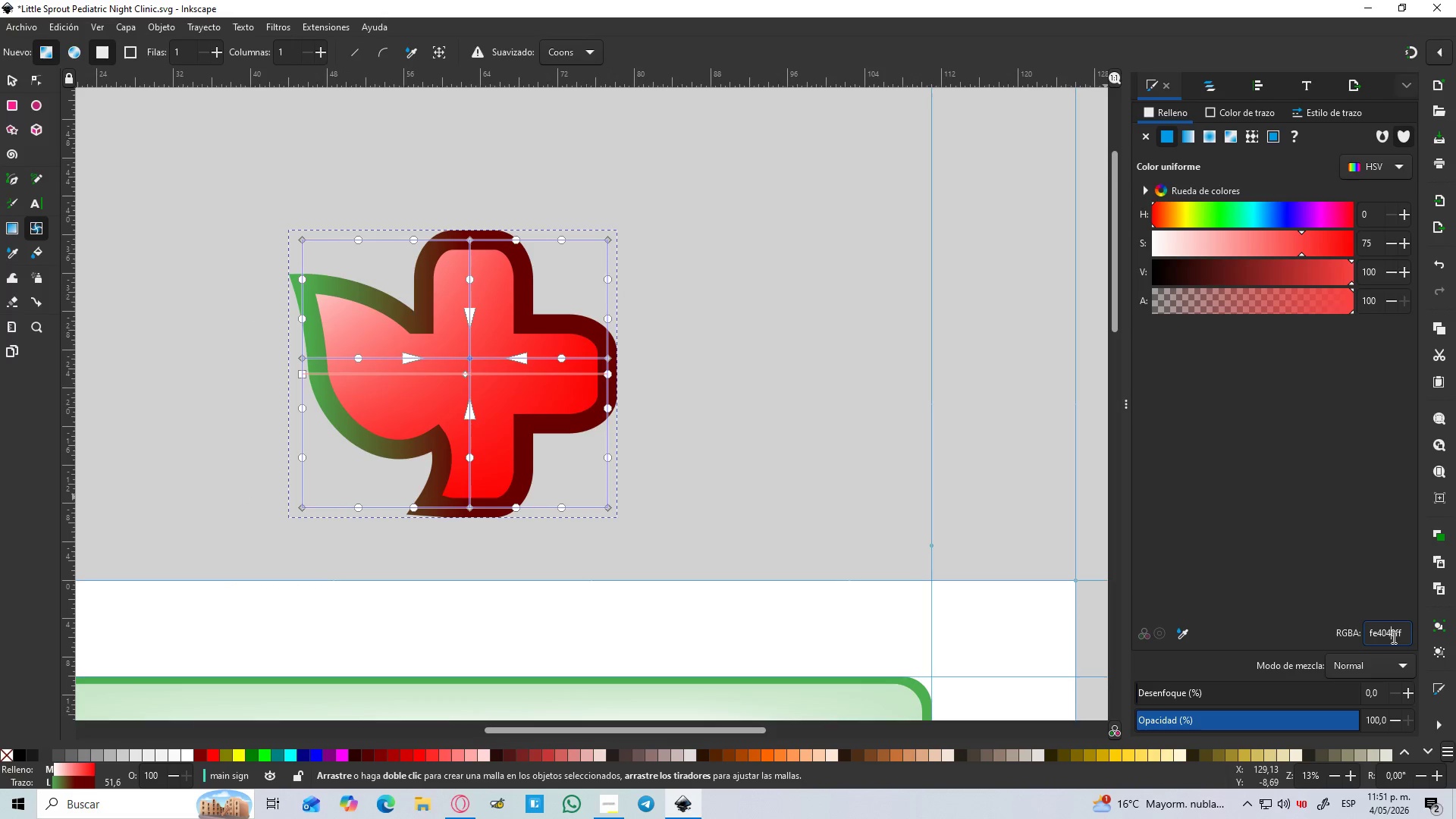 
hold_key(key=ControlLeft, duration=0.52)
 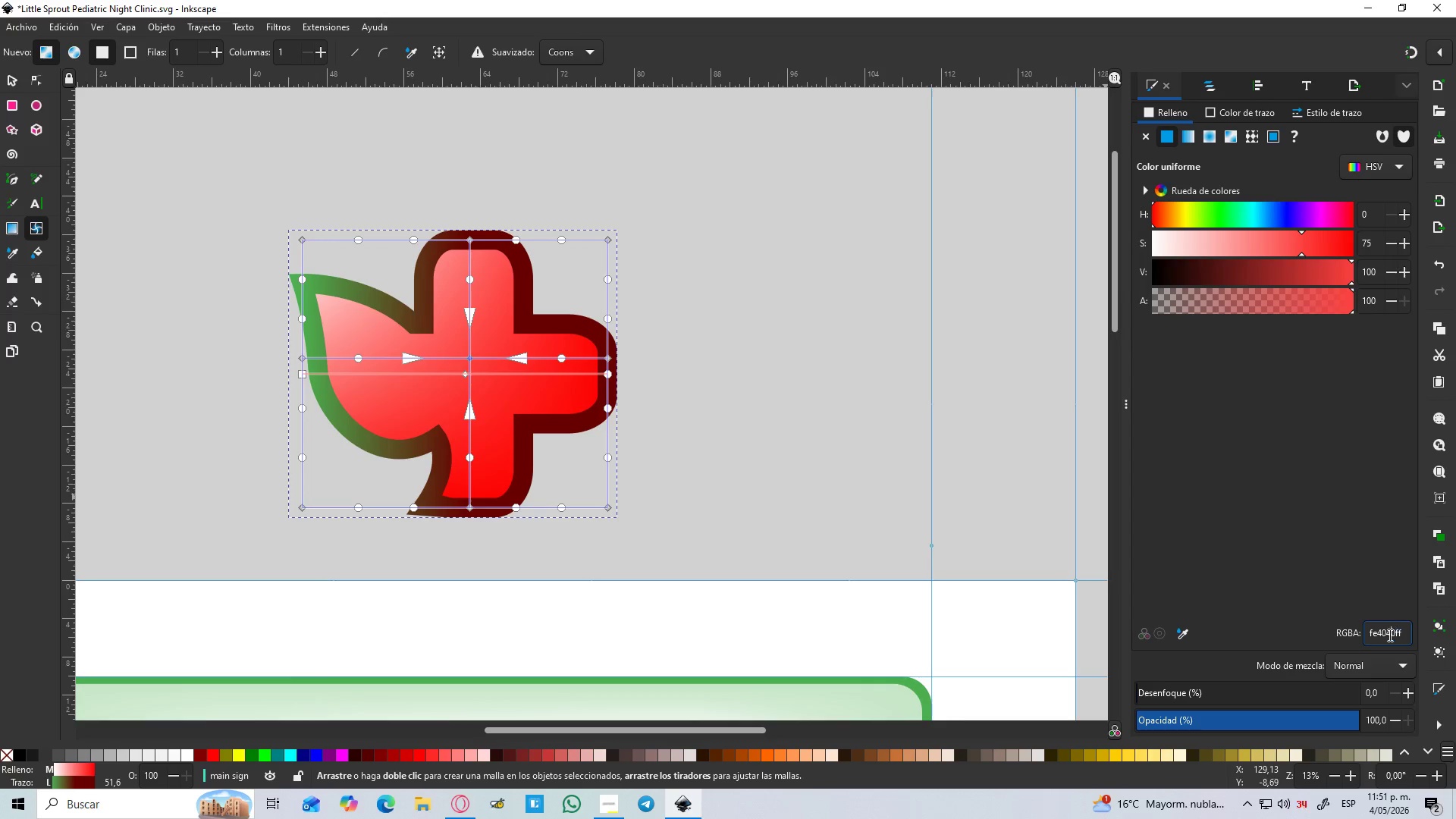 
hold_key(key=ControlLeft, duration=1.83)
double_click([1389, 637])
 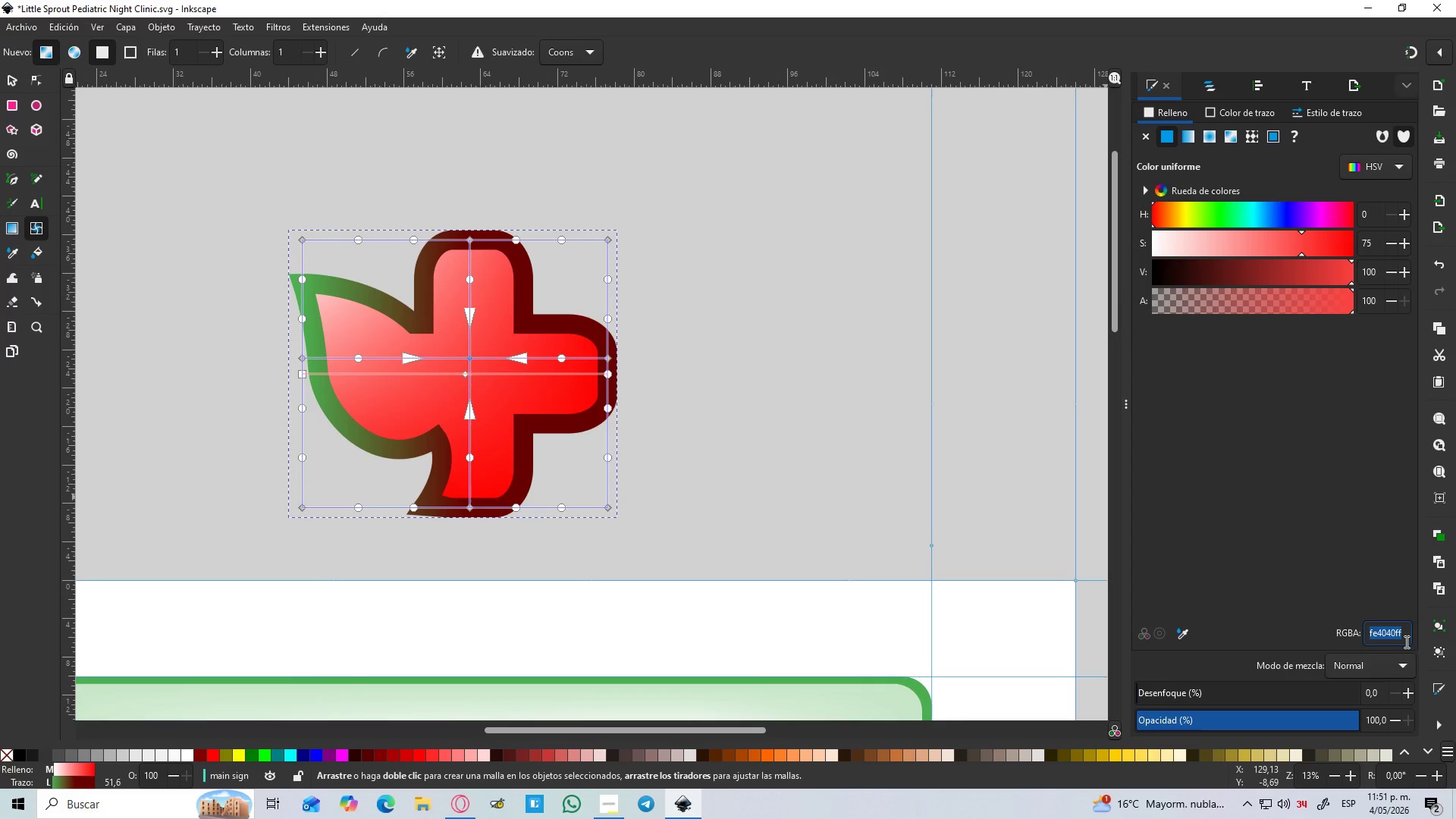 
key(Control+V)
 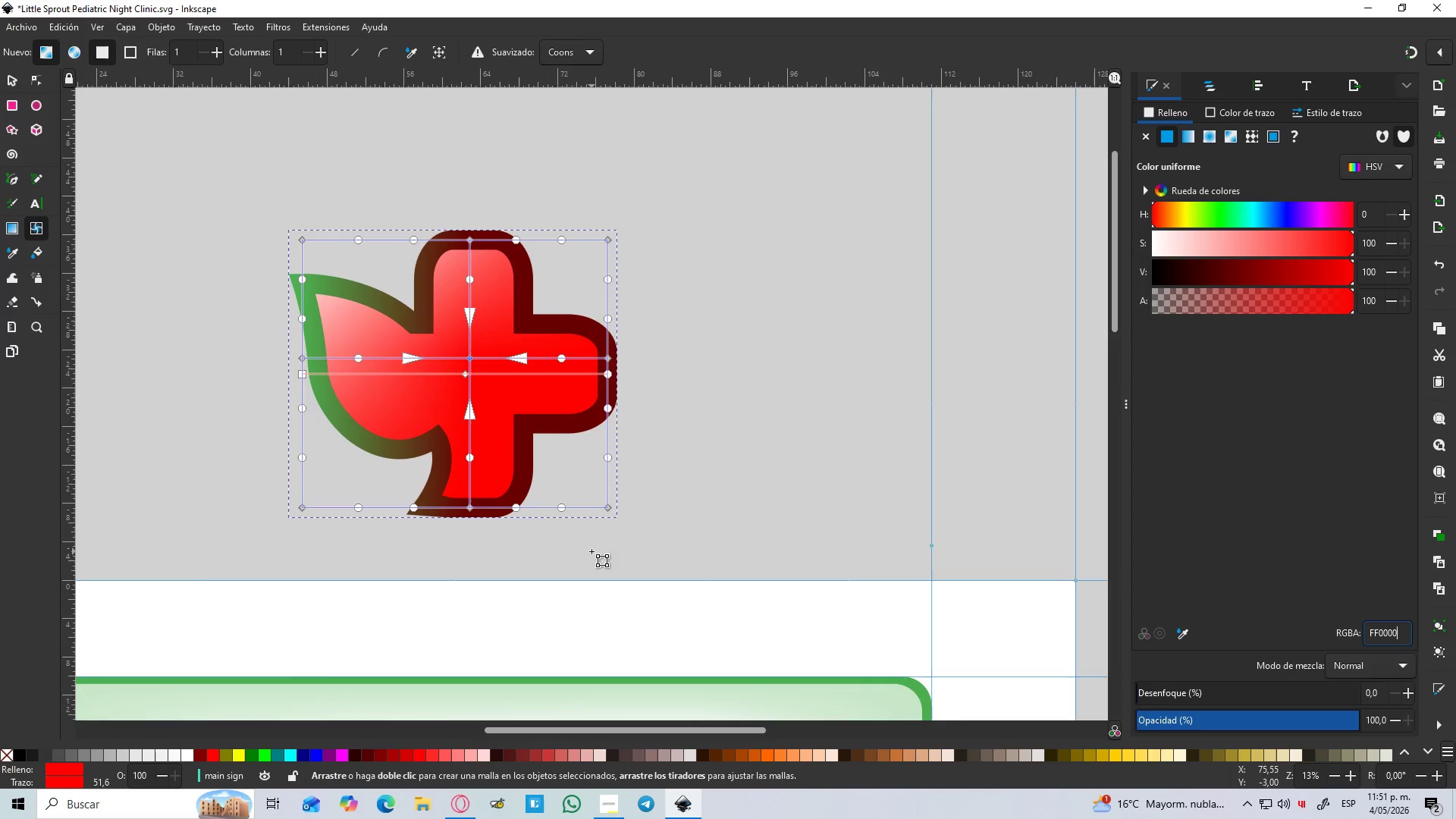 
hold_key(key=ControlLeft, duration=0.45)
scroll: coordinate [364, 128], scroll_direction: up, amount: 4.0
 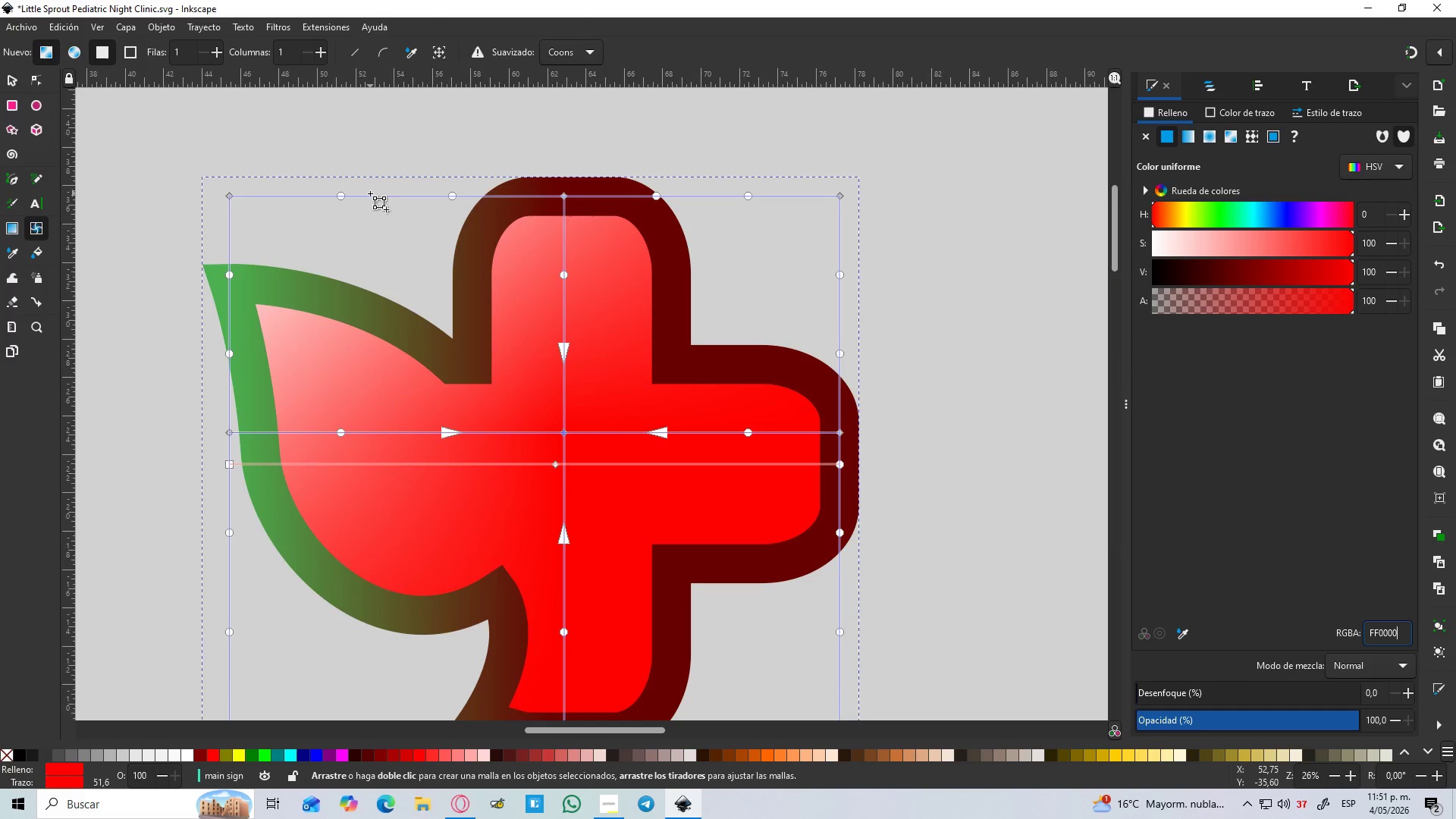 
double_click([370, 193])
 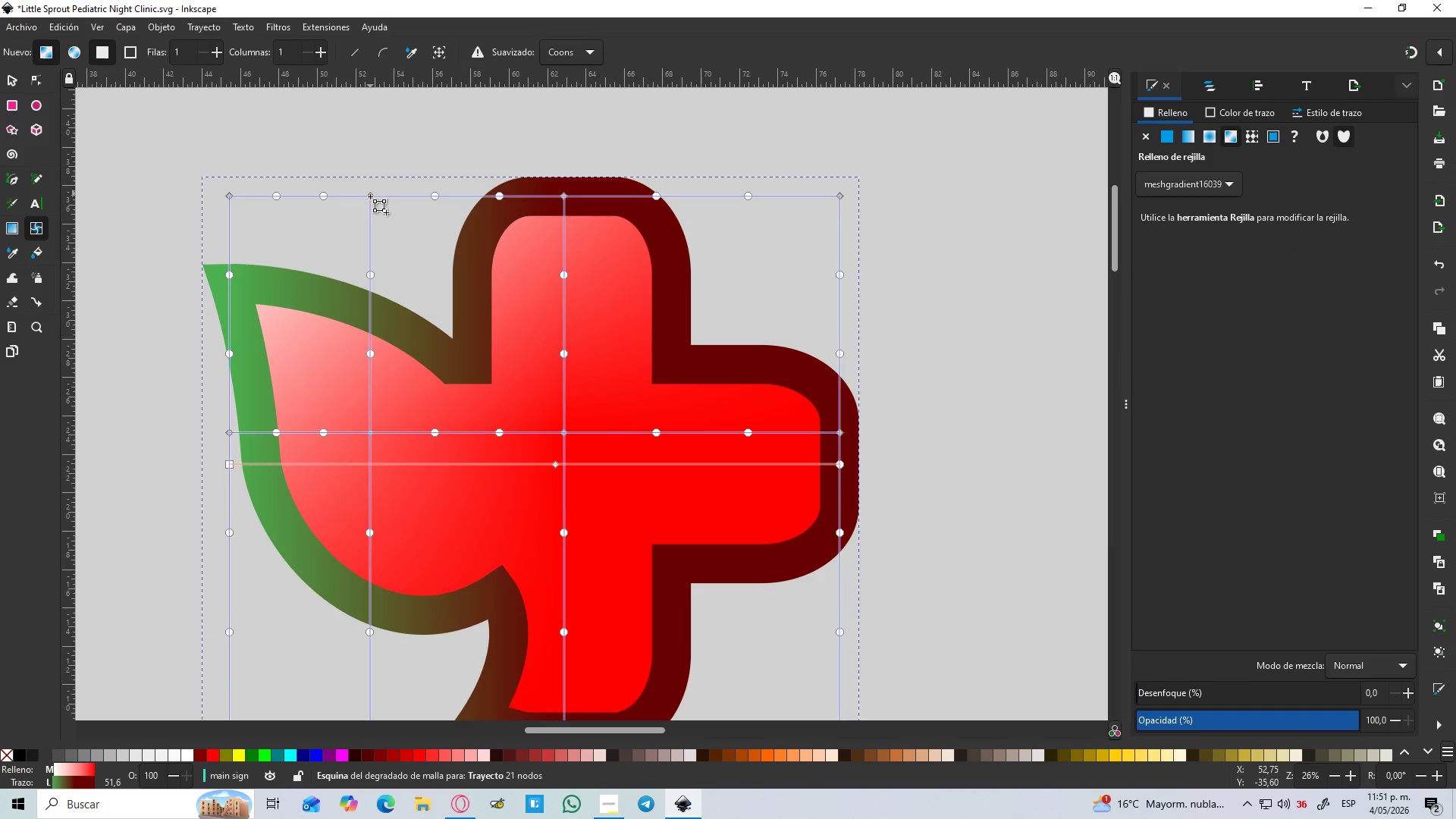 
hold_key(key=ControlLeft, duration=1.52)
scroll: coordinate [370, 202], scroll_direction: down, amount: 4.0
 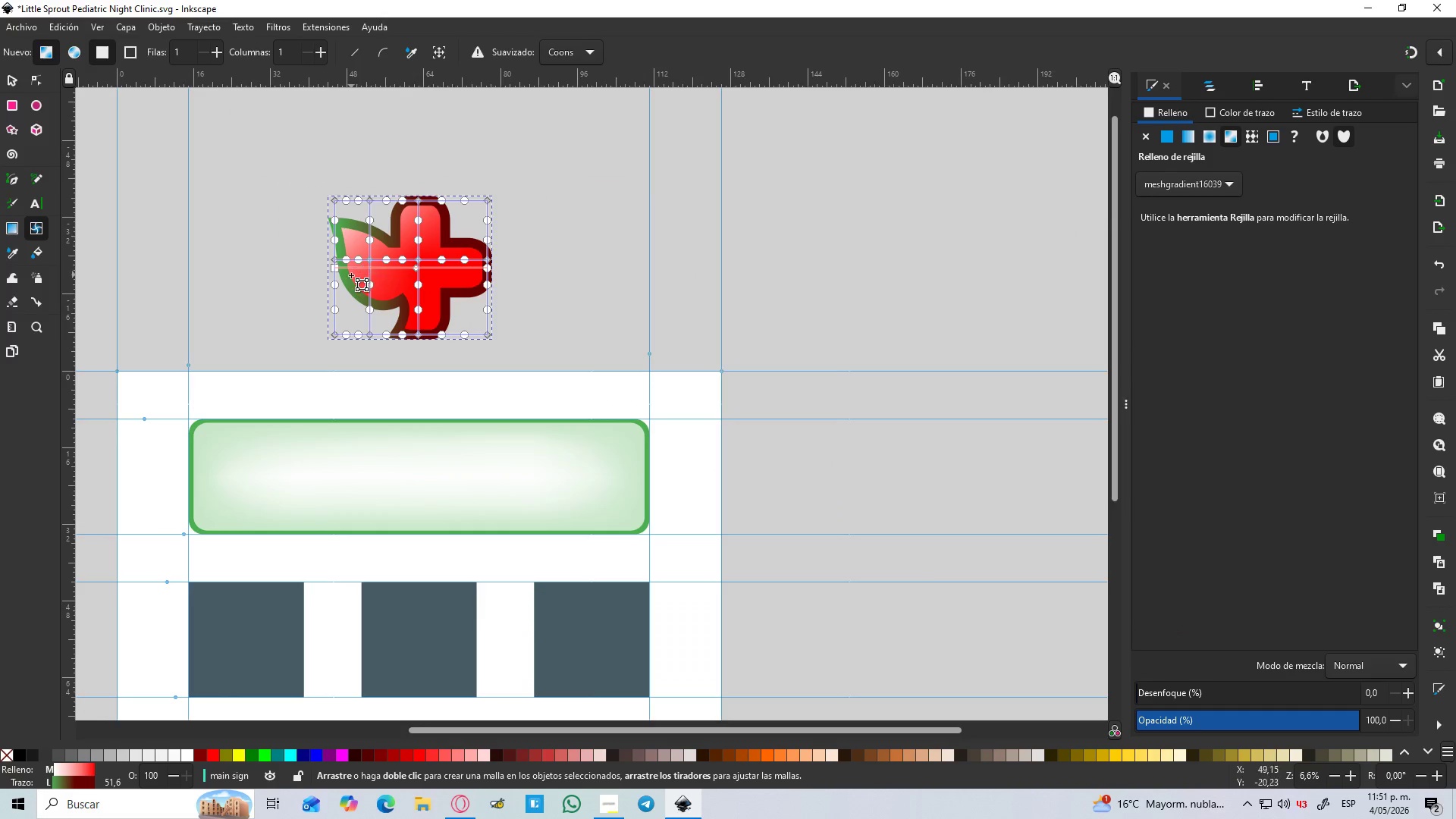 
key(Control+ControlLeft)
 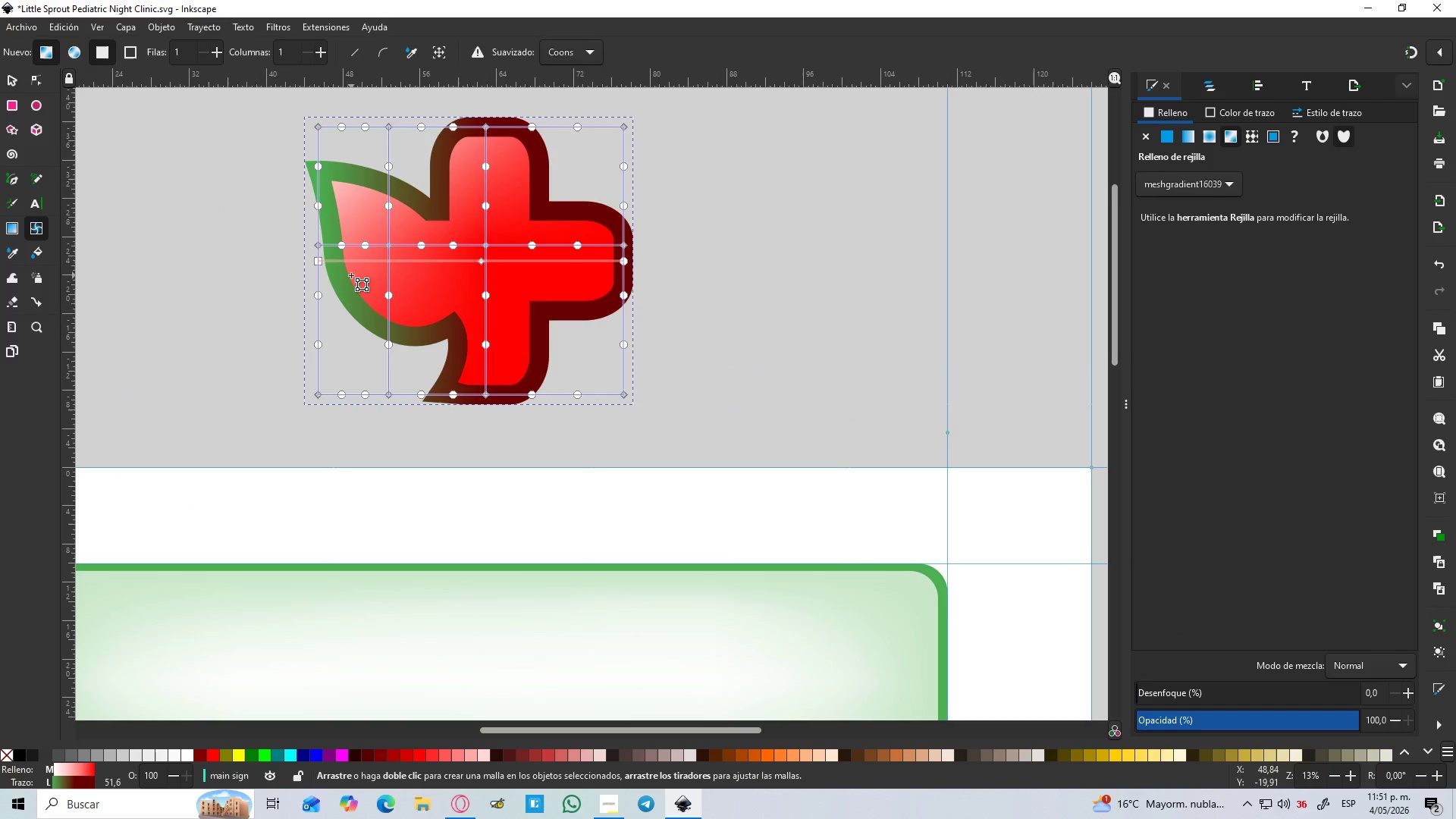 
key(Control+ControlLeft)
 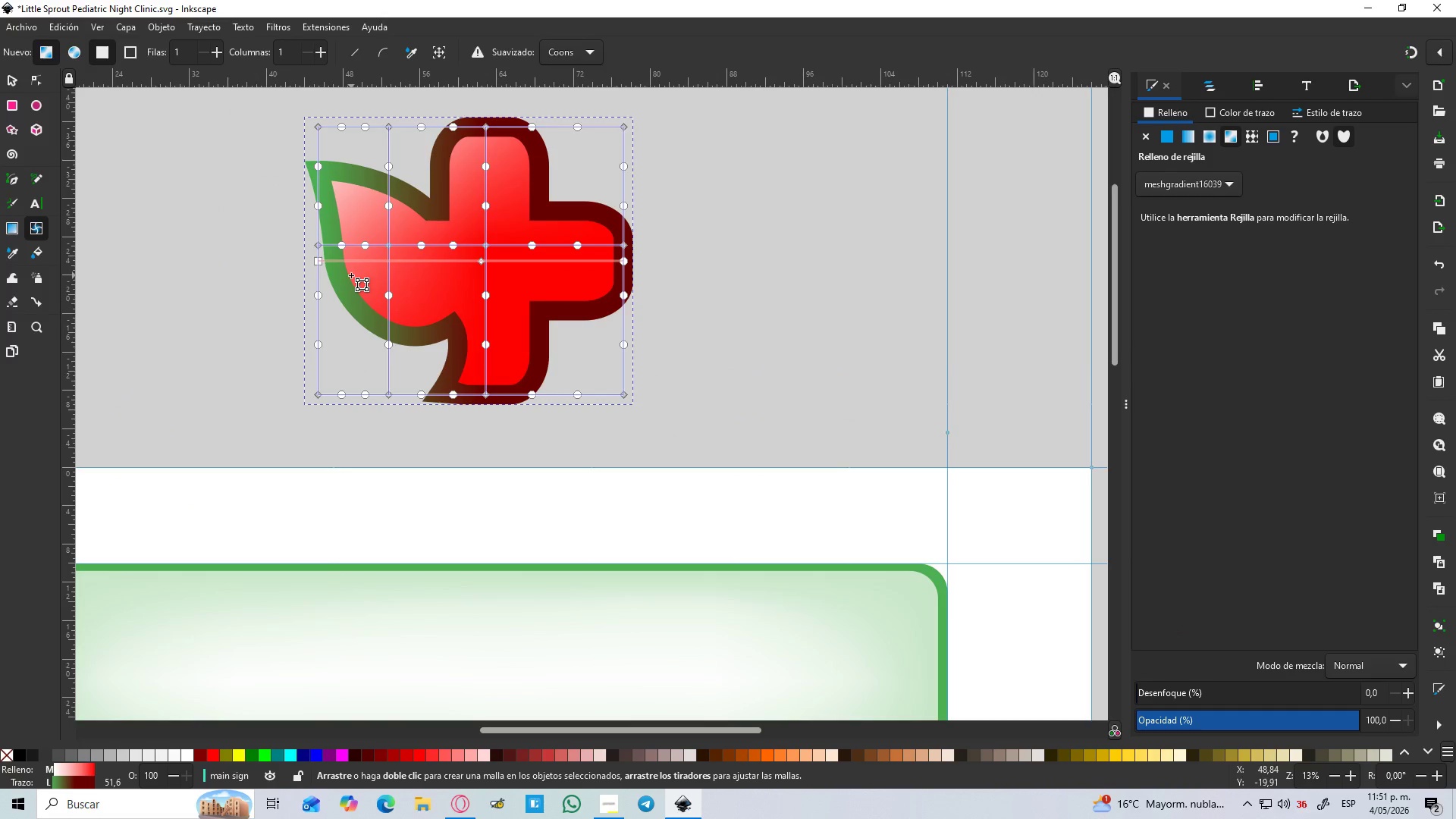 
key(Control+ControlLeft)
 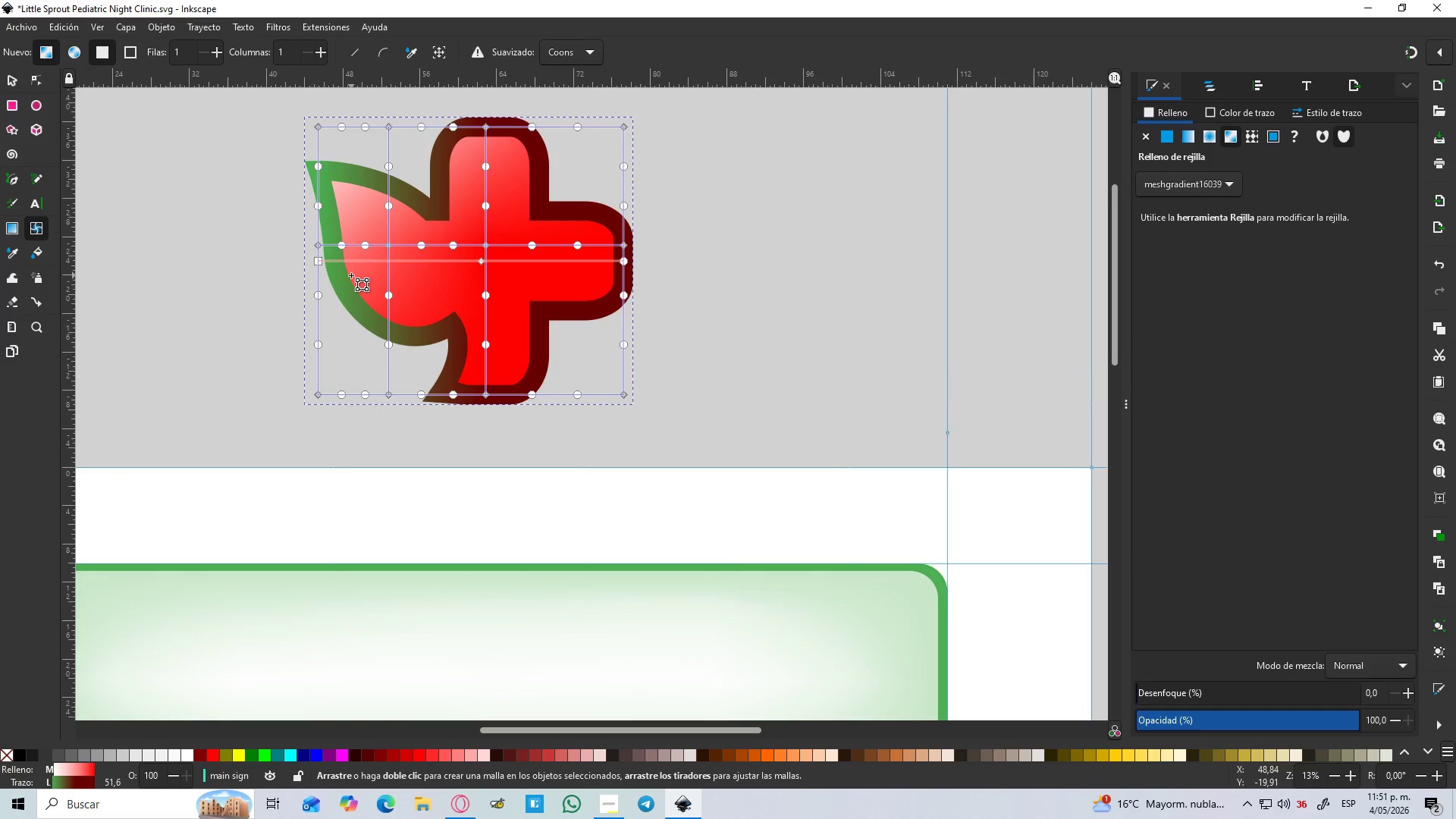 
key(Control+ControlLeft)
 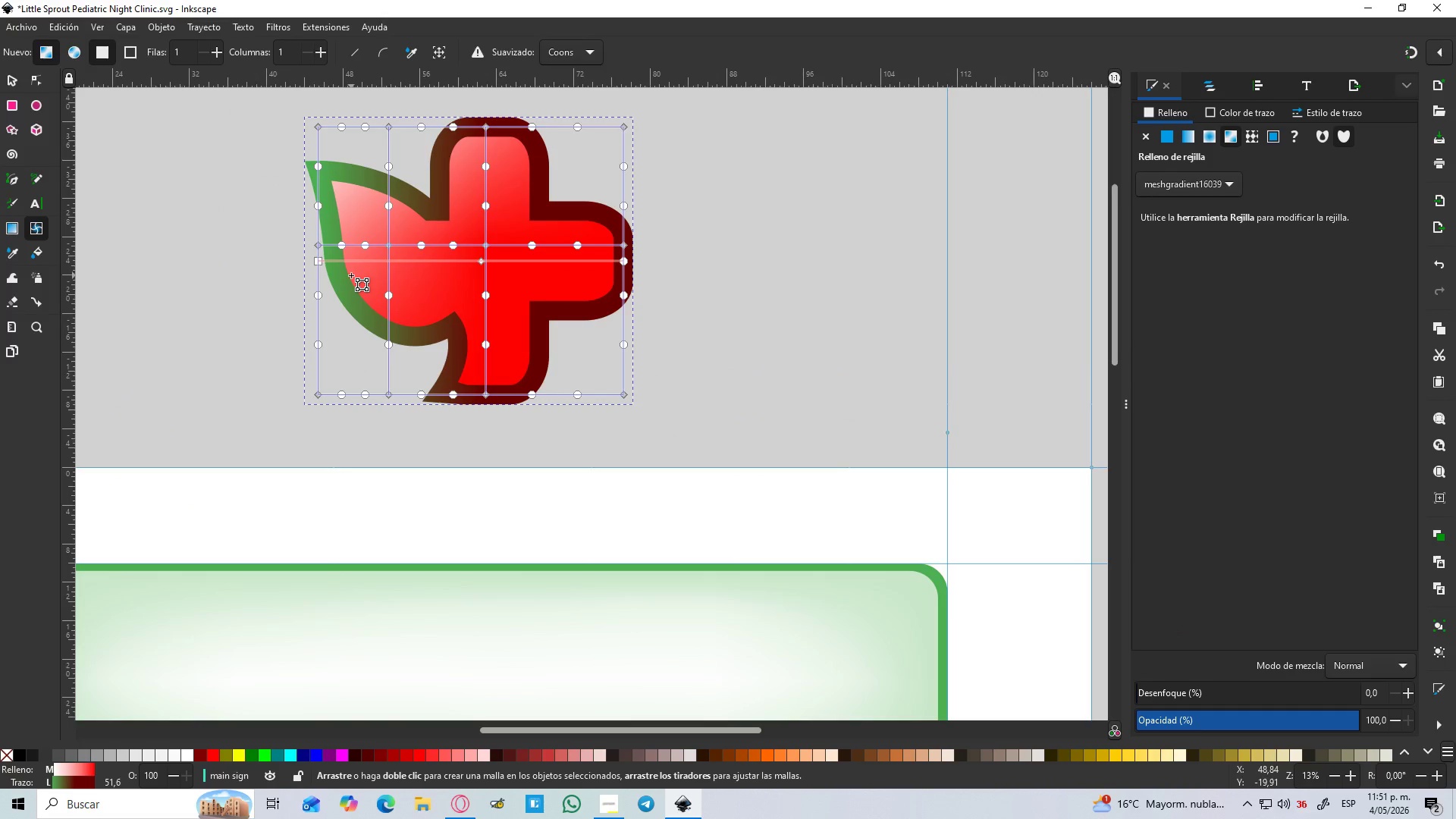 
key(Control+ControlLeft)
 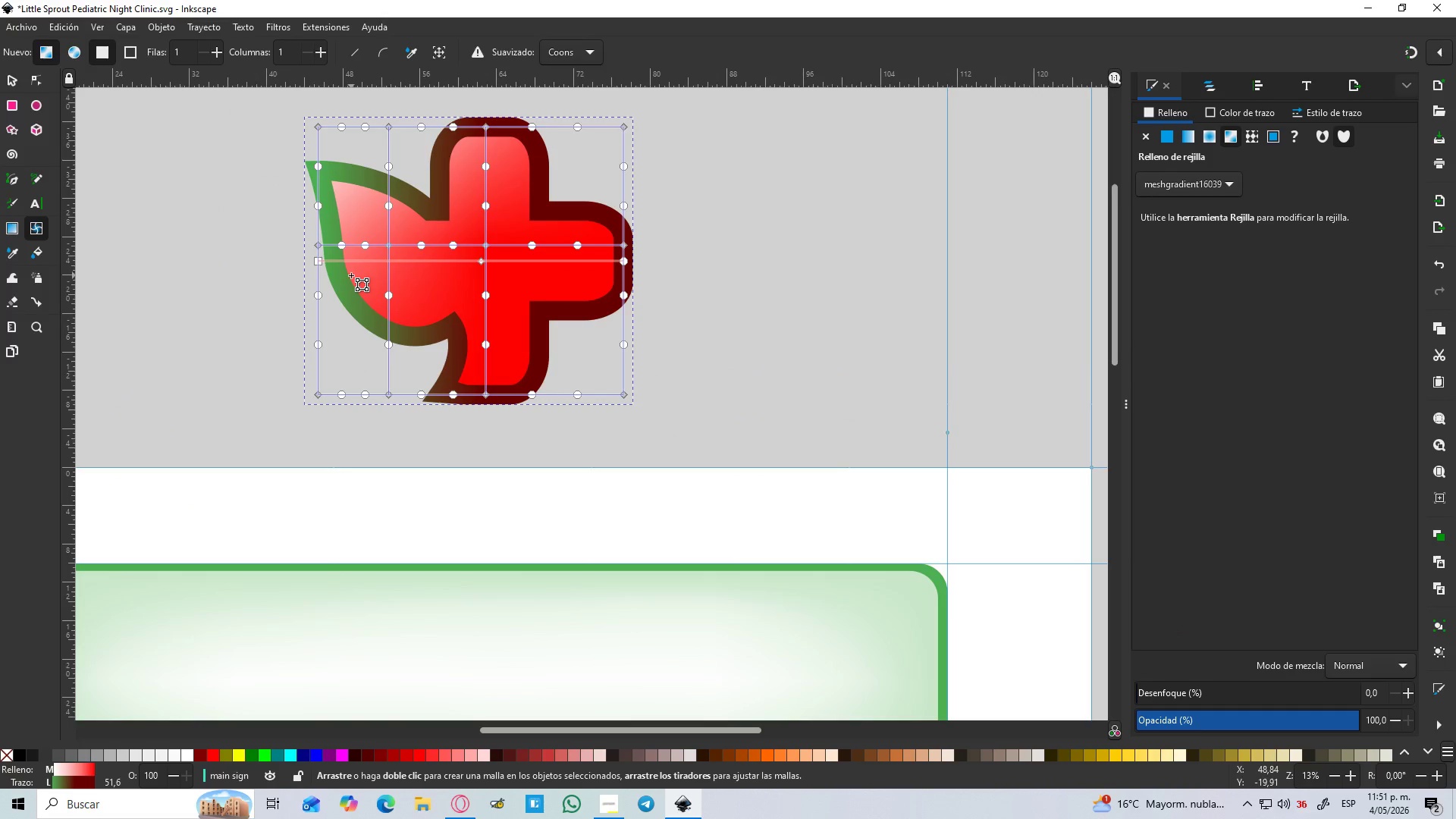 
key(Control+ControlLeft)
 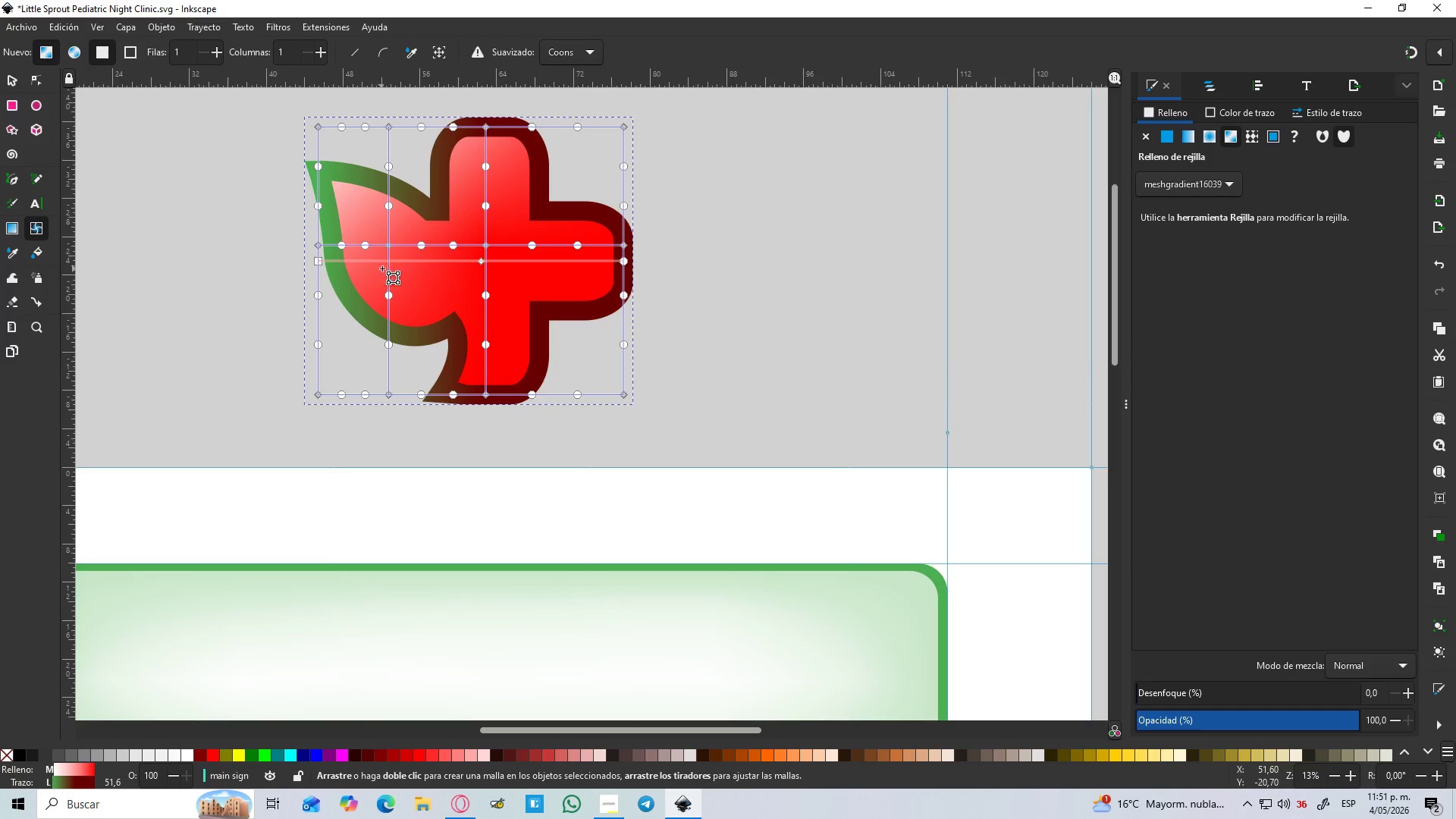 
scroll: coordinate [351, 275], scroll_direction: up, amount: 2.0
 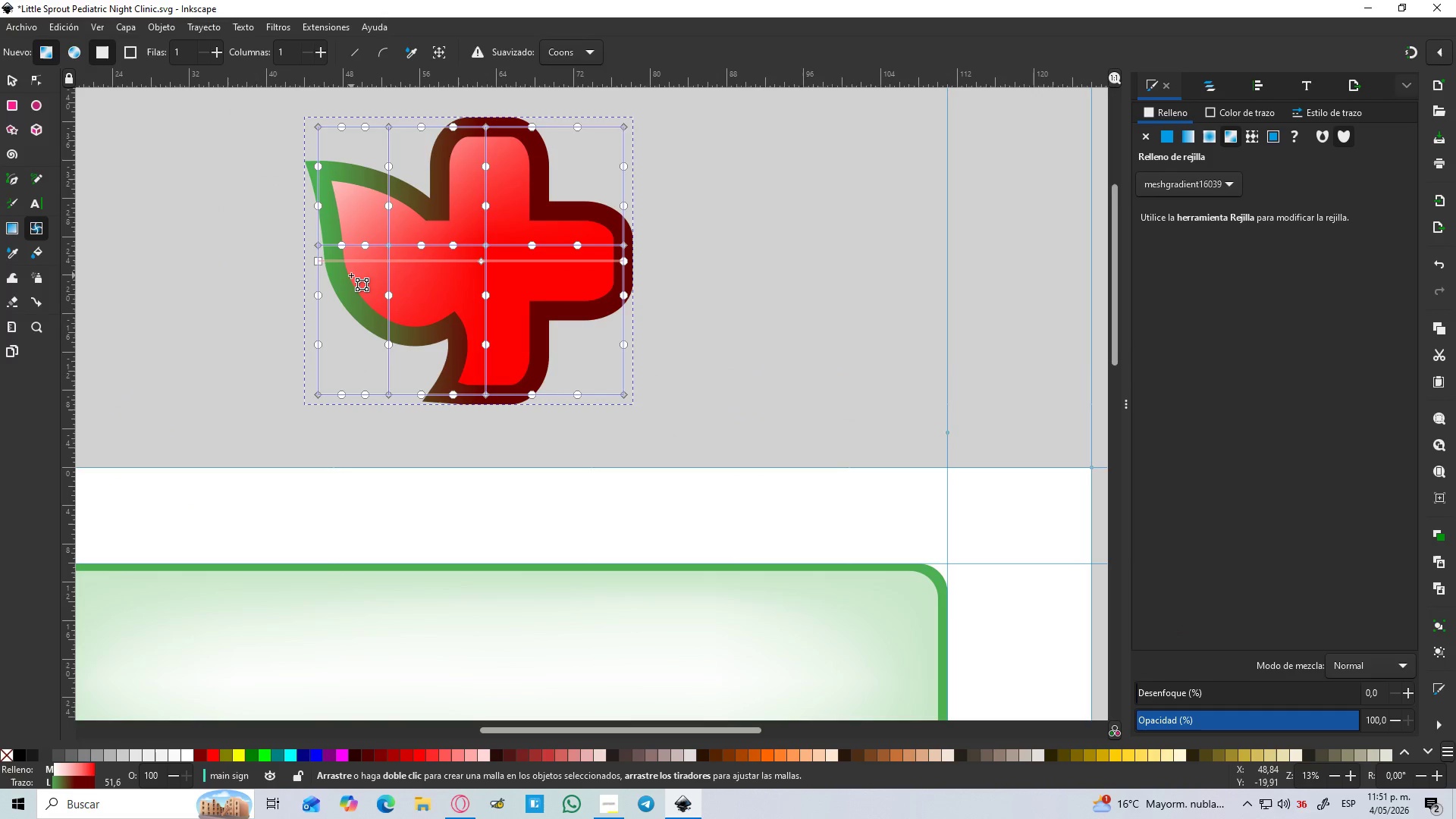 
key(Control+ControlLeft)
 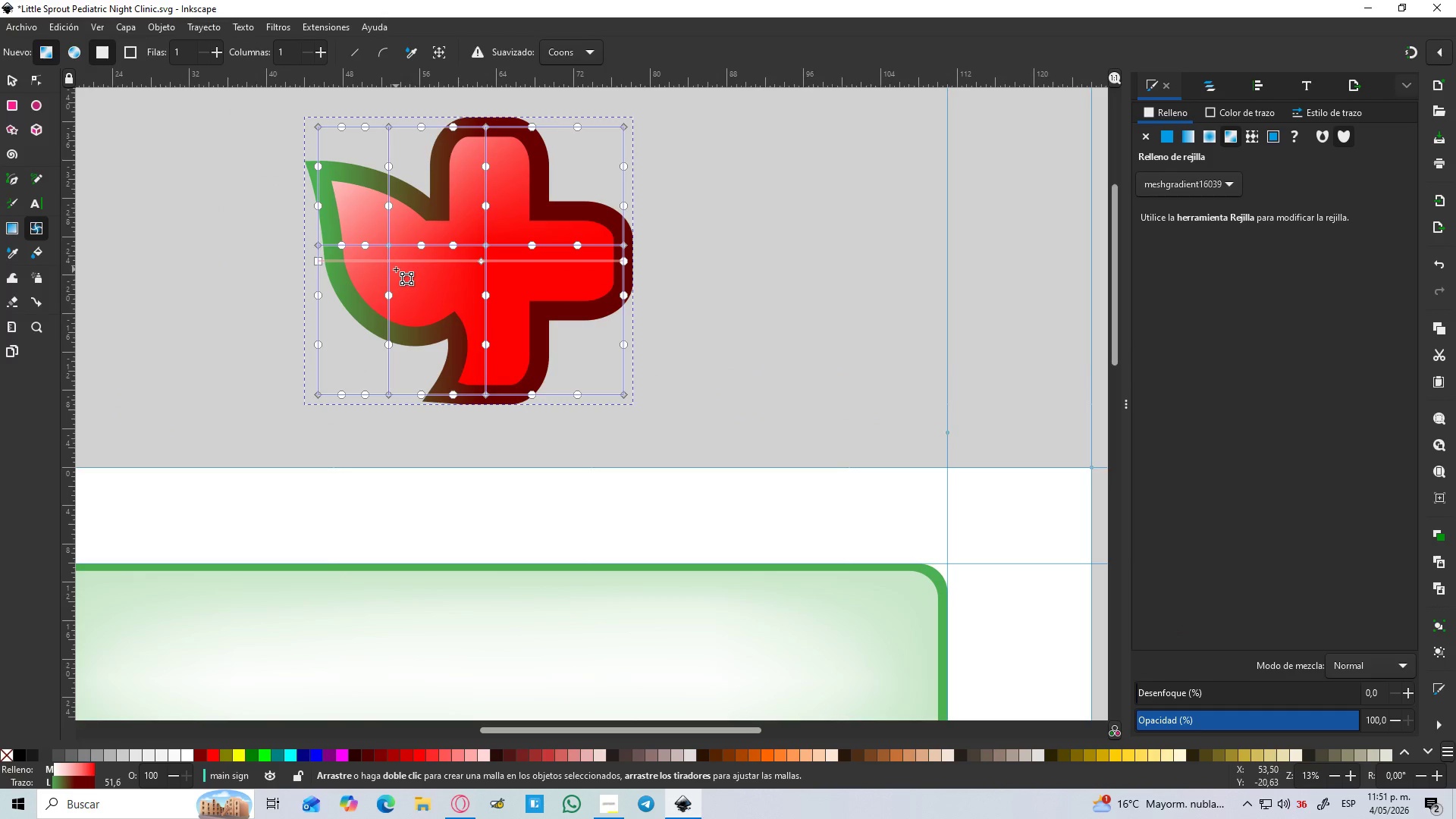 
scroll: coordinate [396, 269], scroll_direction: down, amount: 1.0
 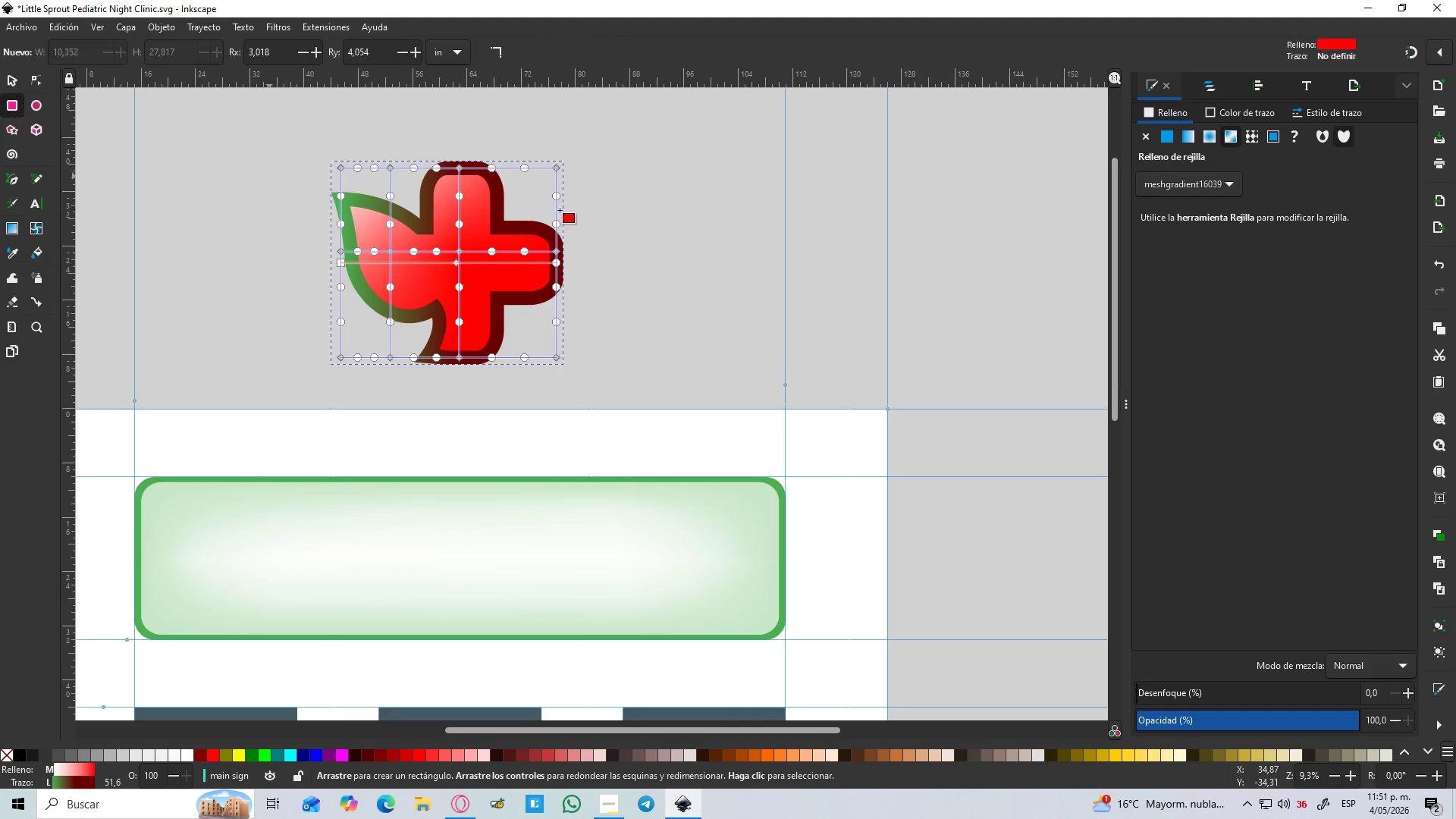 
left_click_drag(start_coordinate=[631, 220], to_coordinate=[721, 302])
 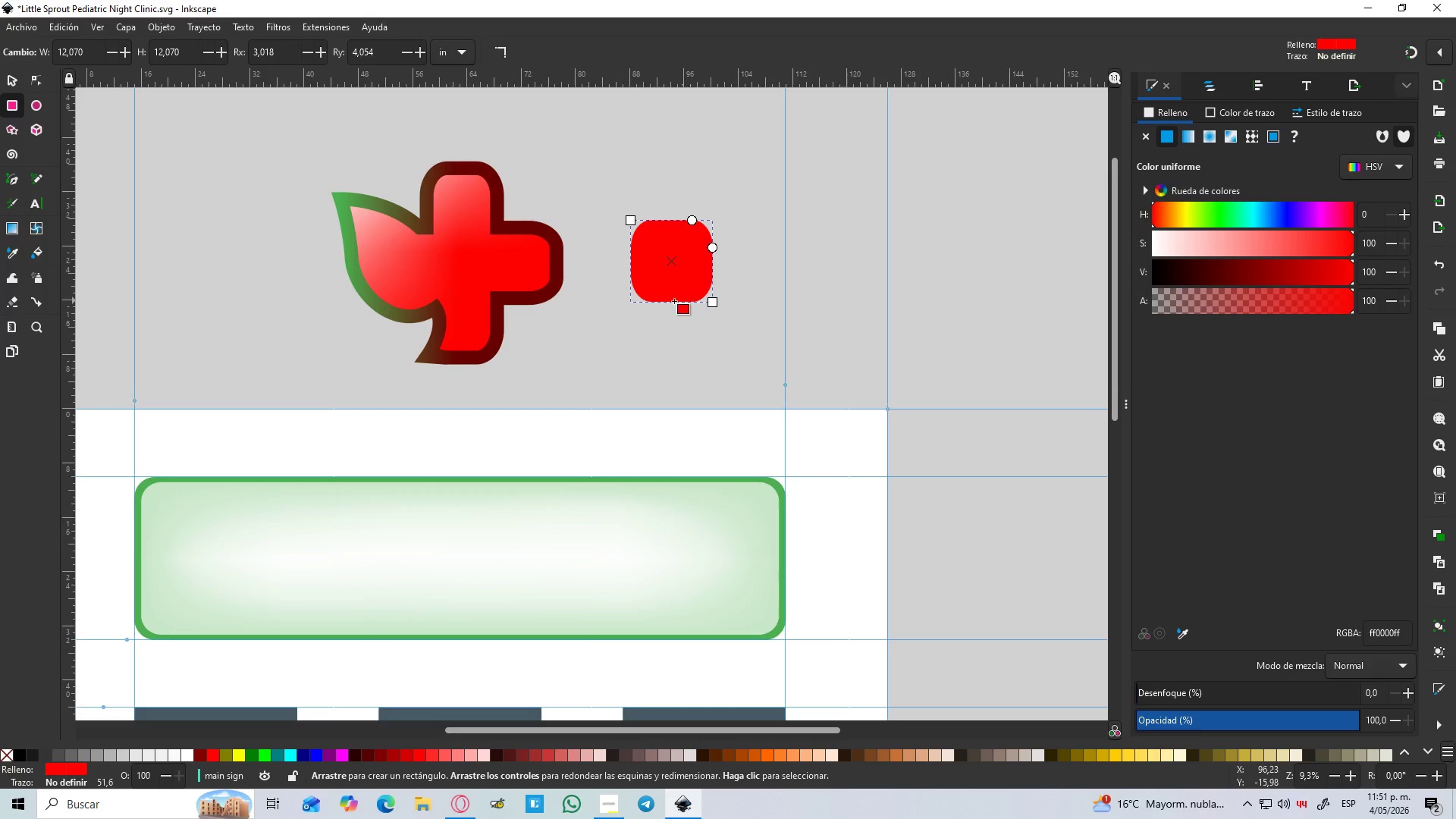 
hold_key(key=ControlLeft, duration=0.7)
 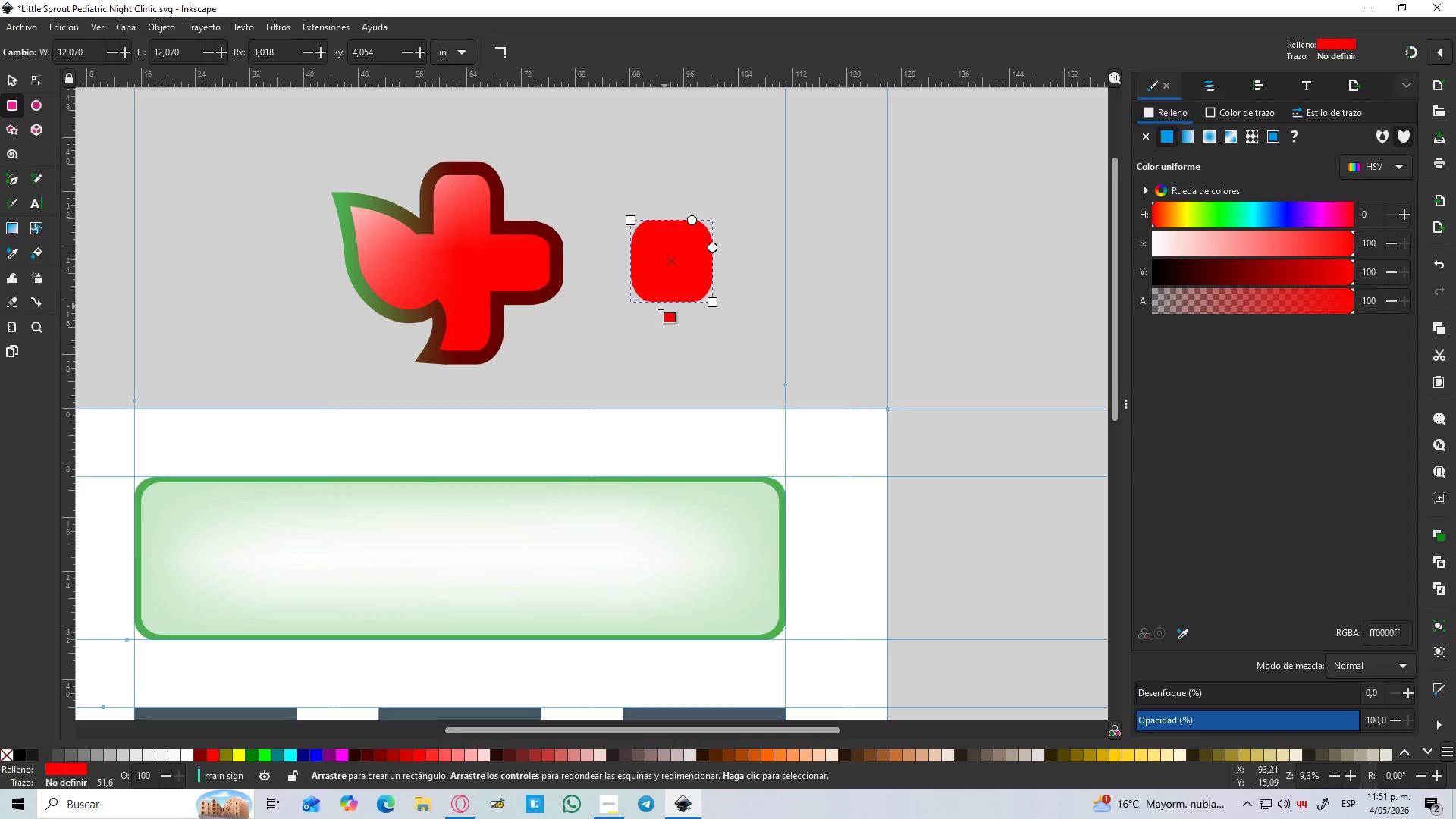 
hold_key(key=ControlLeft, duration=3.94)
left_click([12, 74])
 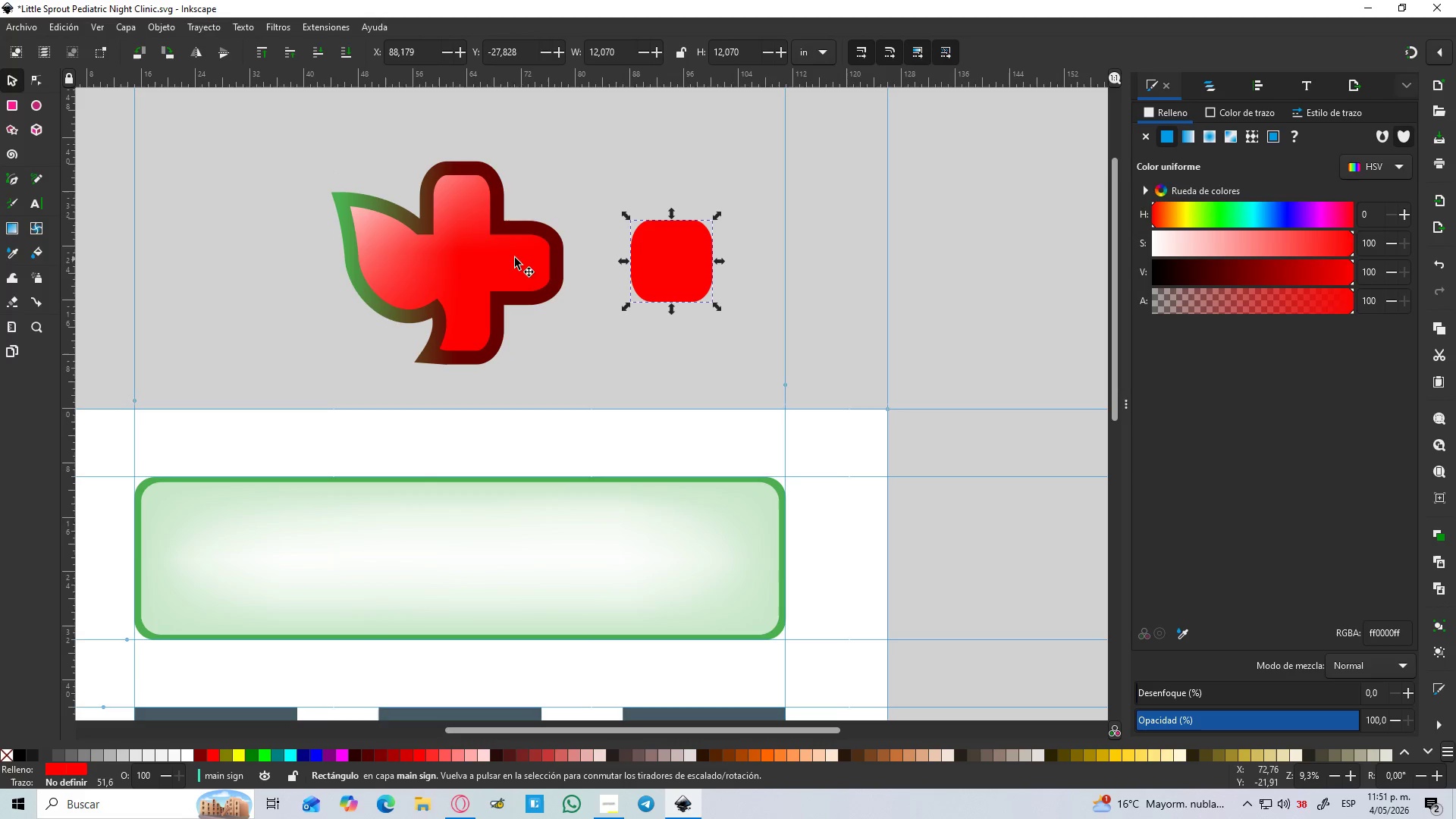 
left_click([510, 257])
 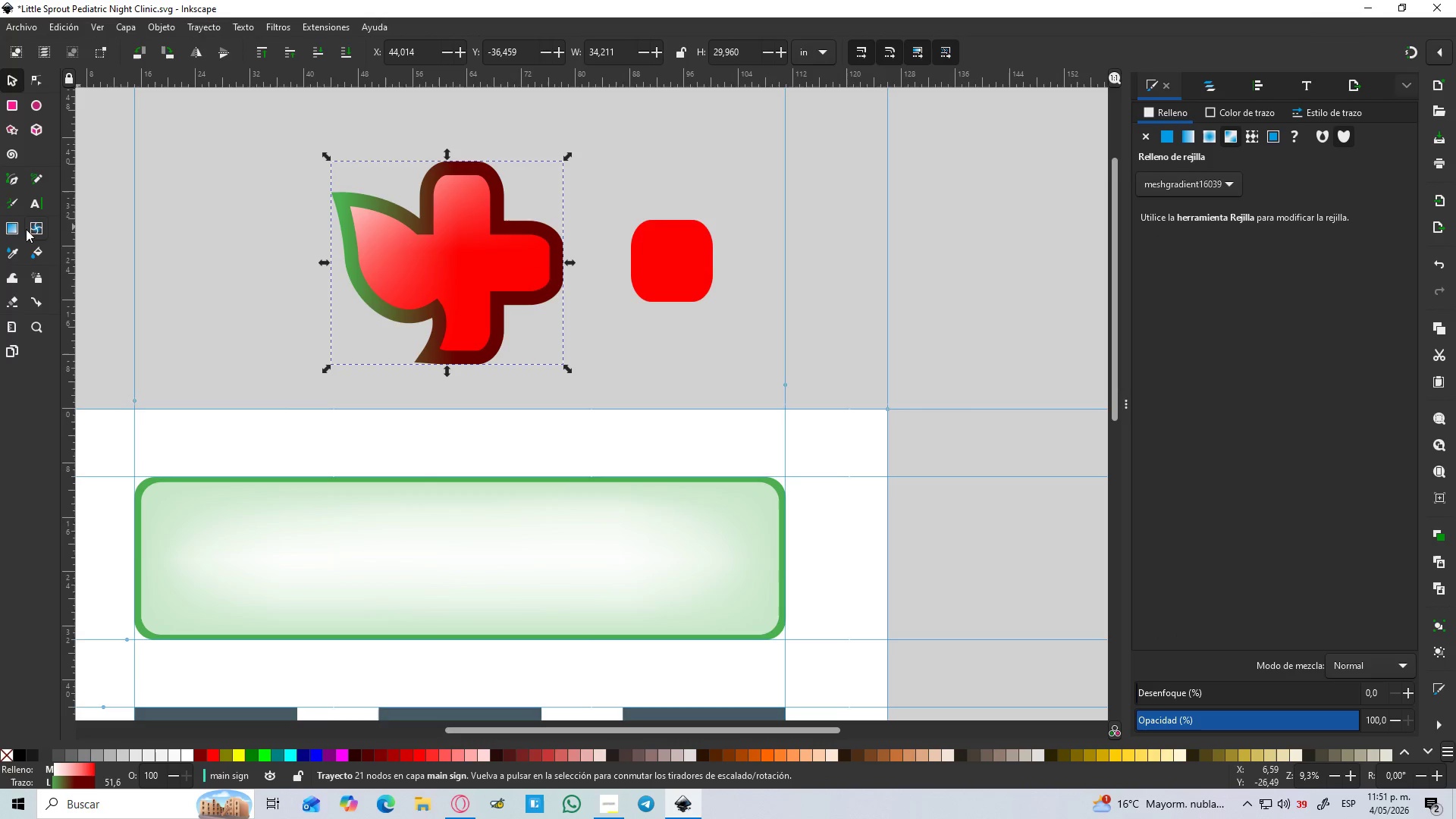 
left_click([31, 232])
 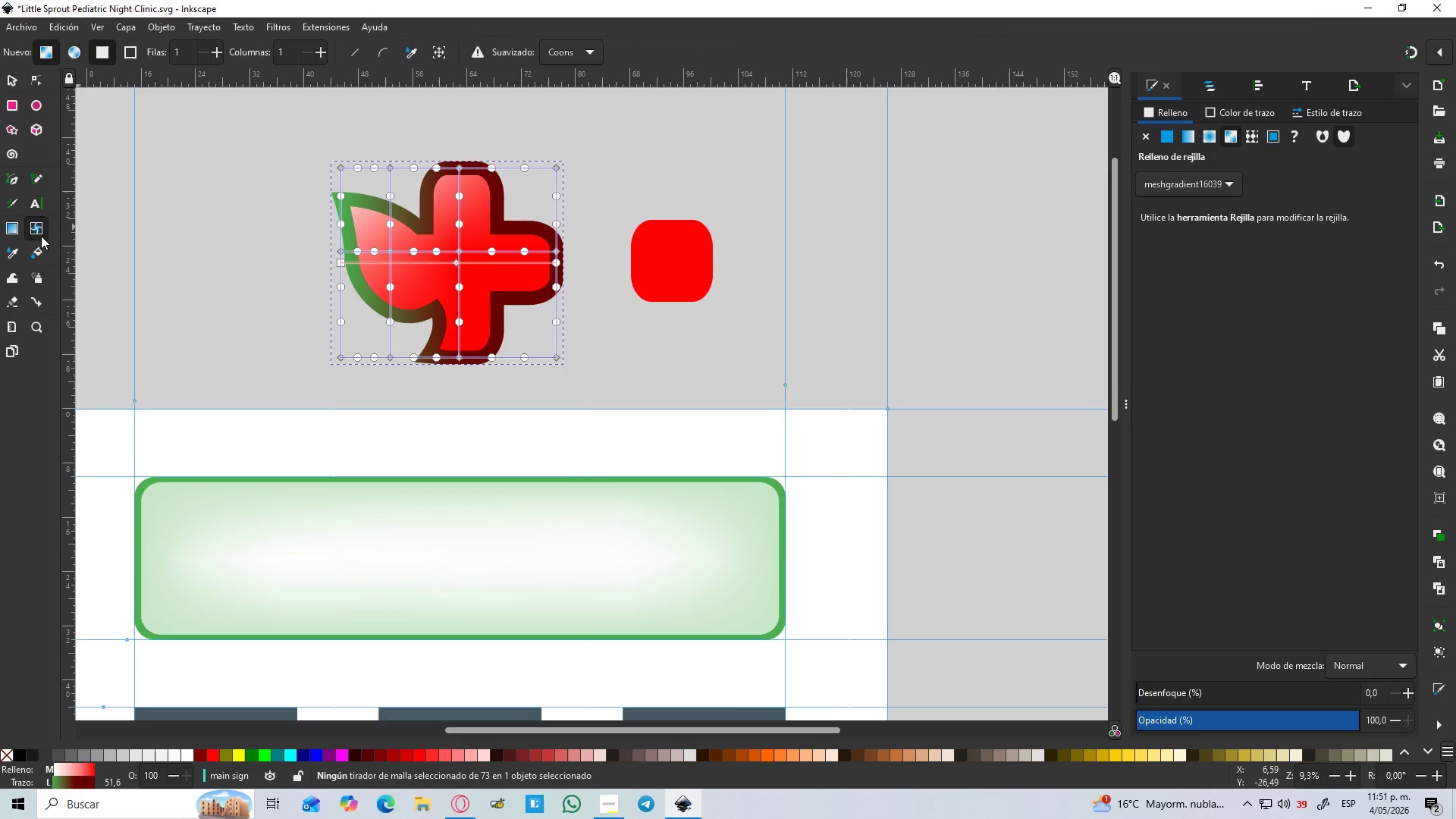 
hold_key(key=ControlLeft, duration=1.05)
scroll: coordinate [406, 366], scroll_direction: down, amount: 2.0
 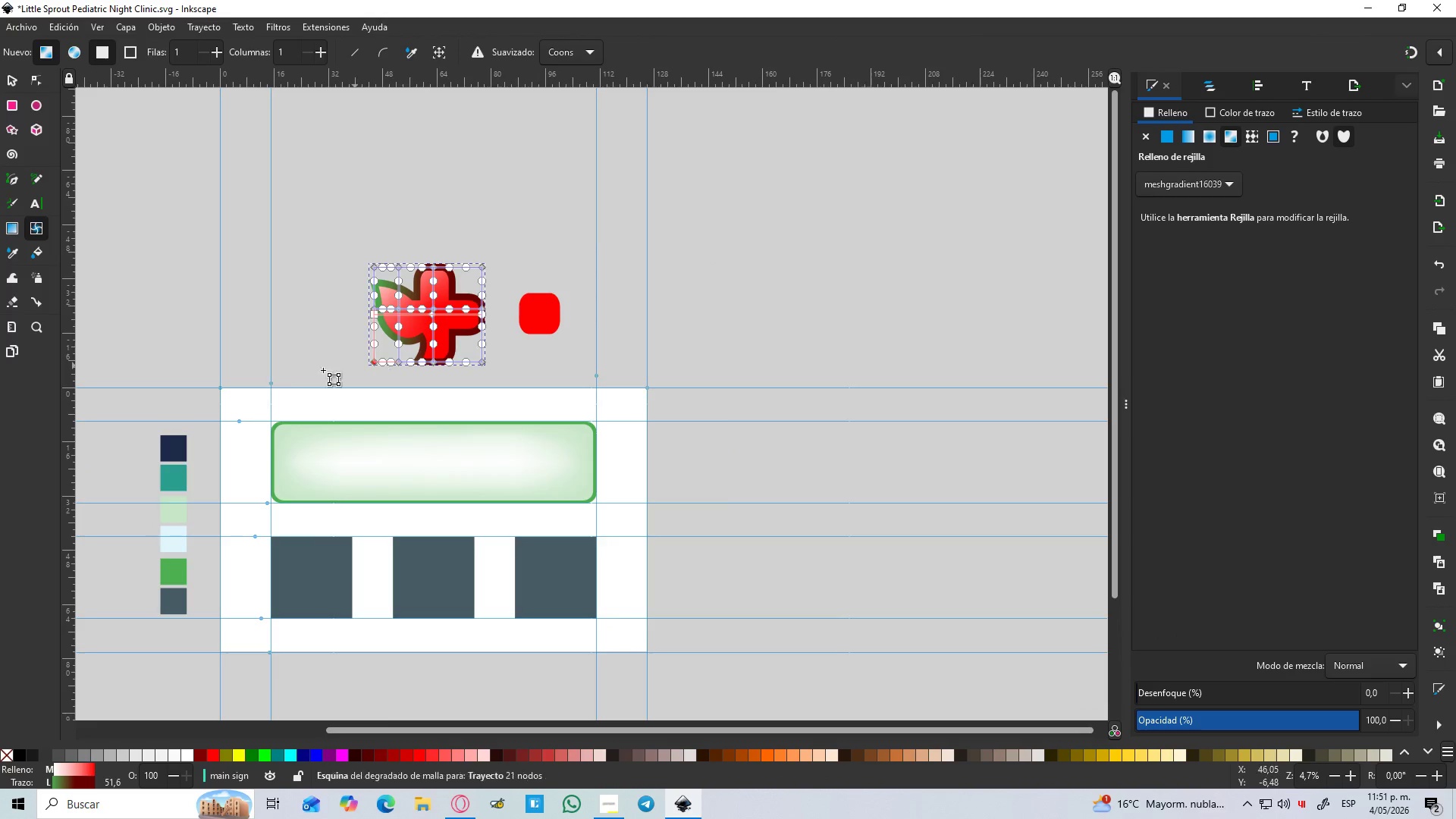 
scroll: coordinate [290, 382], scroll_direction: up, amount: 1.0
 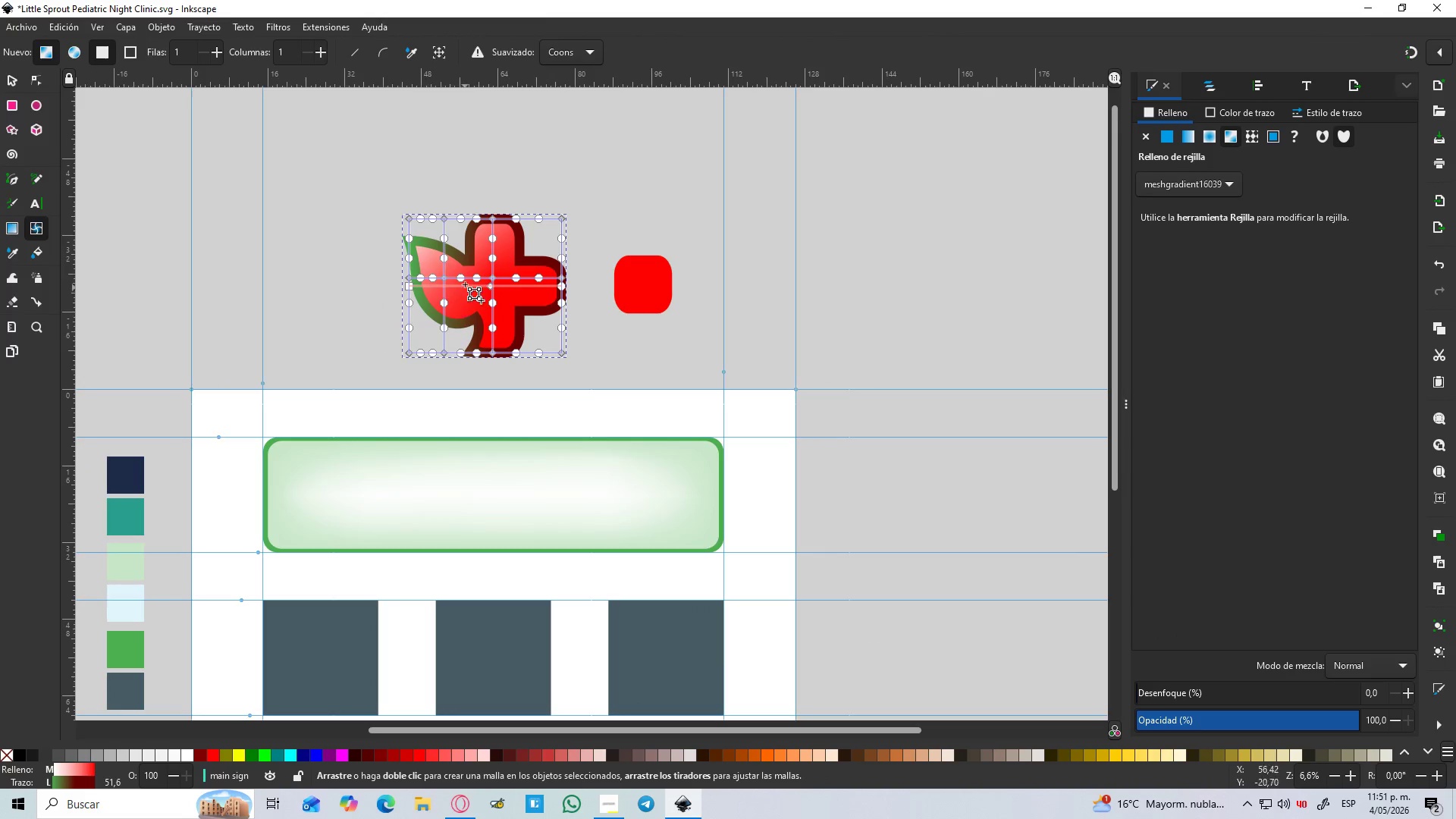 
hold_key(key=ControlLeft, duration=0.53)
scroll: coordinate [444, 284], scroll_direction: up, amount: 4.0
 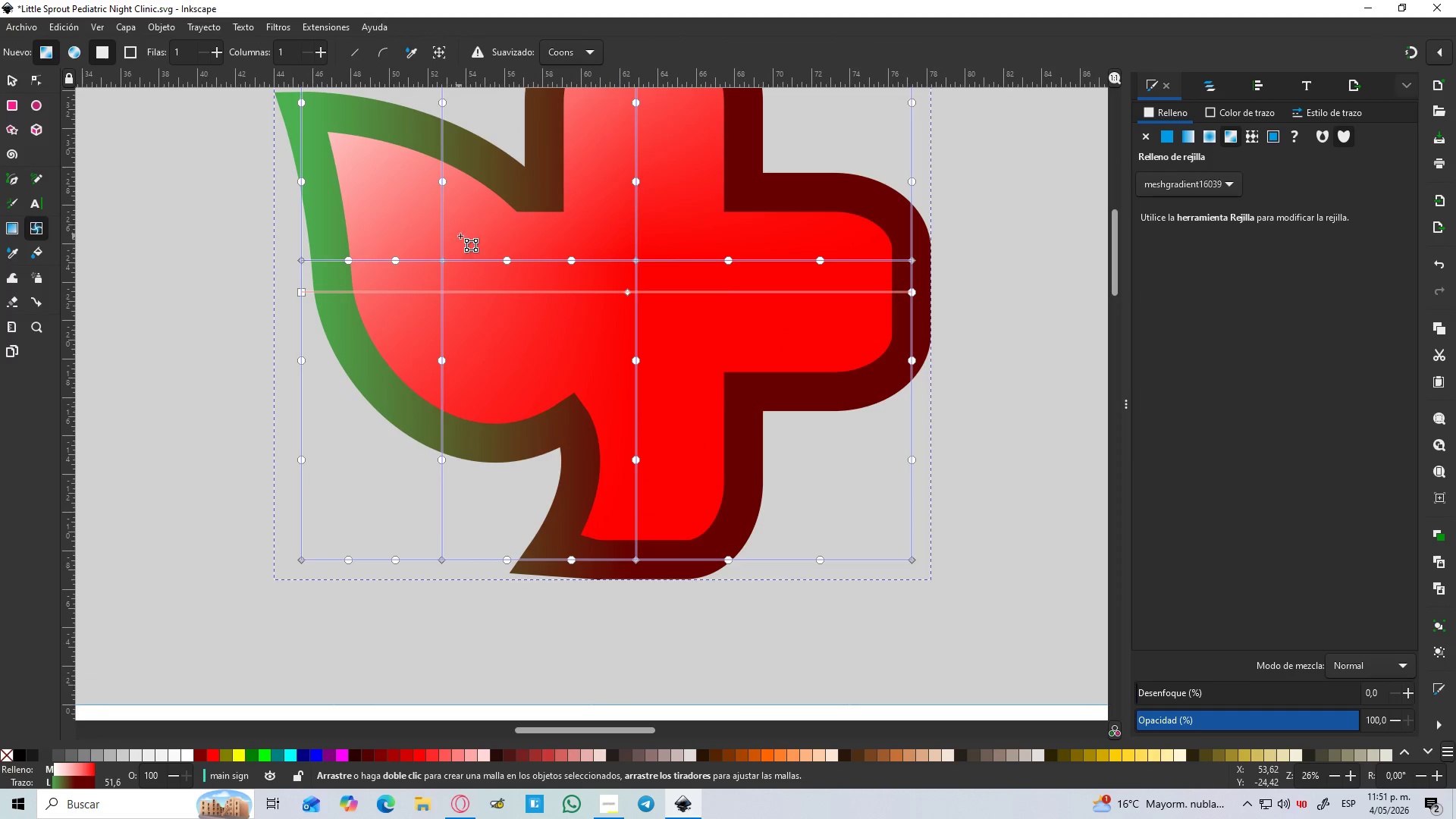 
left_click_drag(start_coordinate=[461, 236], to_coordinate=[427, 281])
 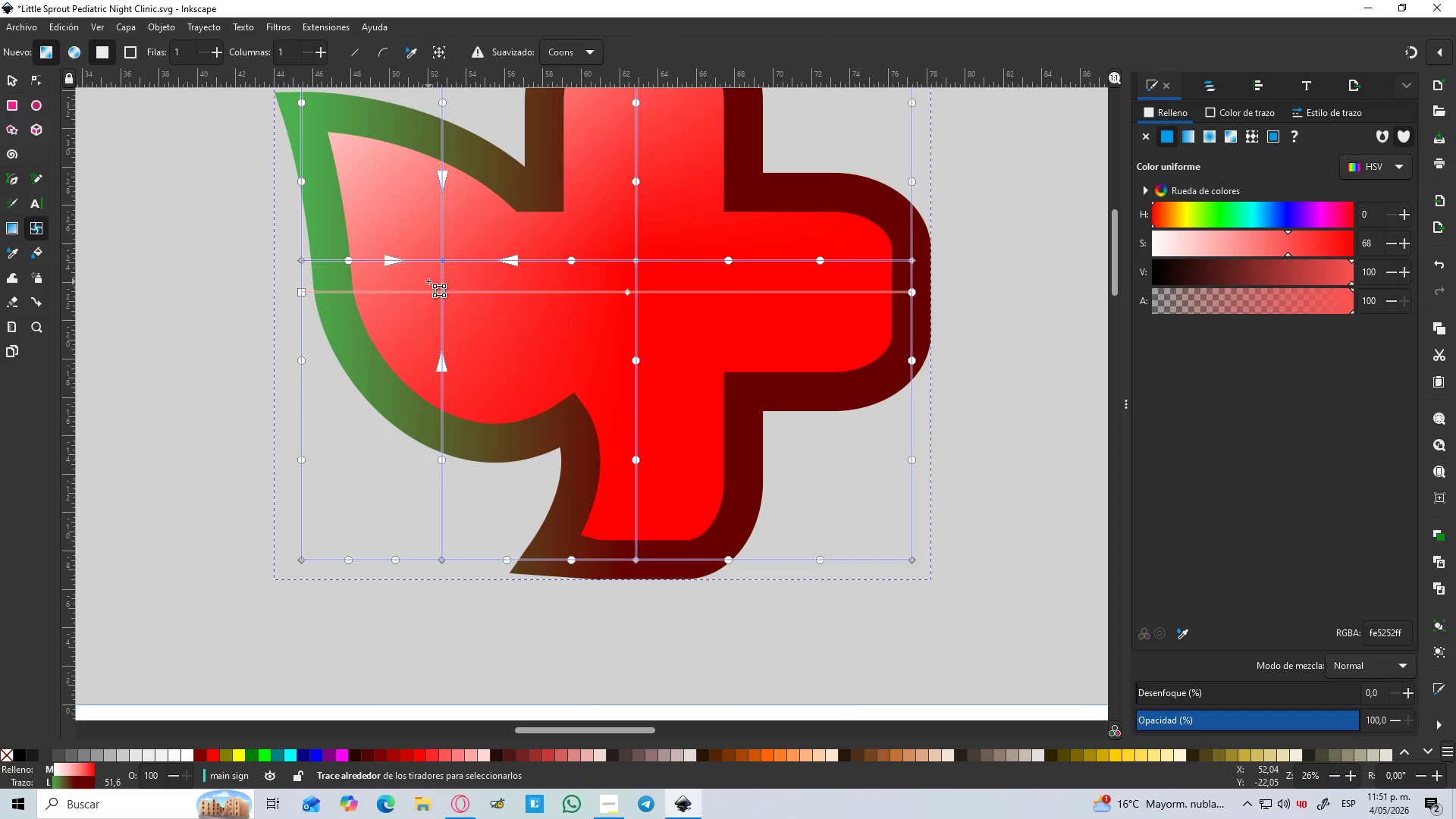 
hold_key(key=ControlLeft, duration=0.58)
scroll: coordinate [428, 281], scroll_direction: down, amount: 4.0
 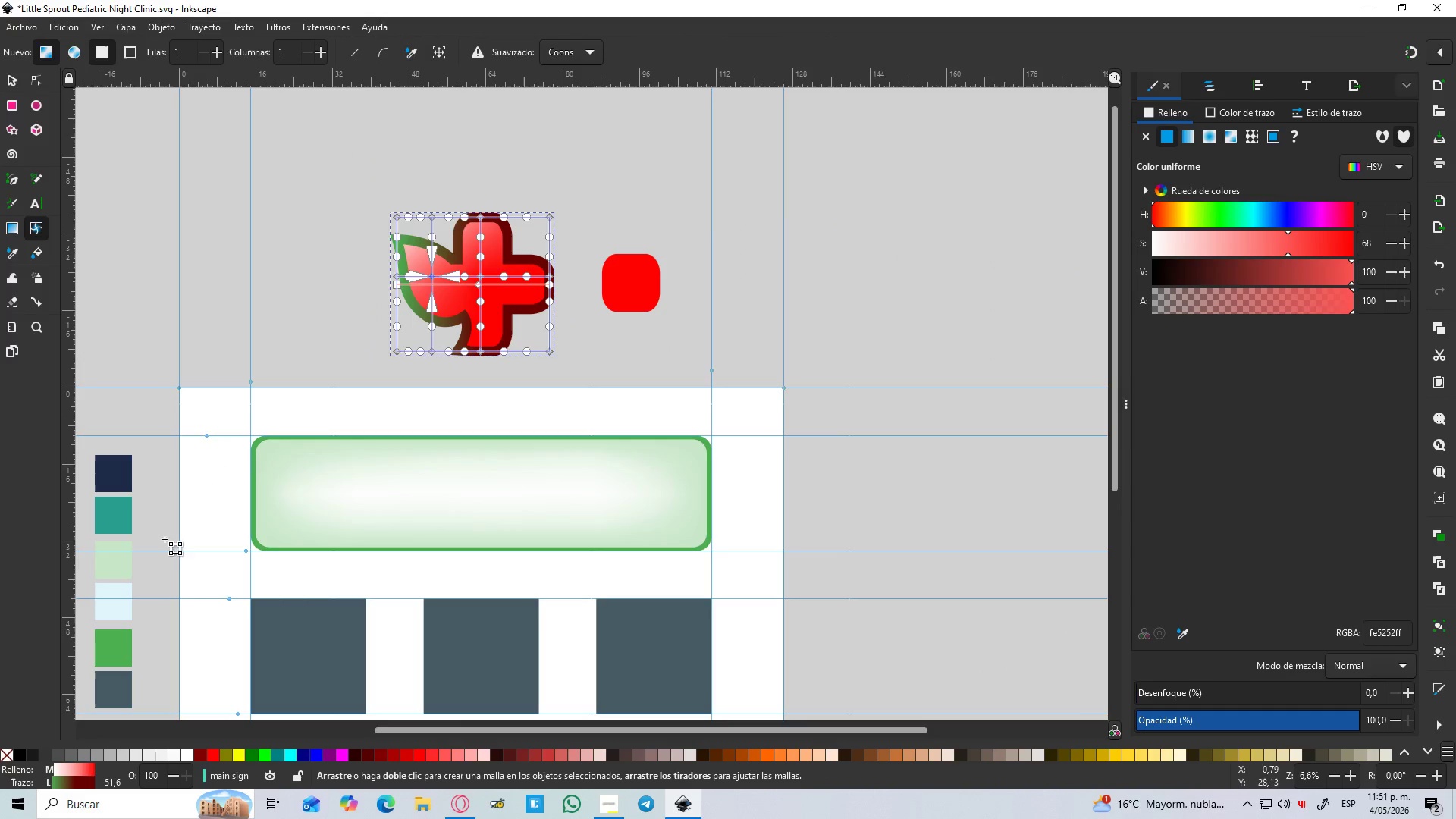 
key(D)
 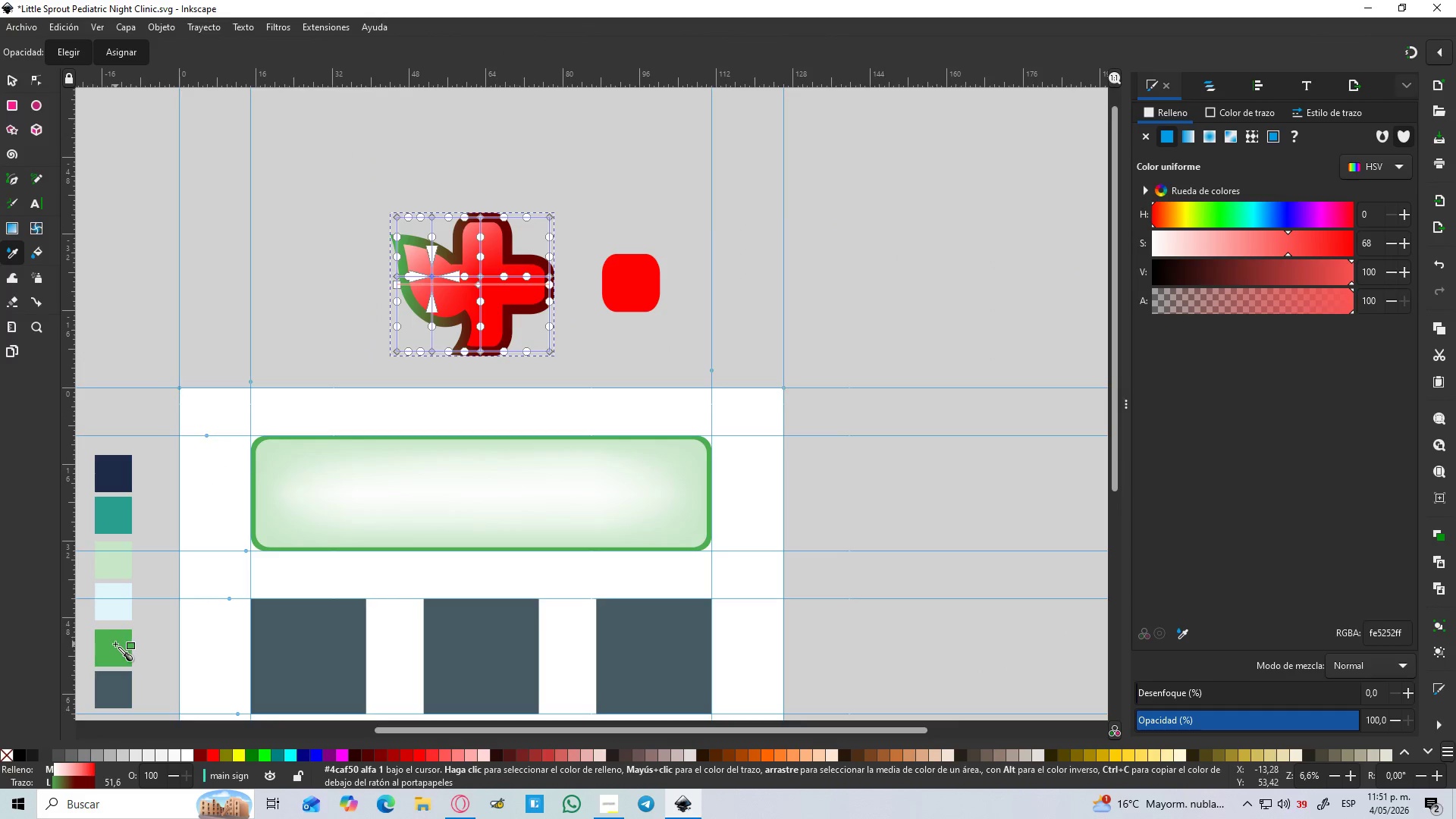 
left_click([115, 644])
 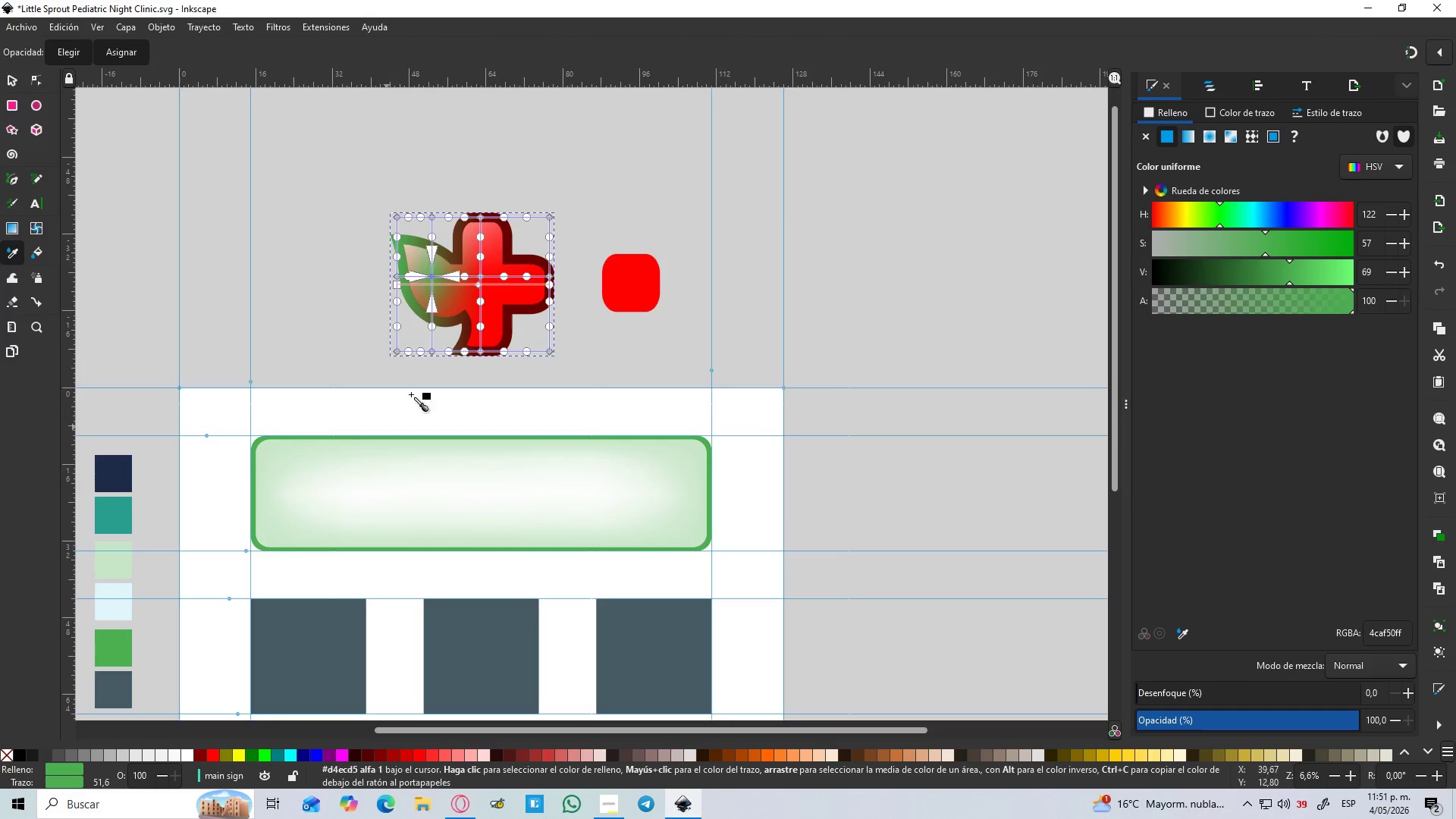 
hold_key(key=ControlLeft, duration=1.12)
scroll: coordinate [439, 273], scroll_direction: up, amount: 3.0
 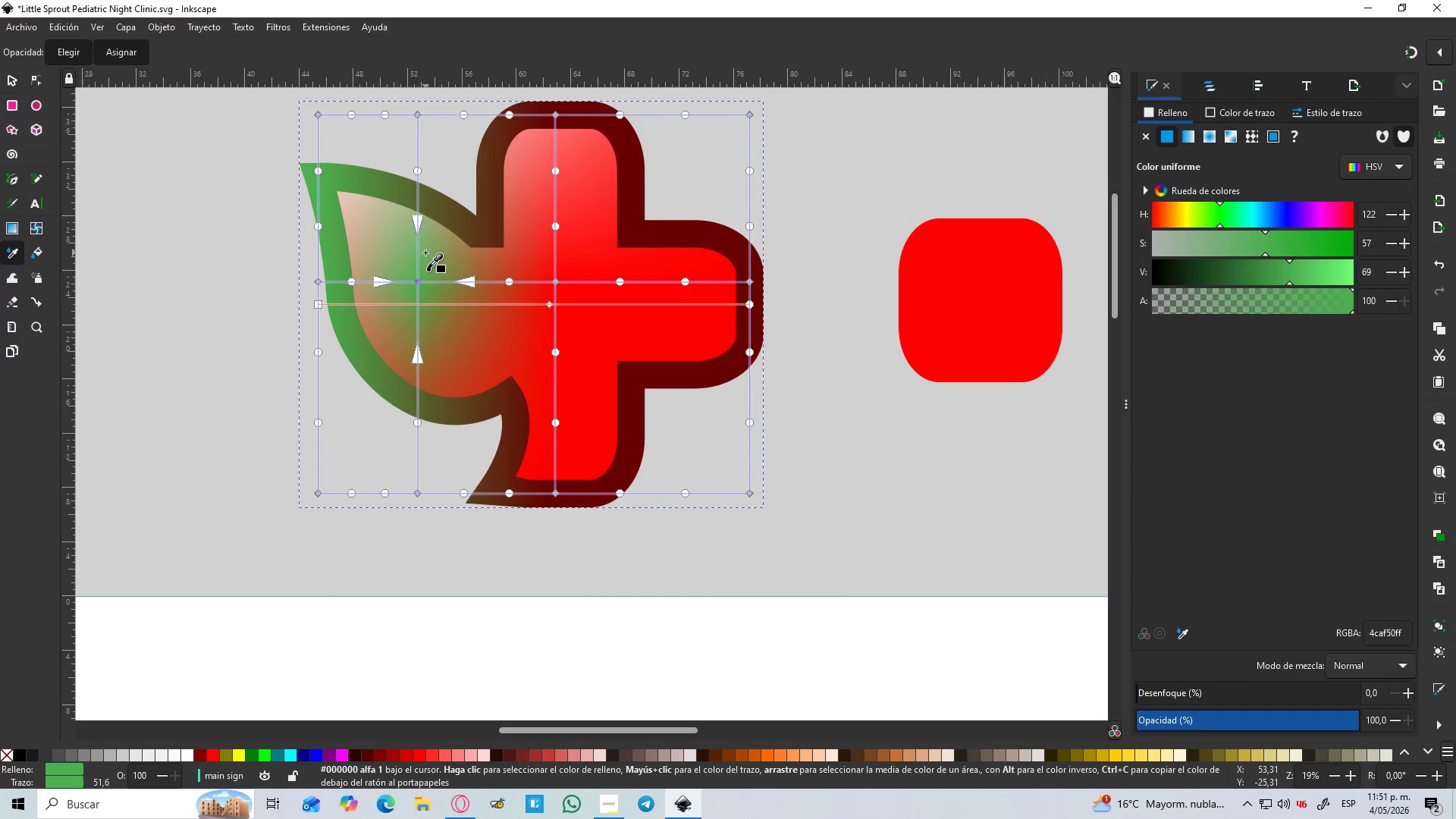 
hold_key(key=ControlLeft, duration=0.81)
scroll: coordinate [343, 150], scroll_direction: down, amount: 1.0
 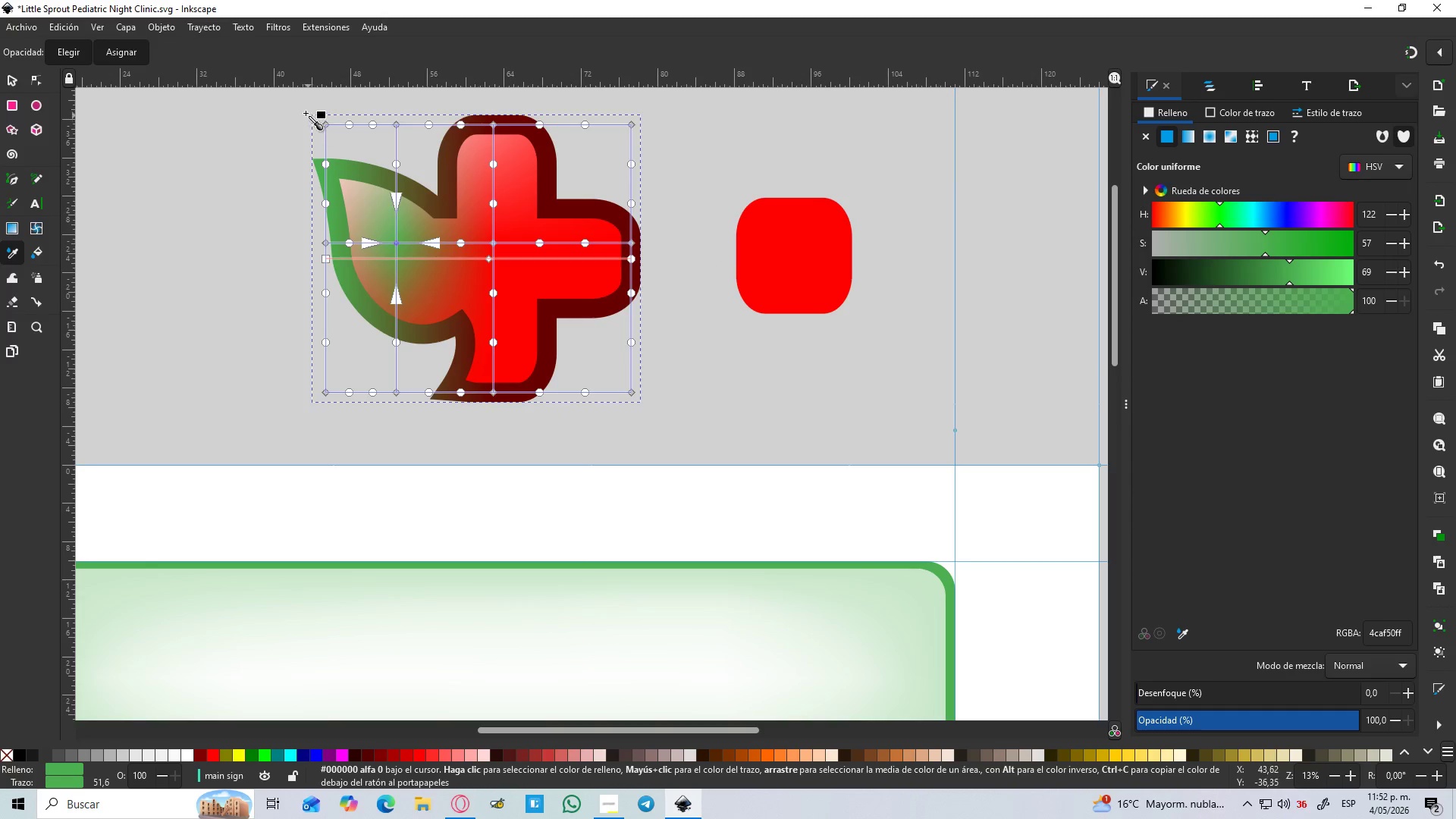 
left_click_drag(start_coordinate=[294, 107], to_coordinate=[332, 133])
 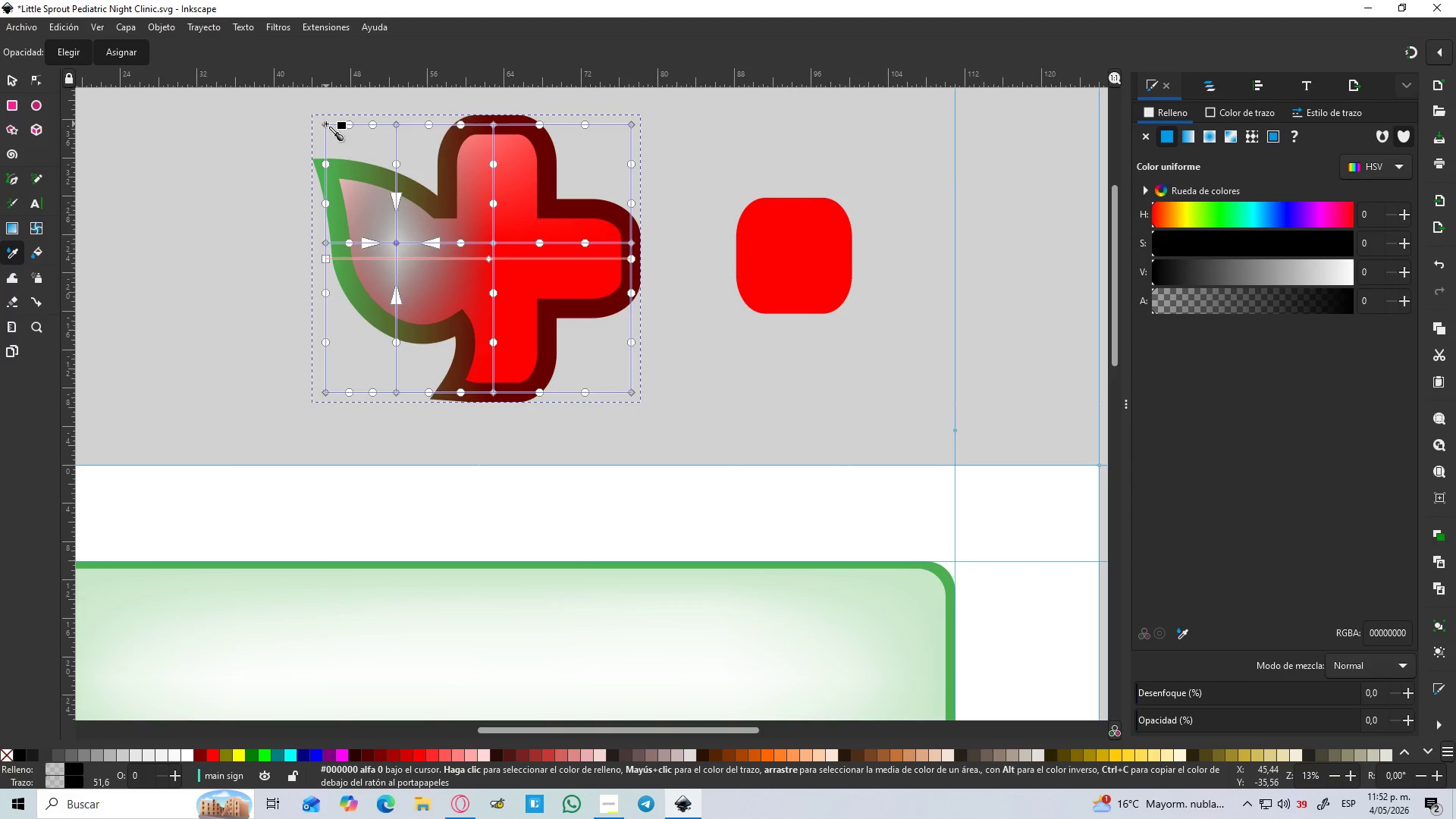 
left_click([326, 124])
 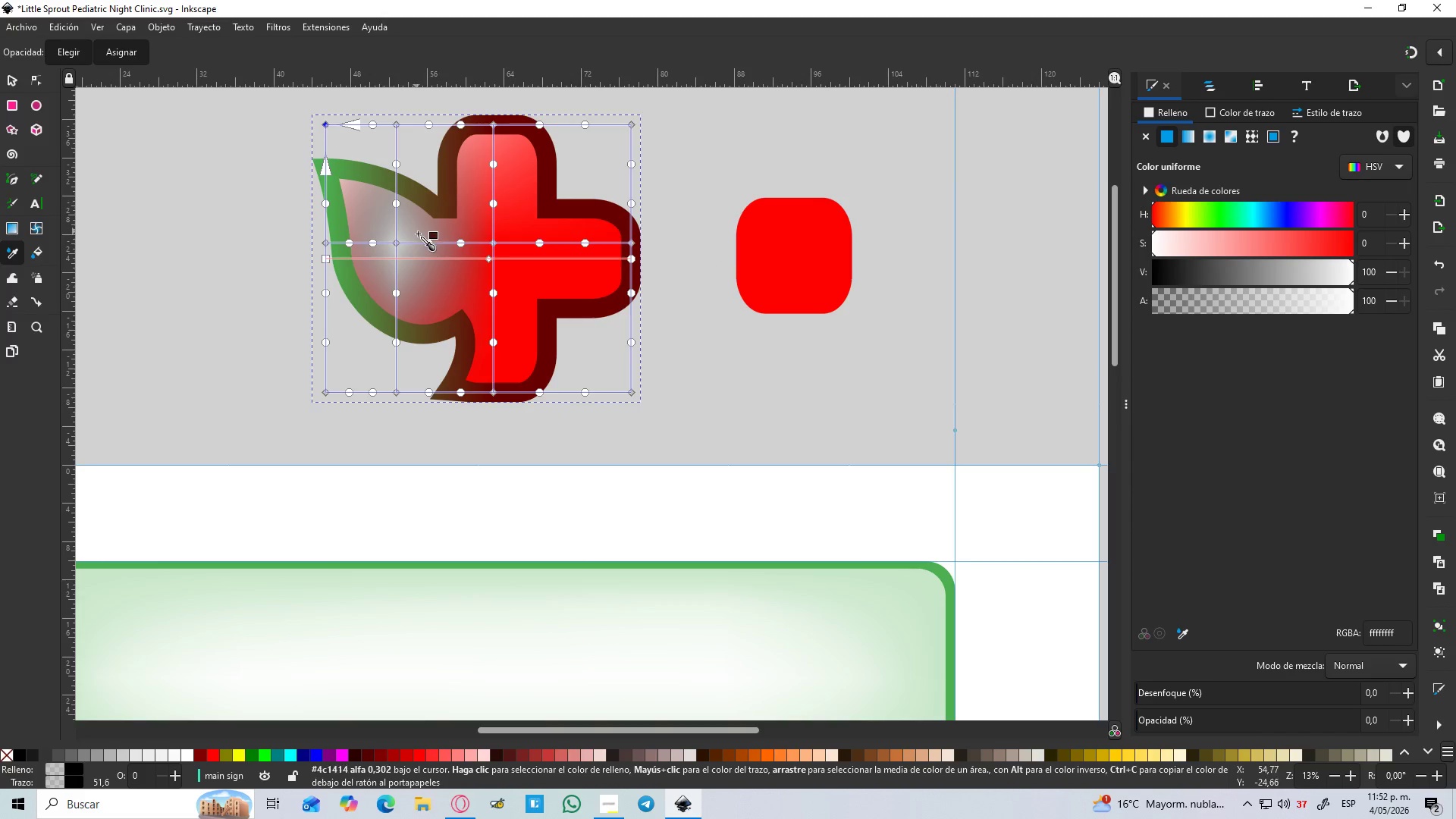 
hold_key(key=ShiftLeft, duration=1.14)
left_click([397, 242])
 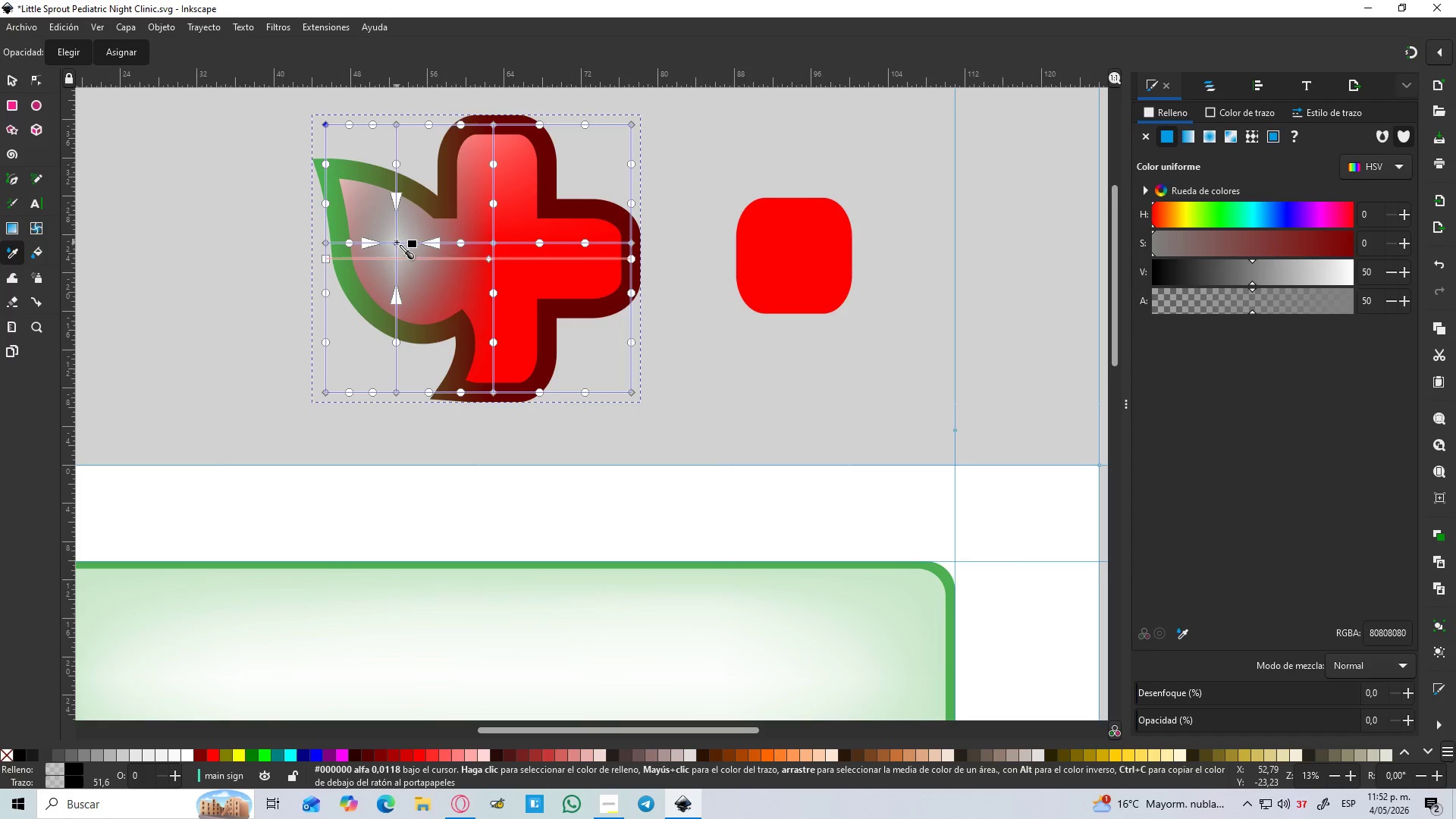 
hold_key(key=ControlLeft, duration=0.64)
scroll: coordinate [397, 242], scroll_direction: down, amount: 2.0
 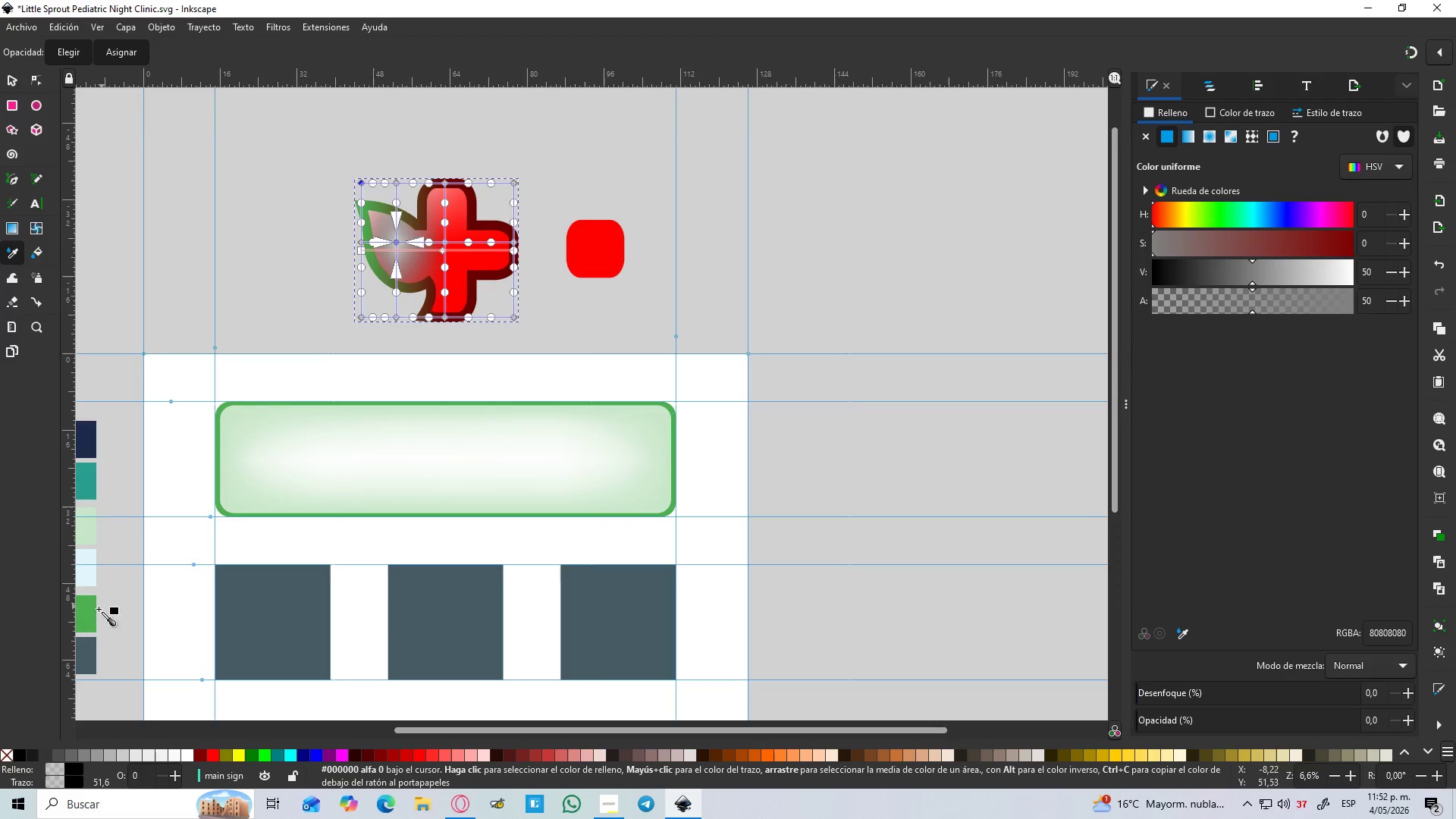 
left_click([87, 613])
 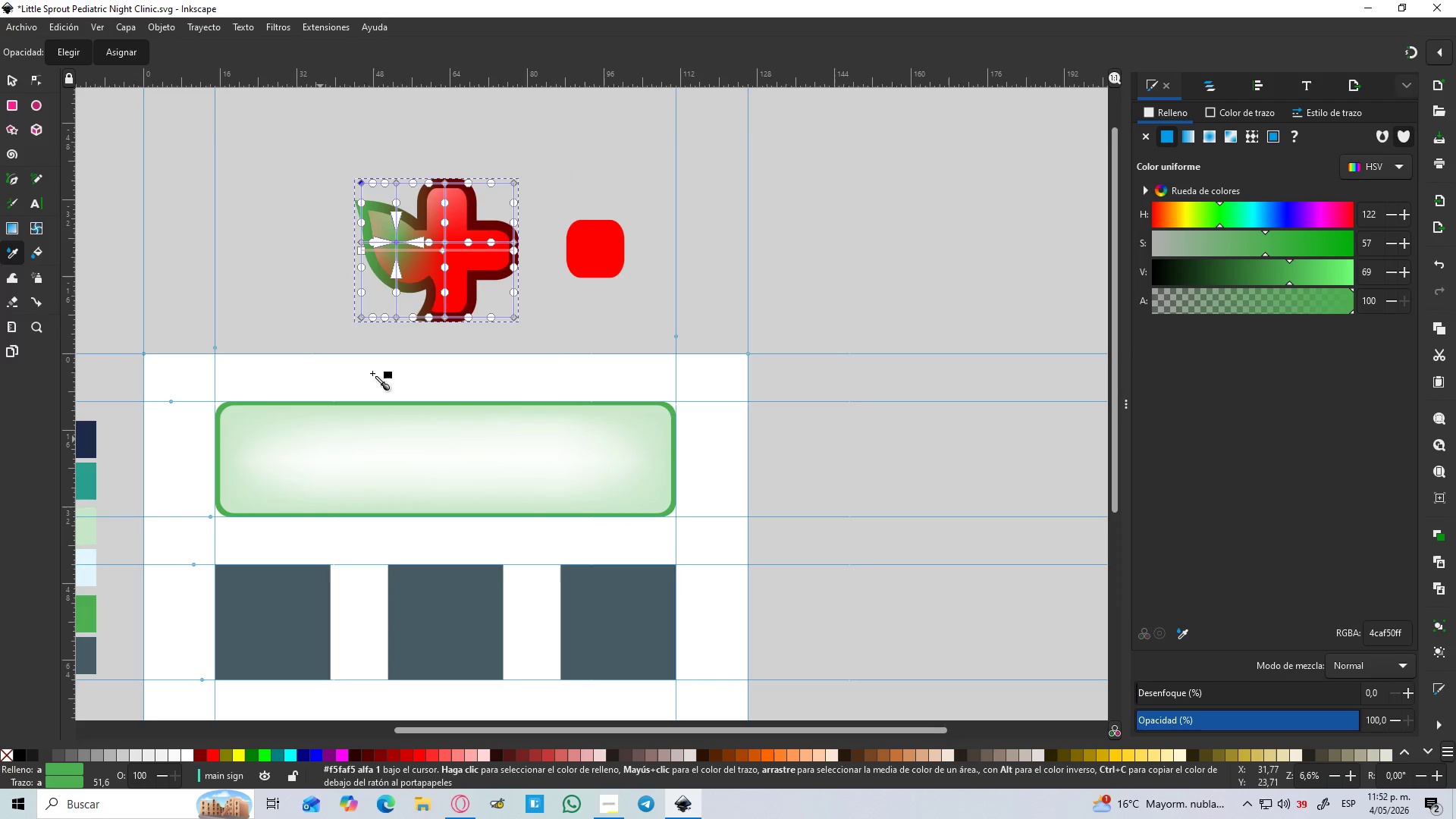 
hold_key(key=ControlLeft, duration=0.8)
scroll: coordinate [376, 245], scroll_direction: up, amount: 3.0
 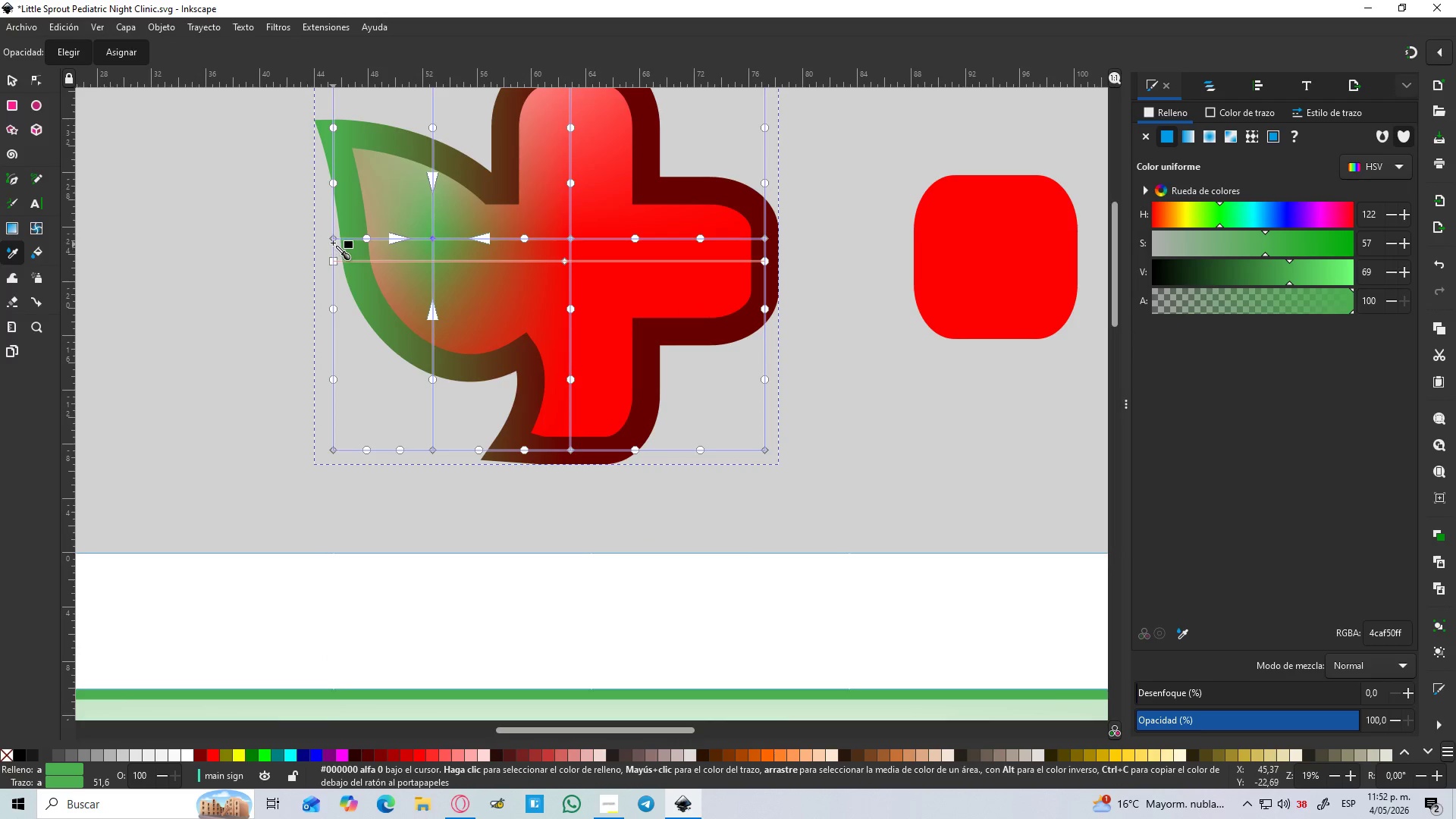 
hold_key(key=ControlLeft, duration=0.56)
scroll: coordinate [334, 236], scroll_direction: up, amount: 3.0
 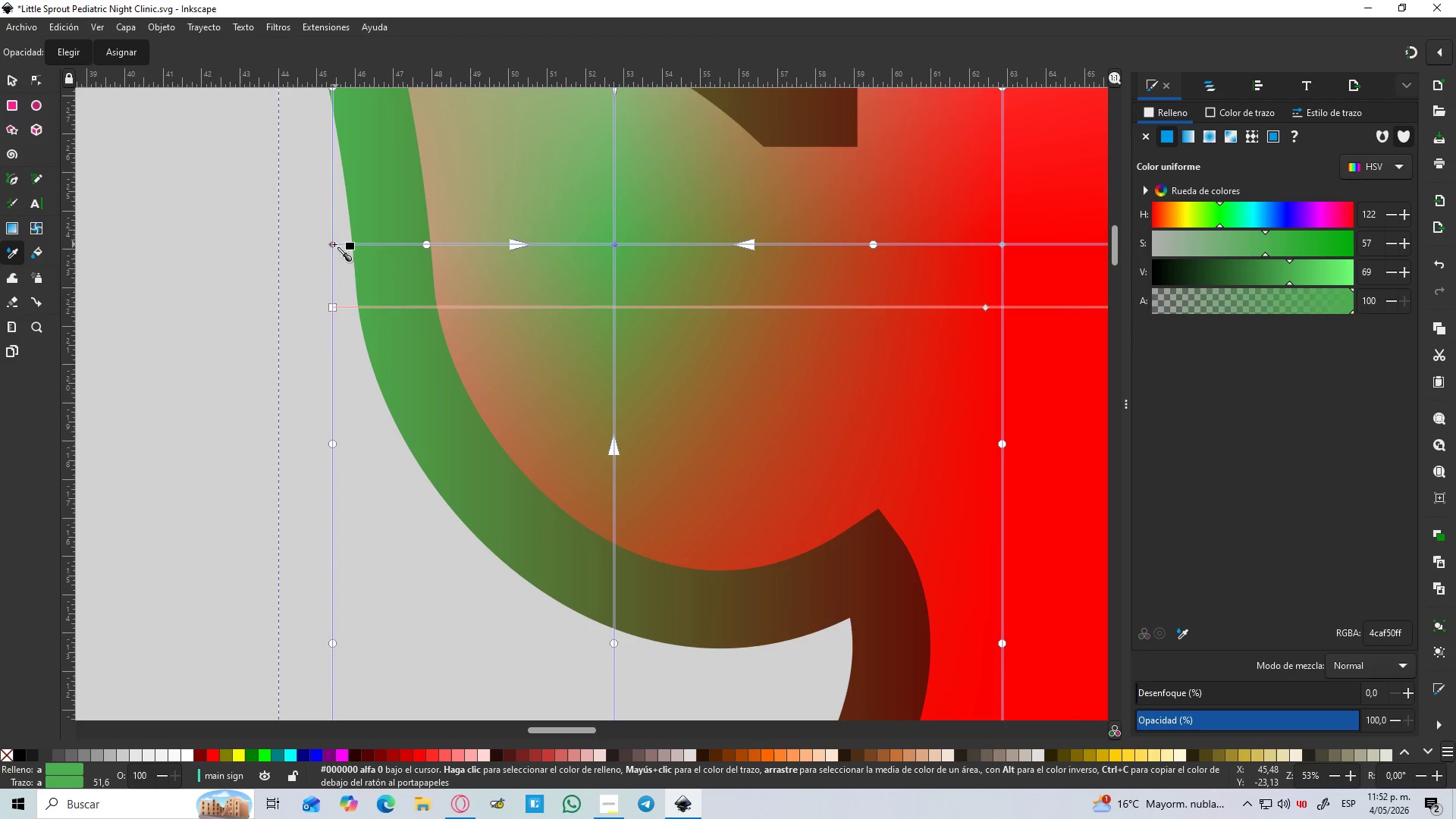 
left_click([334, 245])
 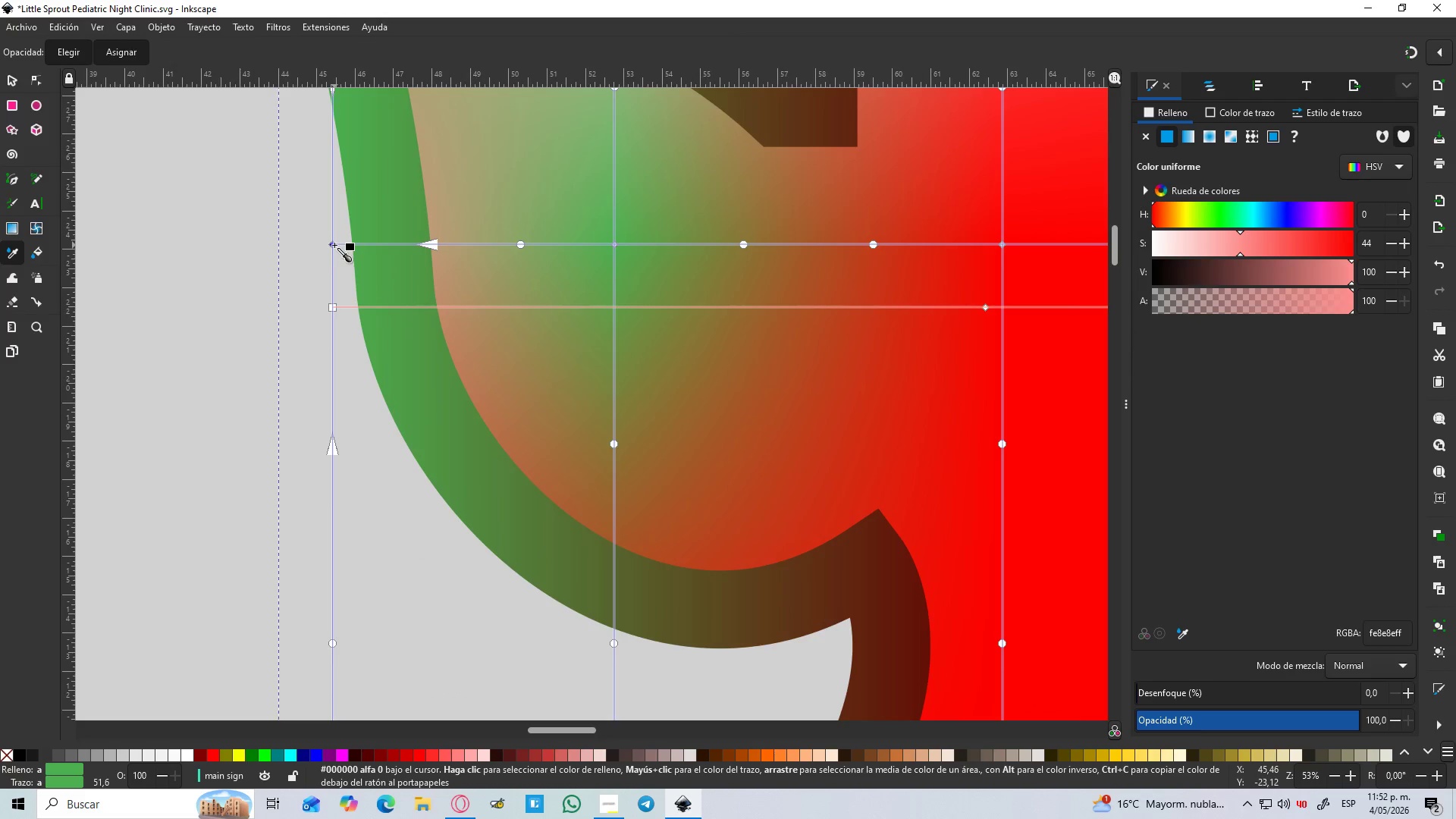 
hold_key(key=ControlLeft, duration=1.2)
scroll: coordinate [318, 328], scroll_direction: down, amount: 7.0
 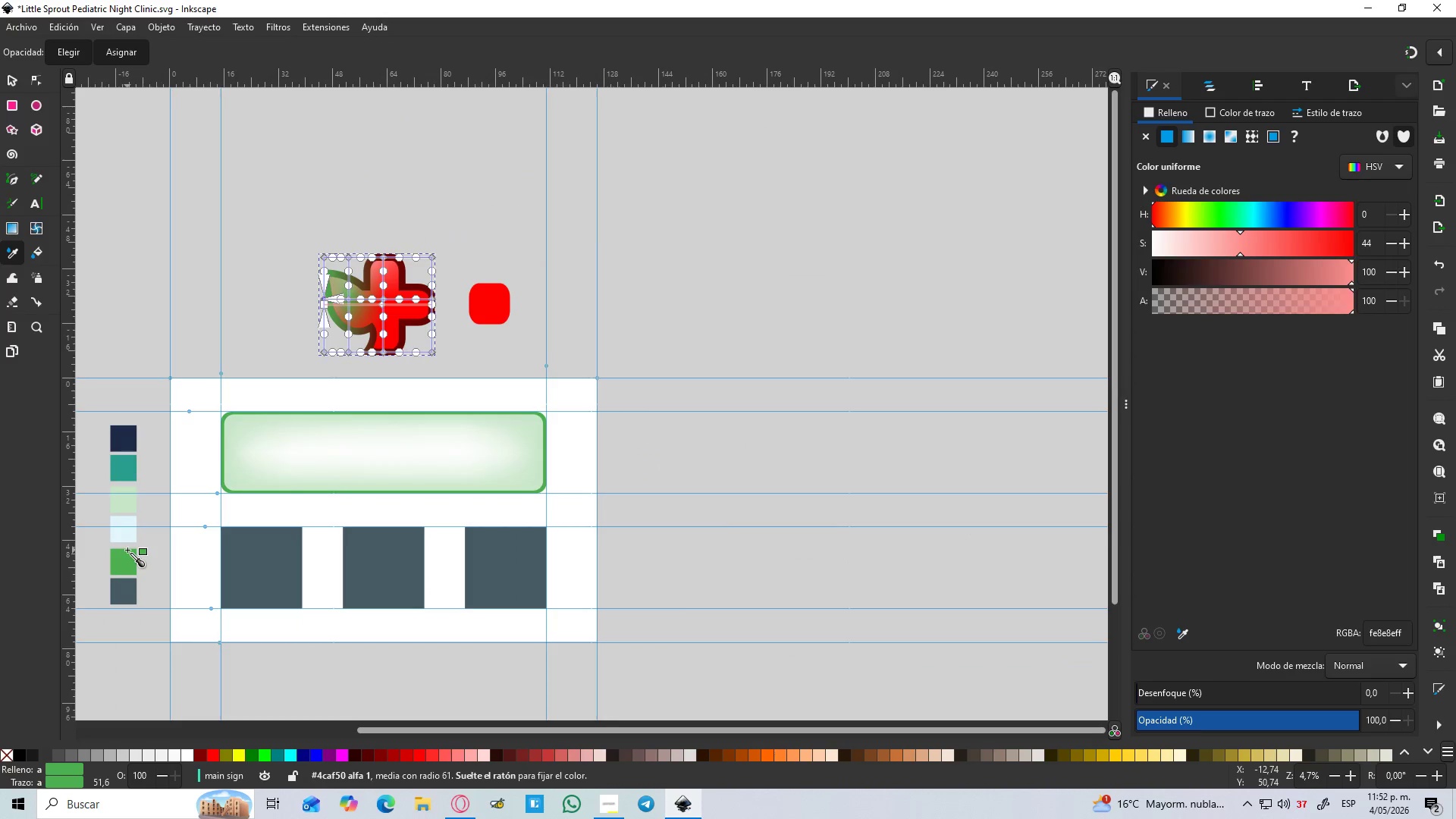 
hold_key(key=ControlLeft, duration=1.26)
scroll: coordinate [255, 443], scroll_direction: up, amount: 4.0
 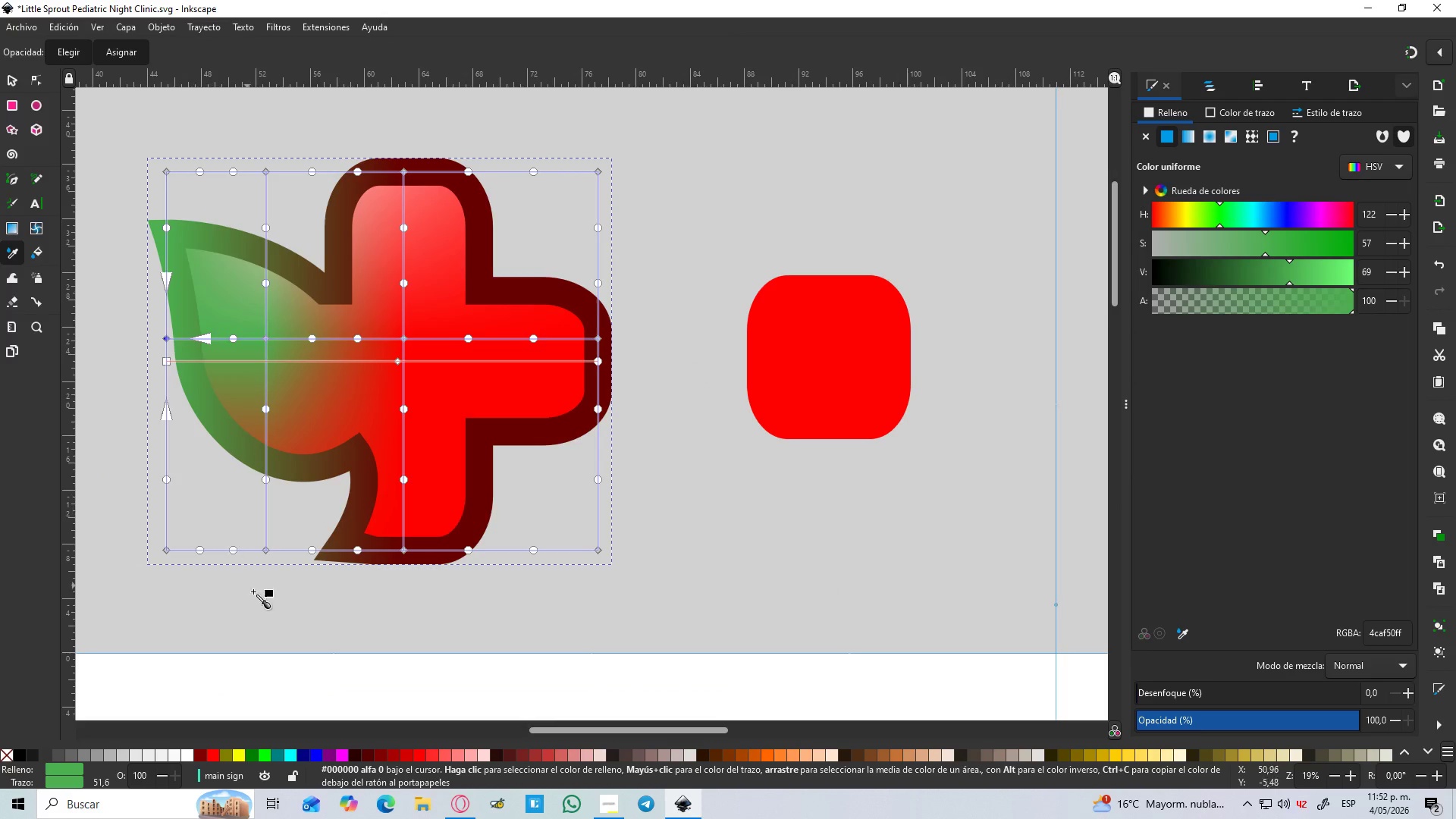 
left_click_drag(start_coordinate=[303, 599], to_coordinate=[199, 536])
 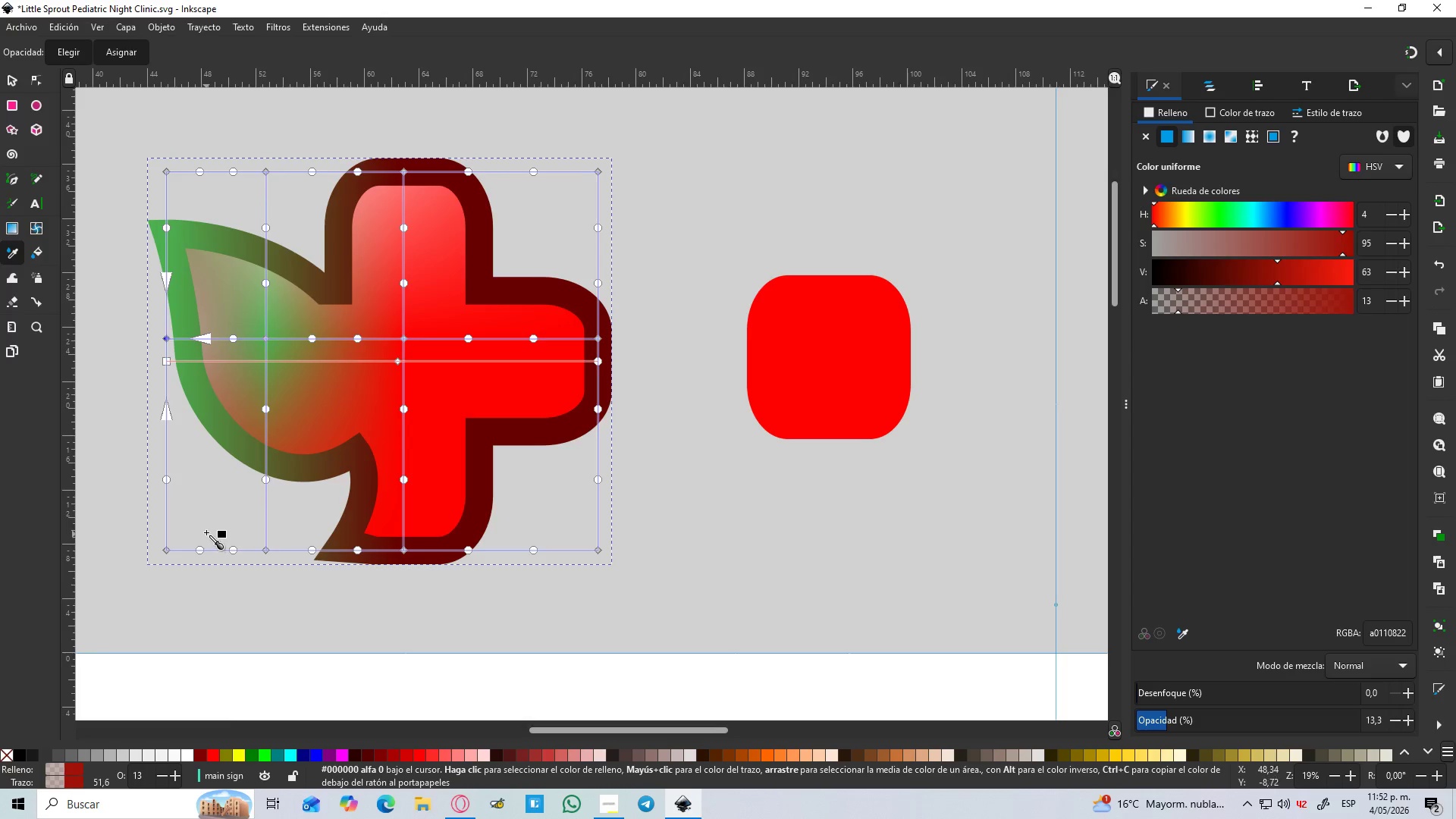 
key(Control+Z)
 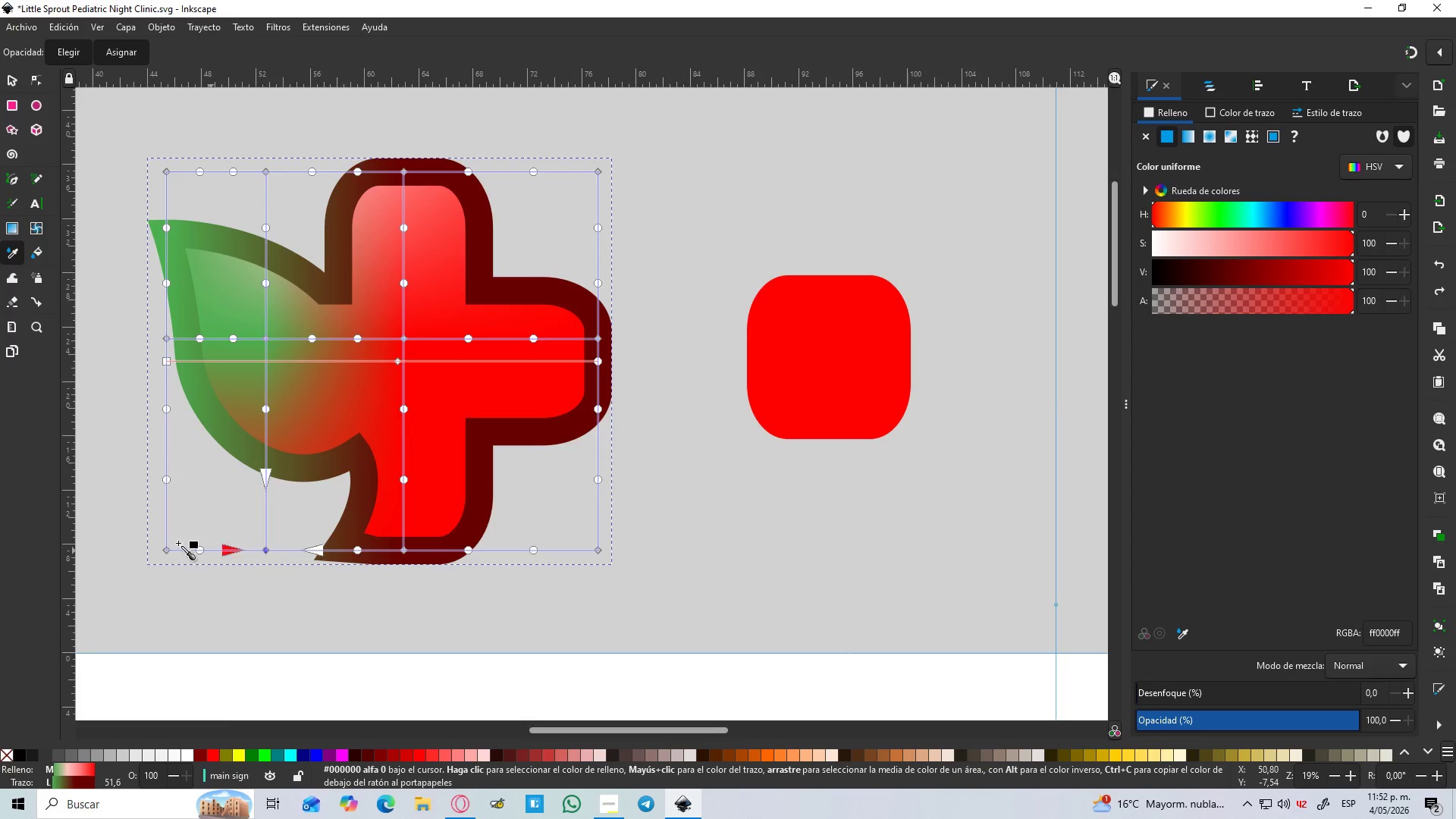 
left_click([166, 548])
 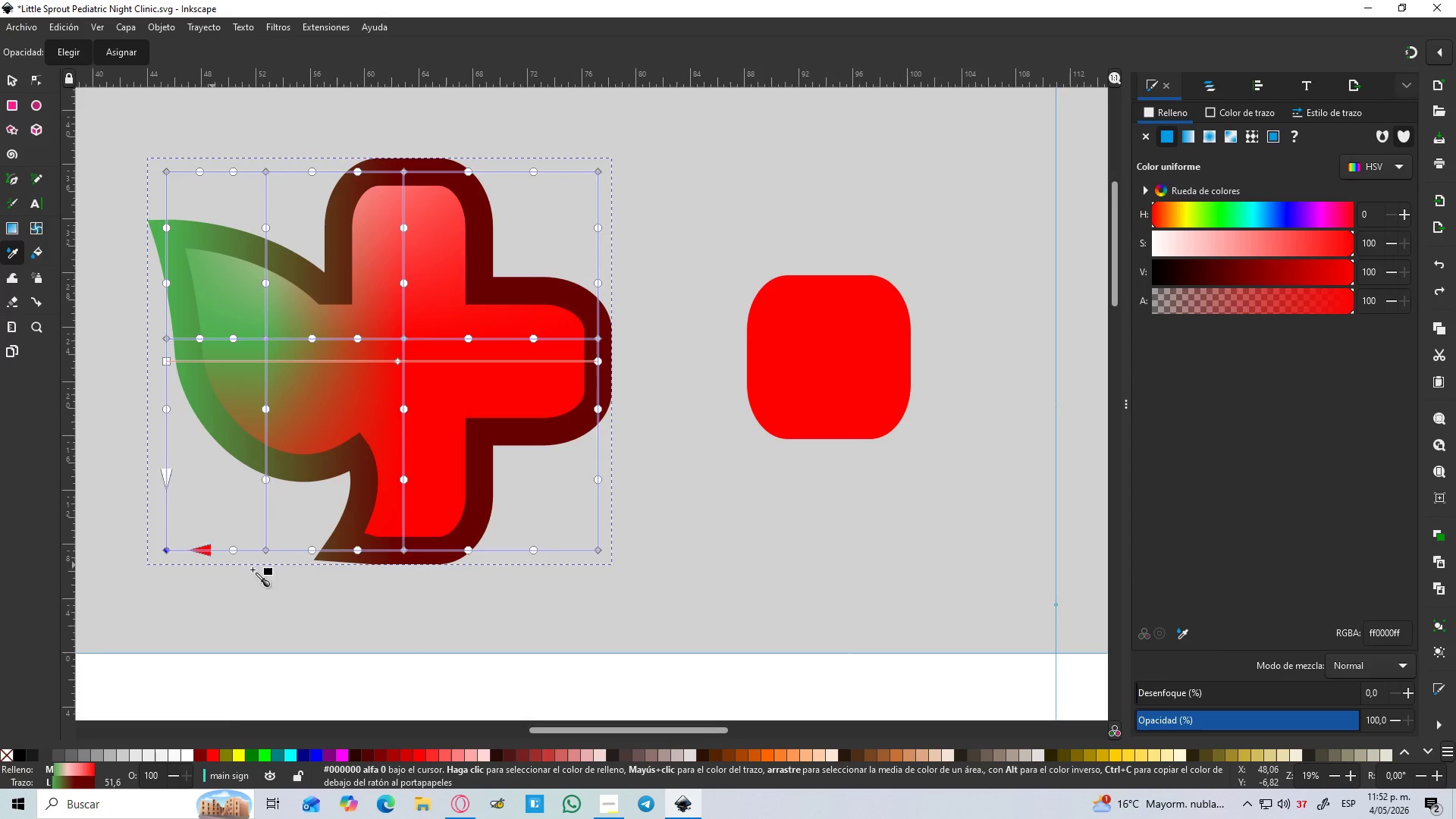 
hold_key(key=ShiftLeft, duration=1.0)
left_click([266, 549])
 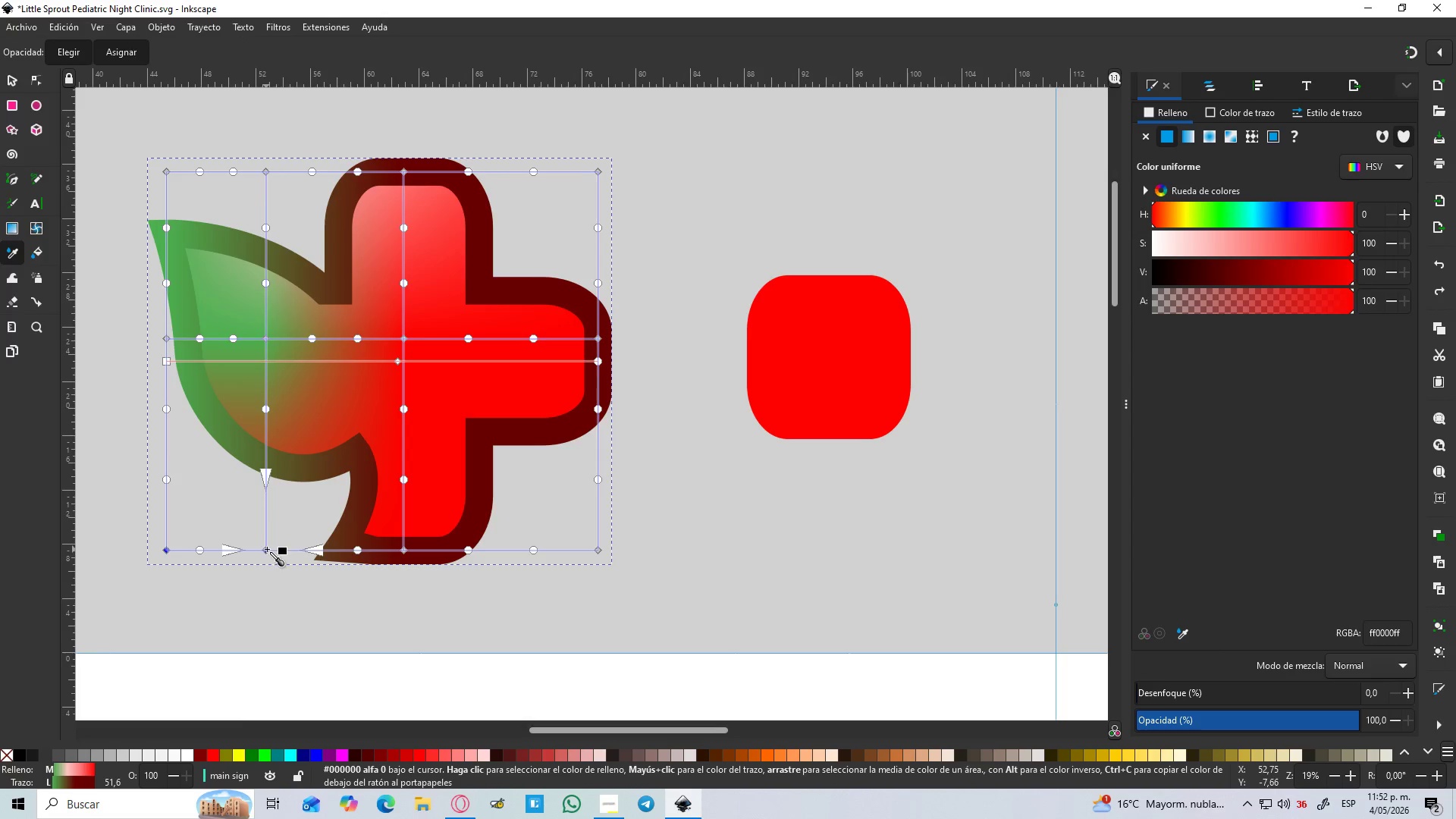 
hold_key(key=ControlLeft, duration=0.77)
 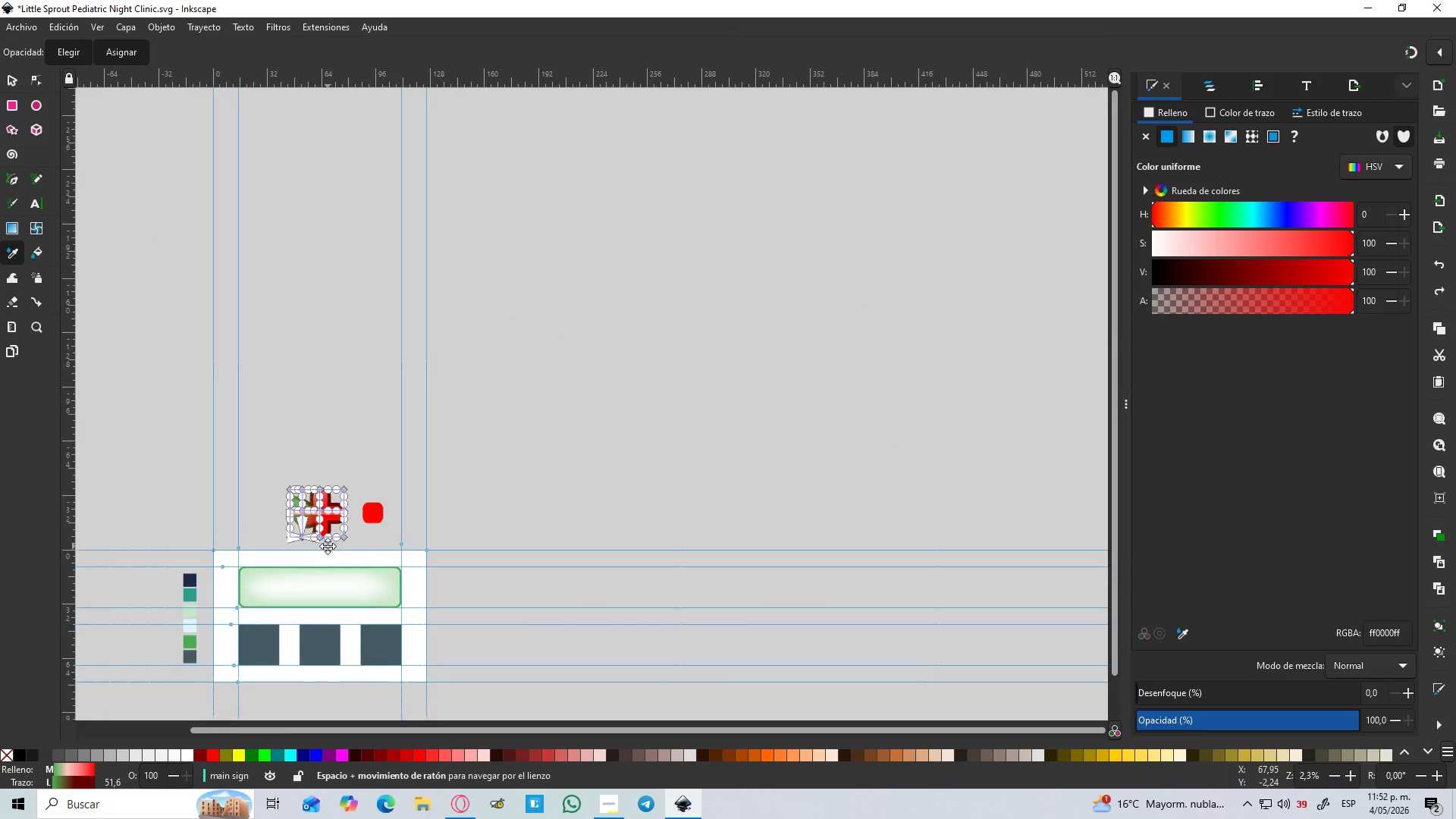 
hold_key(key=Space, duration=0.36)
 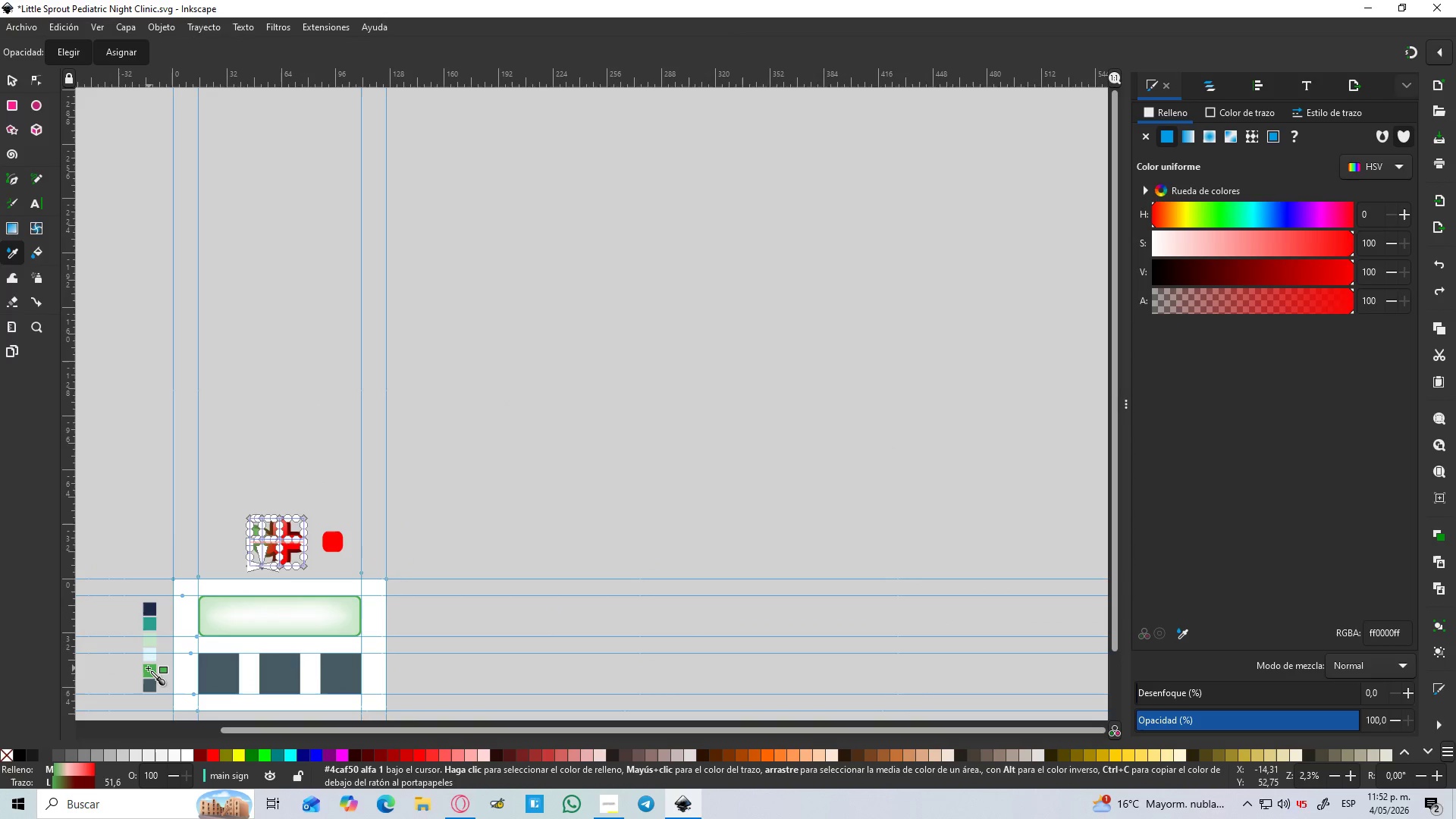 
scroll: coordinate [195, 596], scroll_direction: down, amount: 7.0
 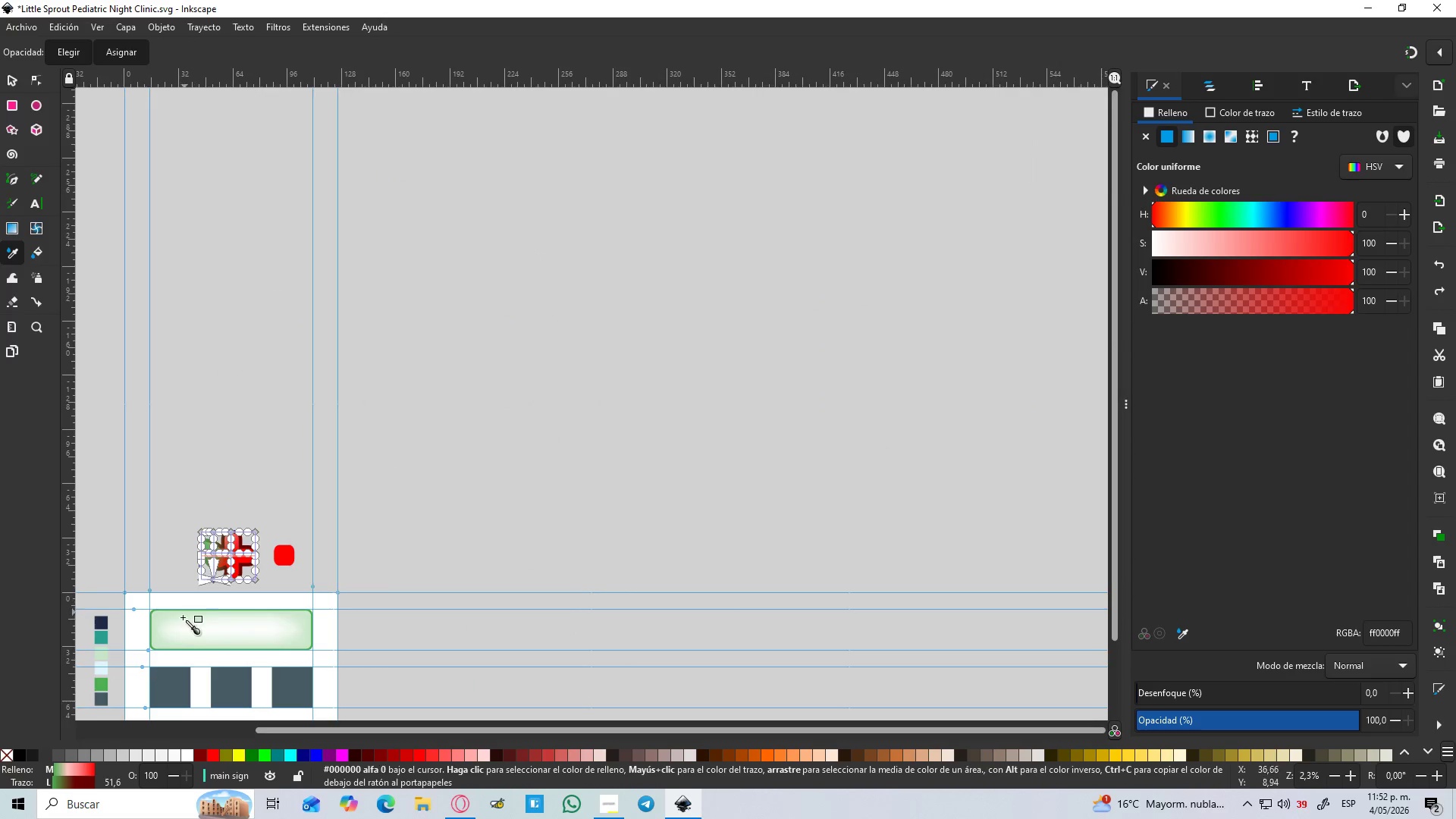 
left_click([148, 668])
 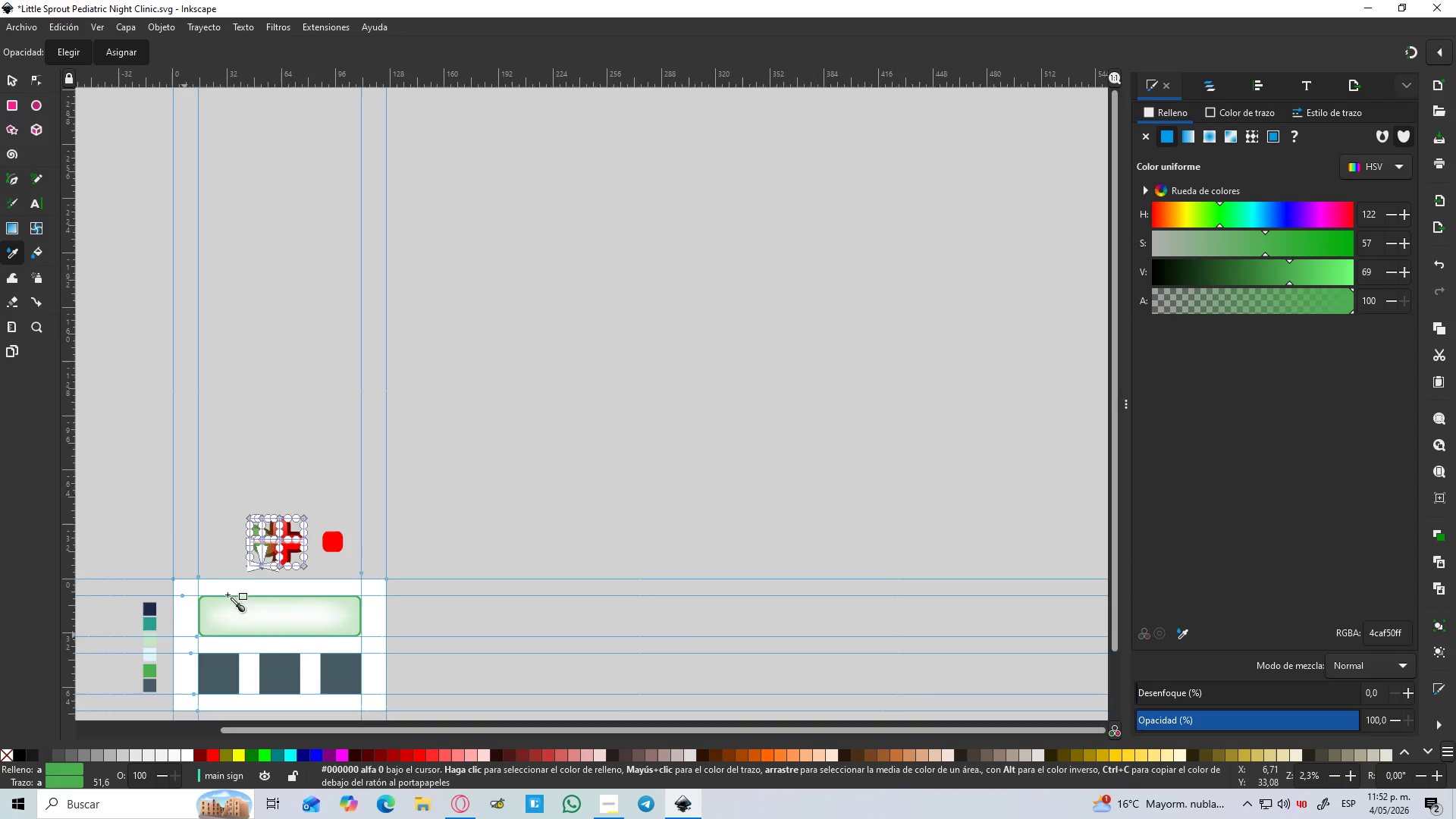 
hold_key(key=ControlLeft, duration=1.14)
scroll: coordinate [281, 560], scroll_direction: up, amount: 7.0
 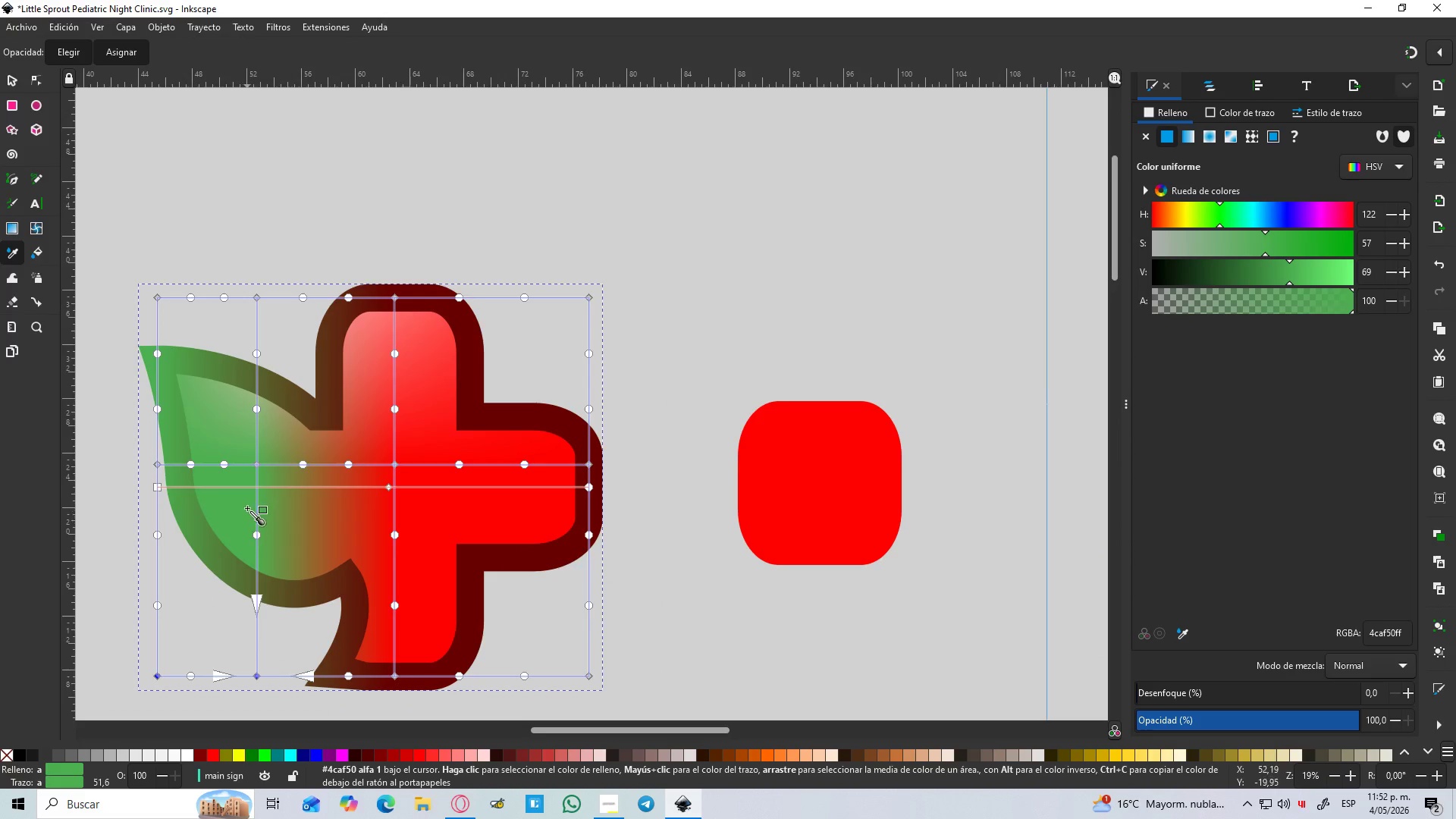 
hold_key(key=ControlLeft, duration=1.5)
scroll: coordinate [254, 466], scroll_direction: up, amount: 1.0
 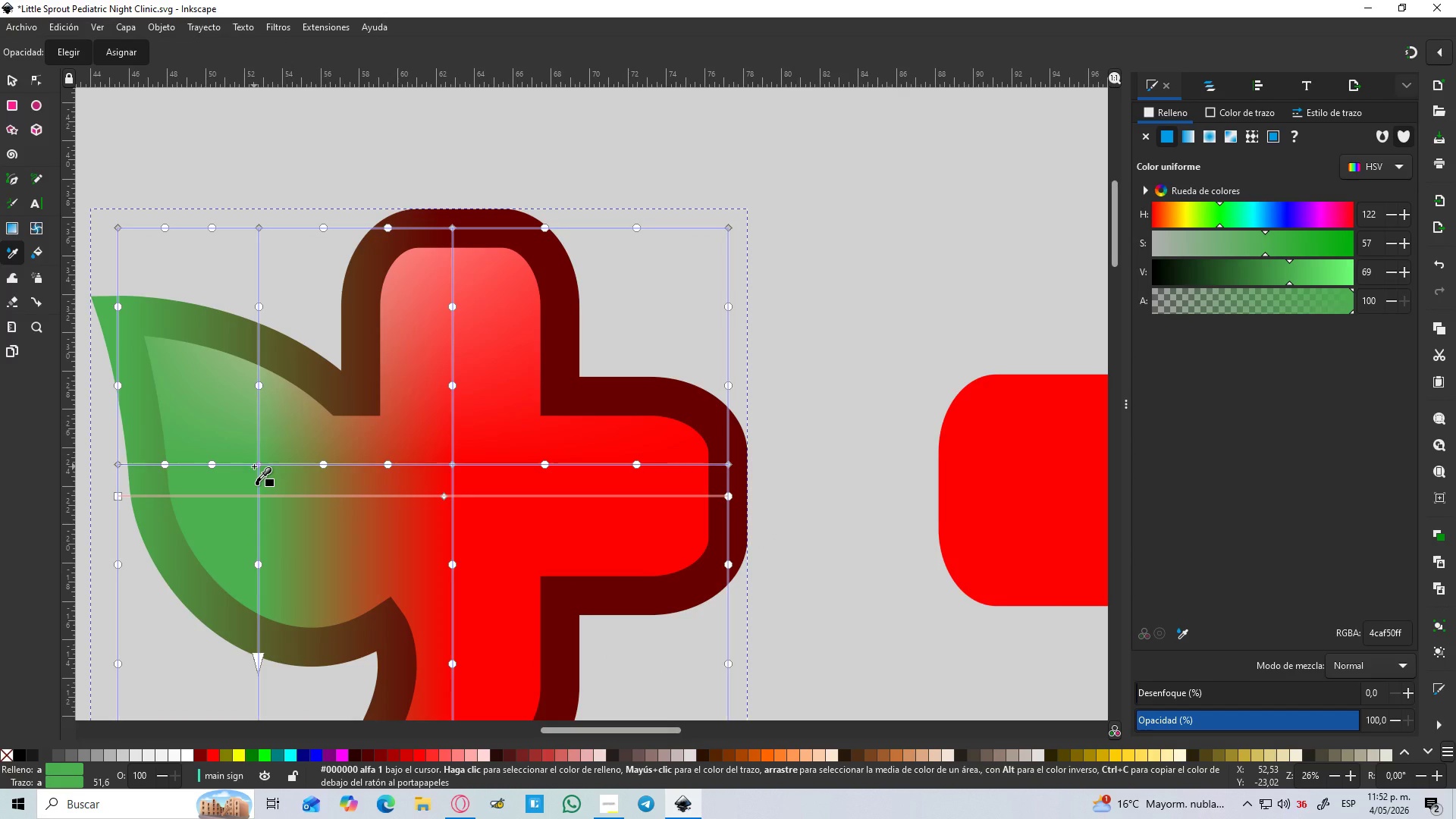 
hold_key(key=ControlLeft, duration=1.51)
scroll: coordinate [254, 466], scroll_direction: down, amount: 2.0
 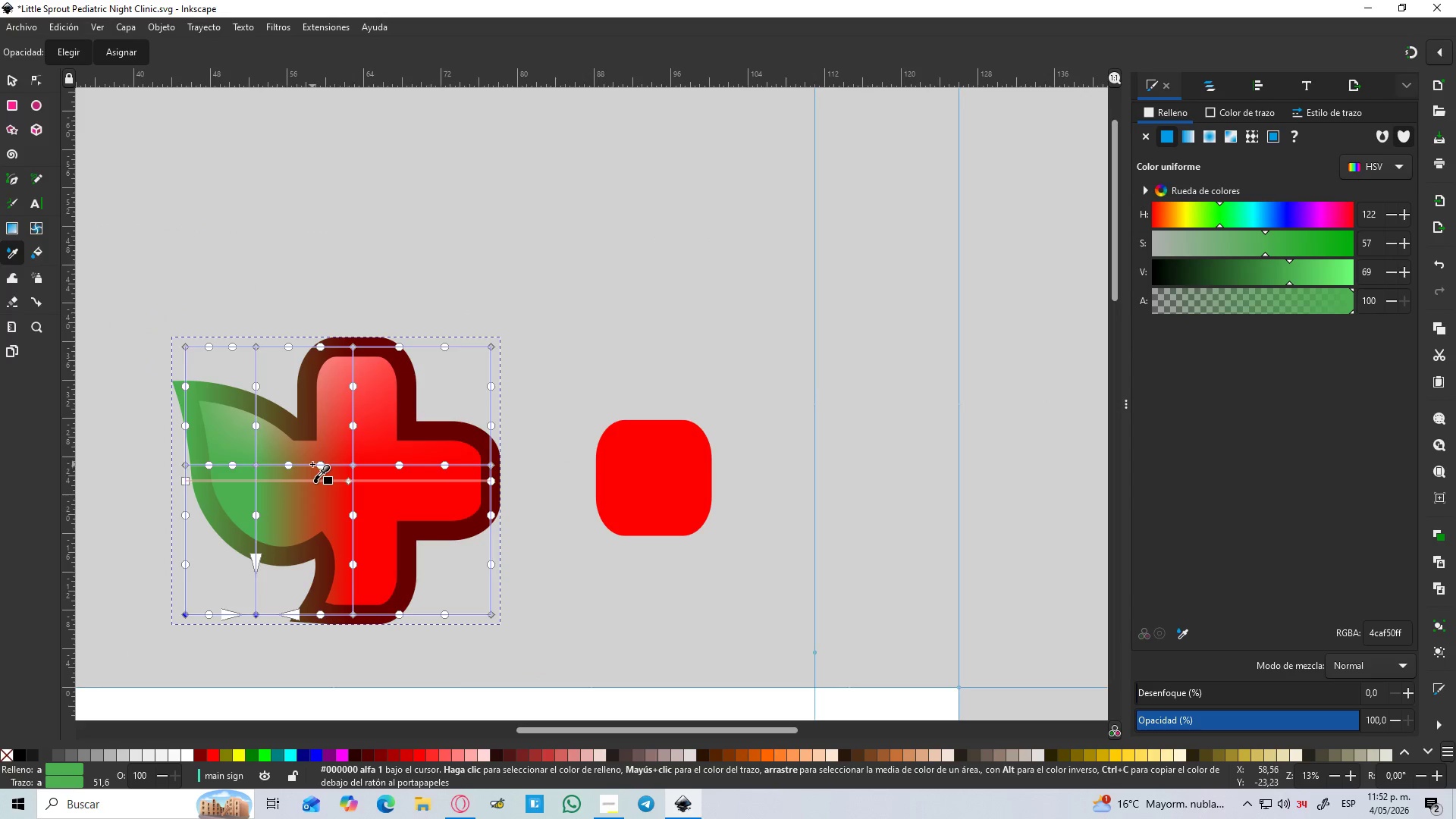 
key(Control+ControlLeft)
 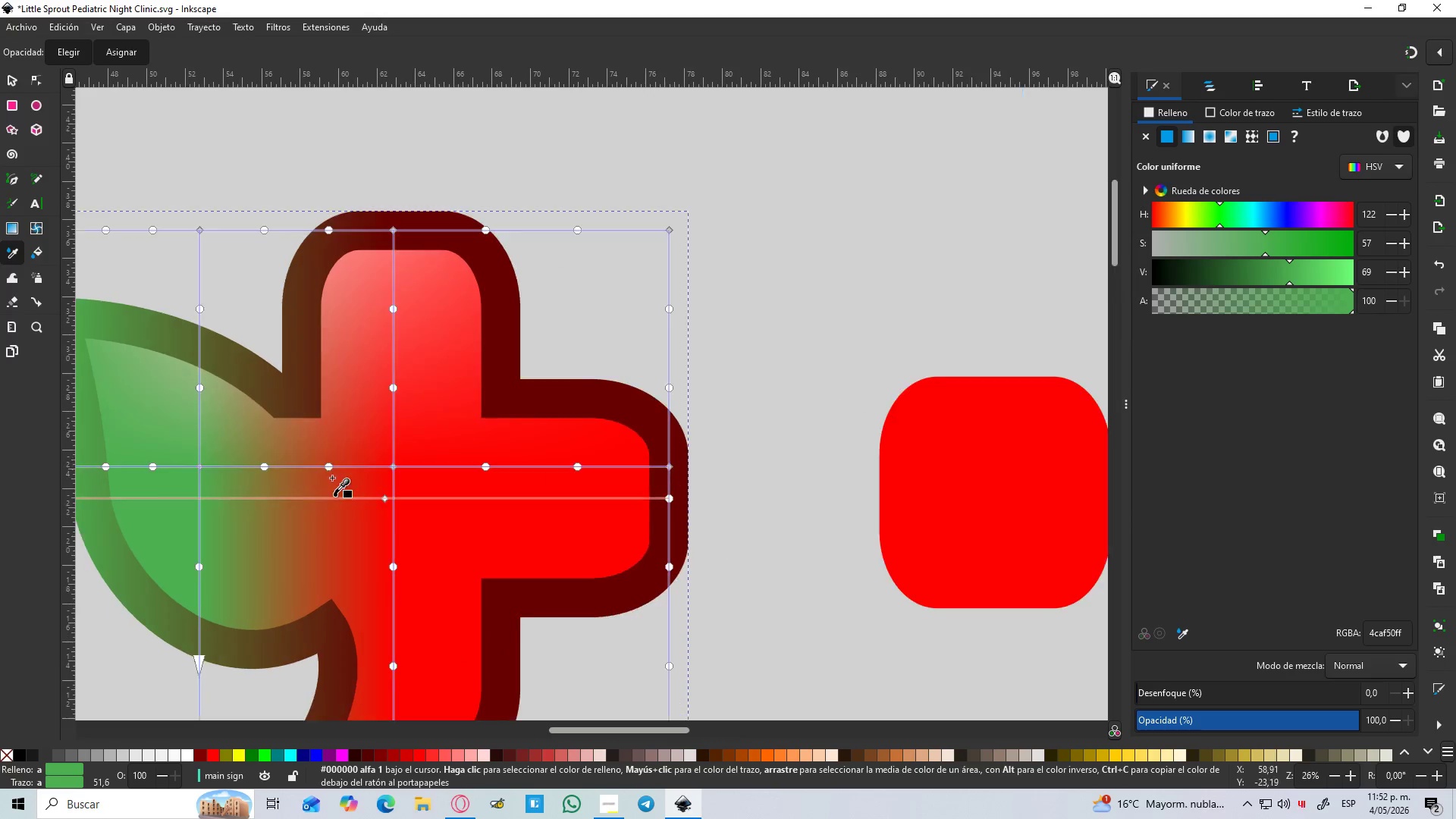 
key(Control+ControlLeft)
 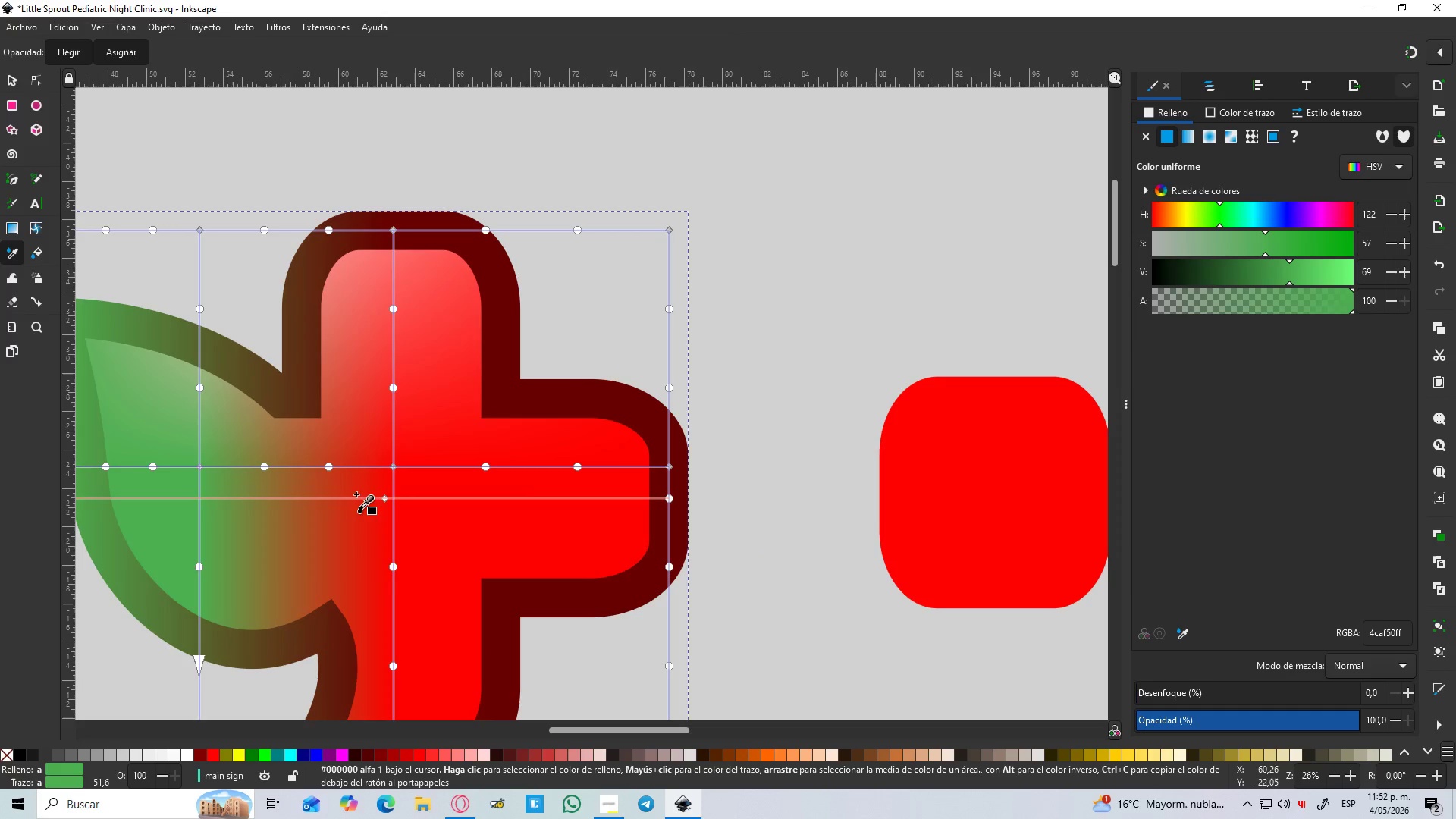 
key(Control+ControlLeft)
 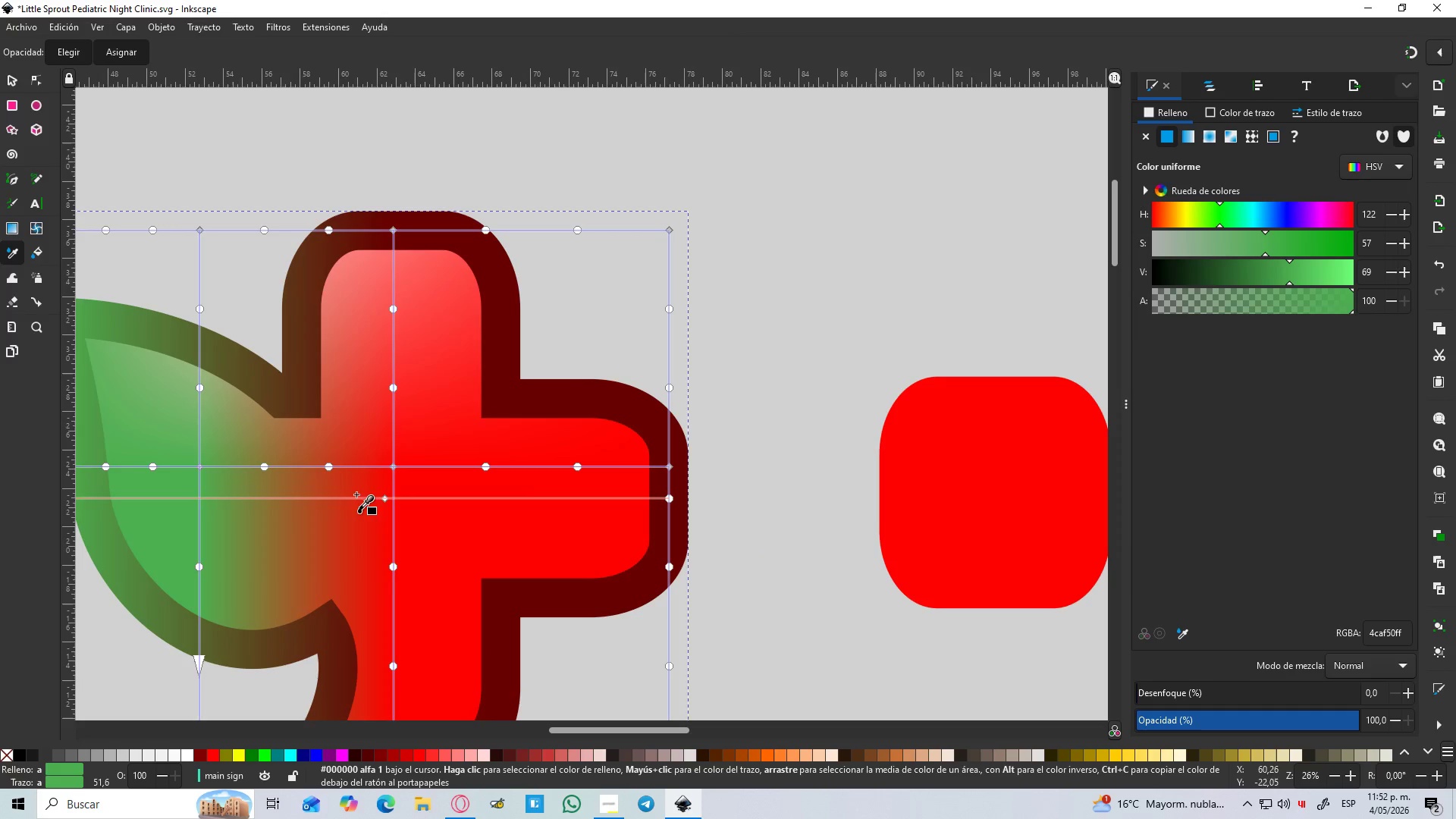 
key(Control+ControlLeft)
 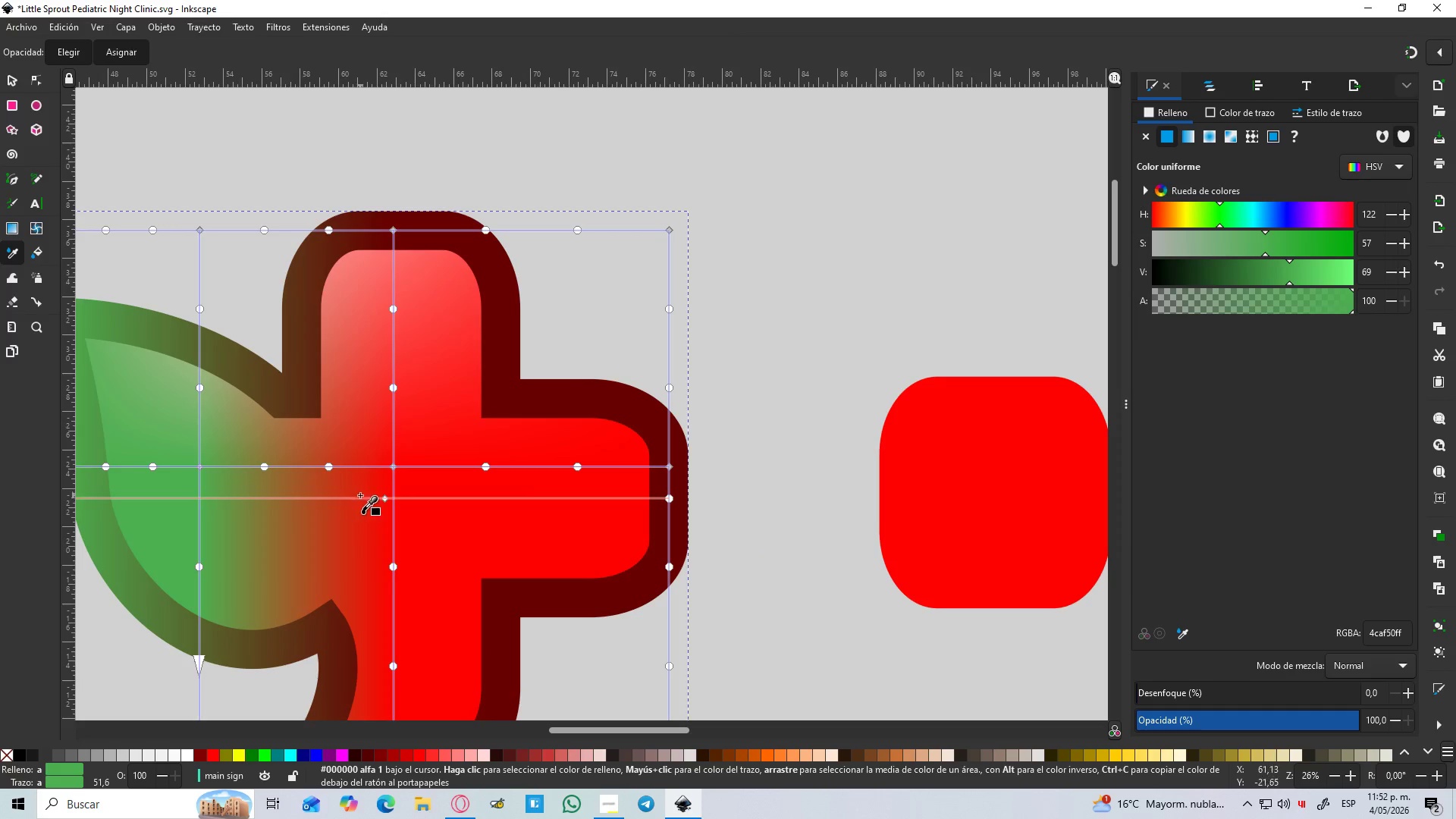 
key(Control+ControlLeft)
 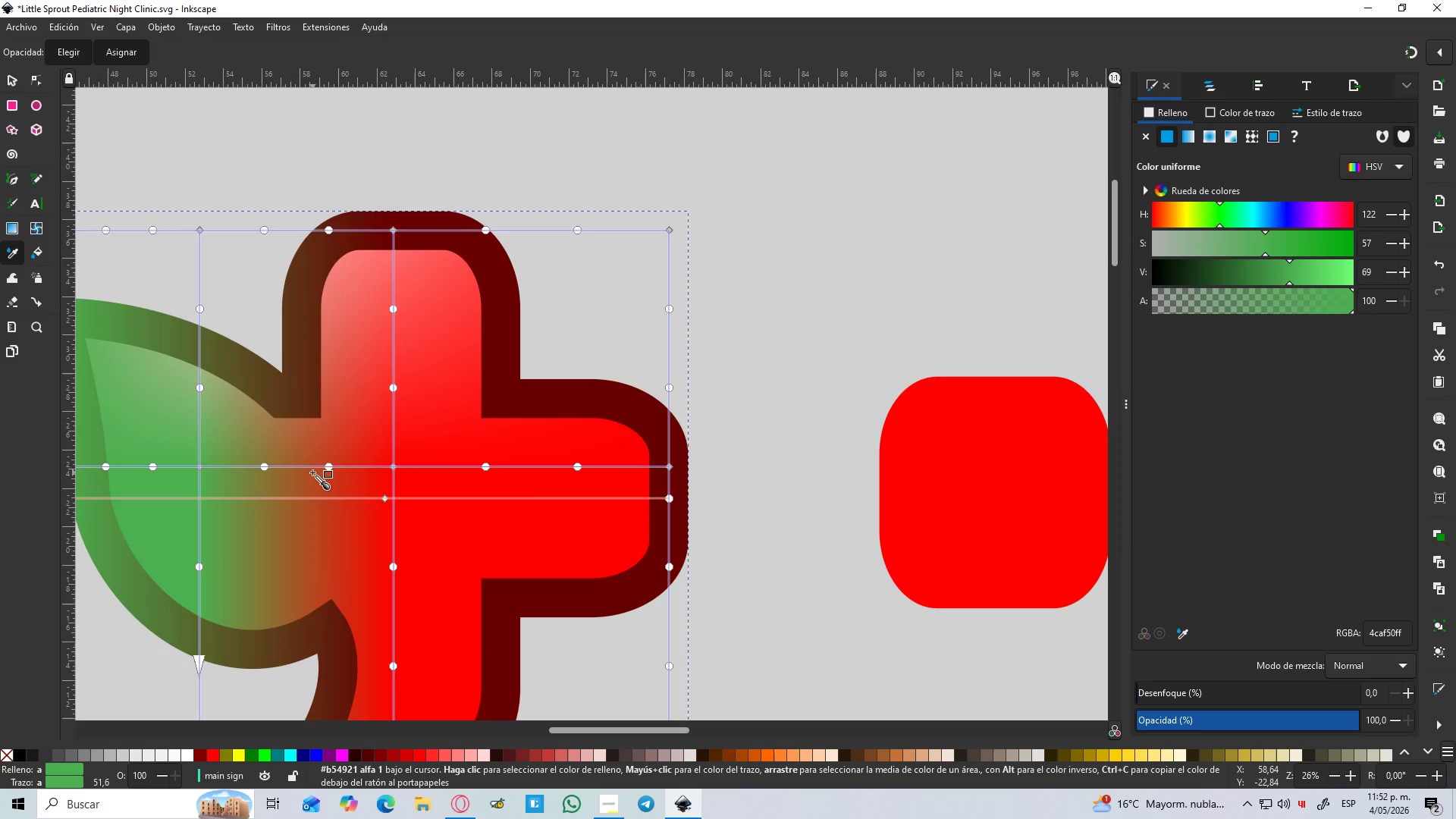 
scroll: coordinate [312, 464], scroll_direction: up, amount: 2.0
 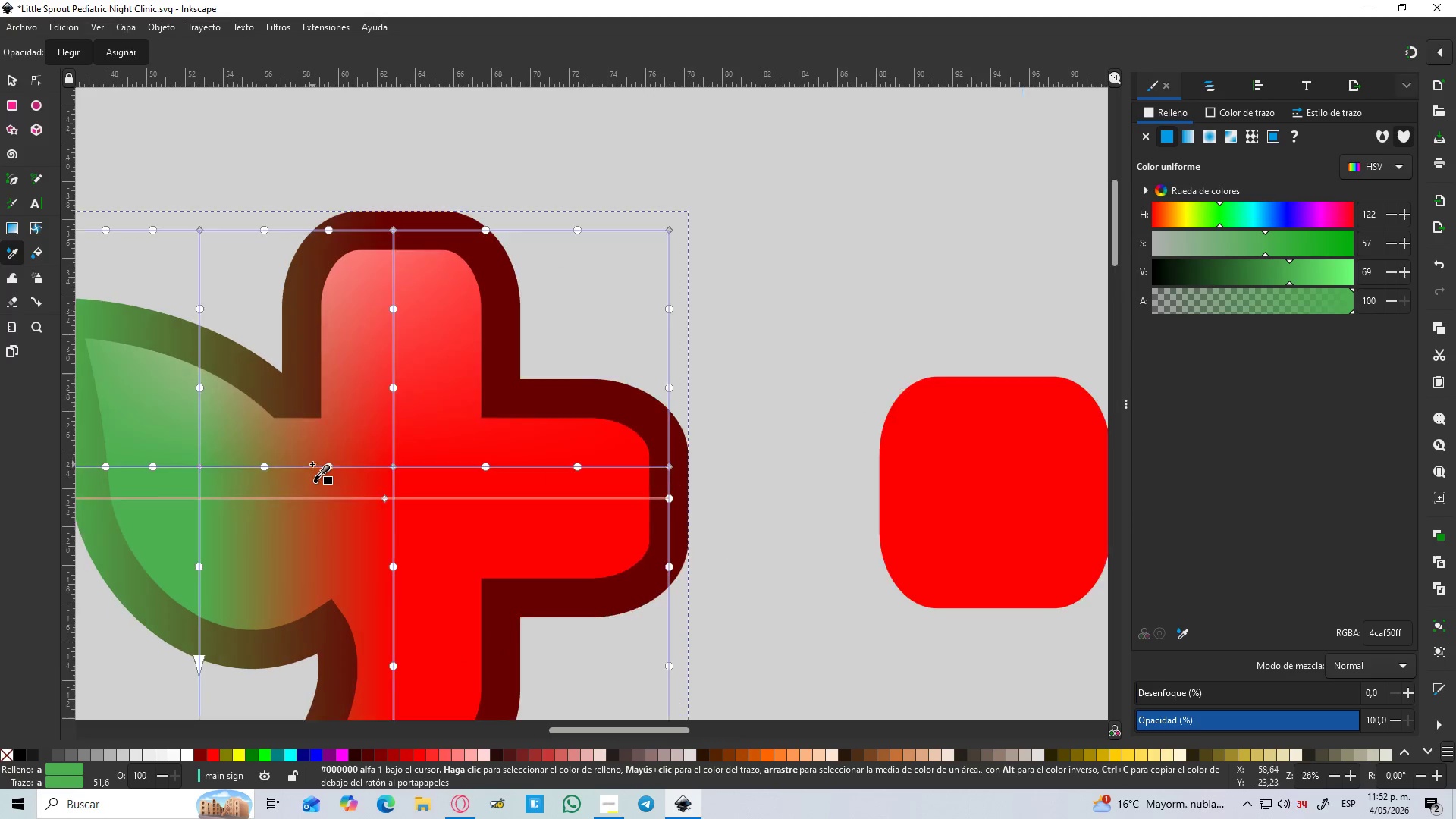 
hold_key(key=ControlLeft, duration=1.06)
scroll: coordinate [312, 472], scroll_direction: down, amount: 1.0
 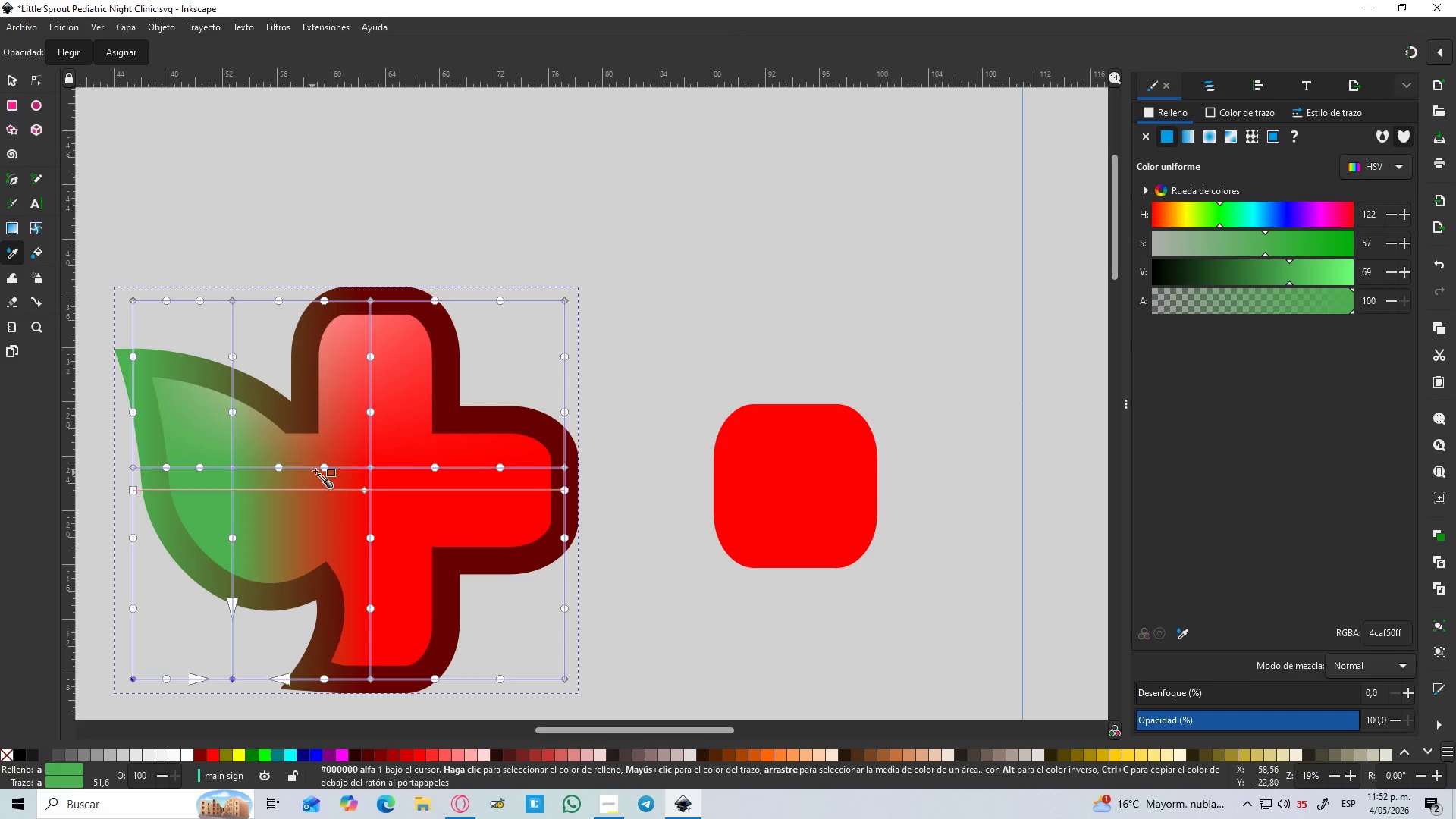 
hold_key(key=ControlLeft, duration=0.59)
scroll: coordinate [328, 471], scroll_direction: up, amount: 2.0
 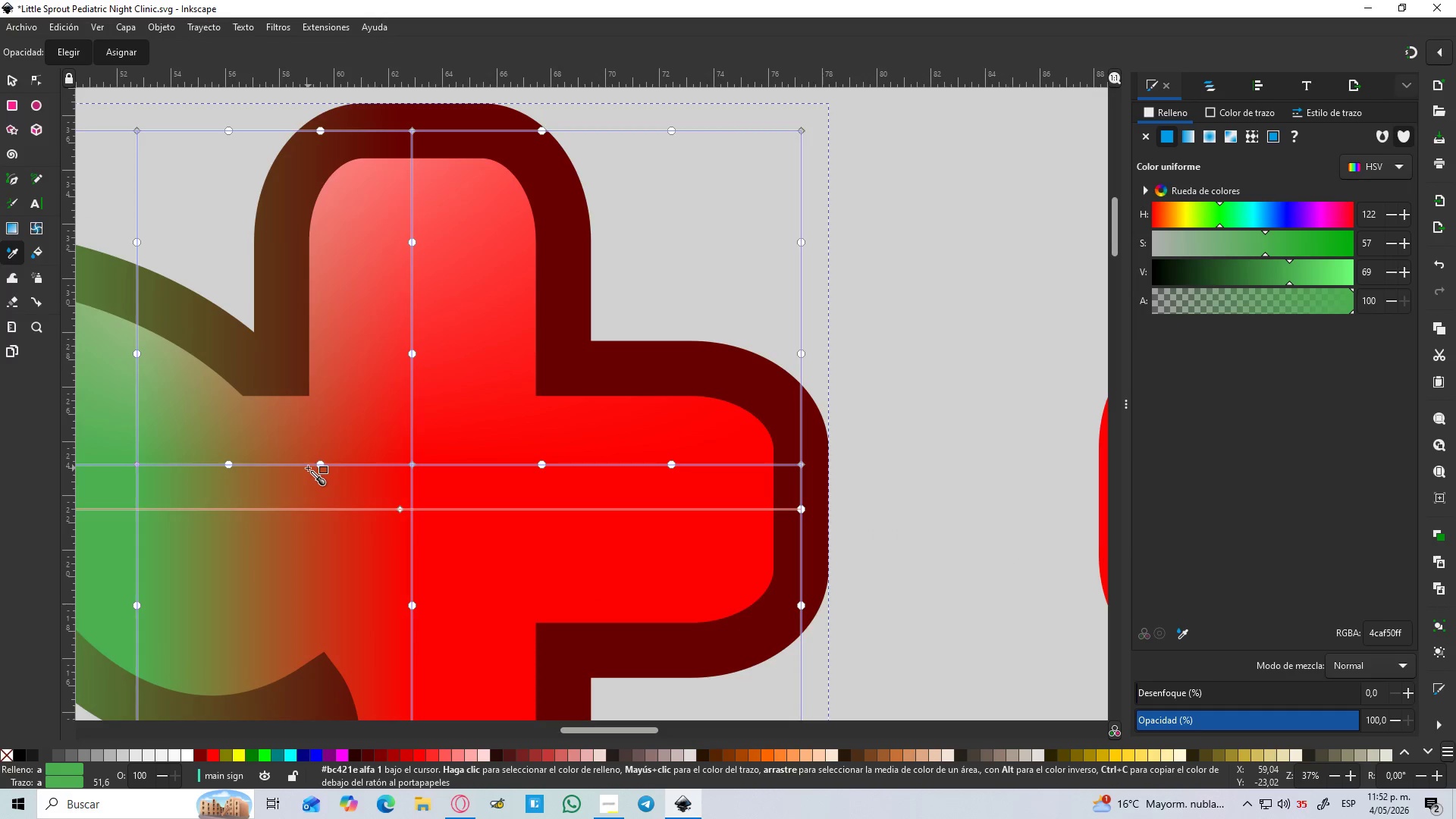 
double_click([299, 464])
 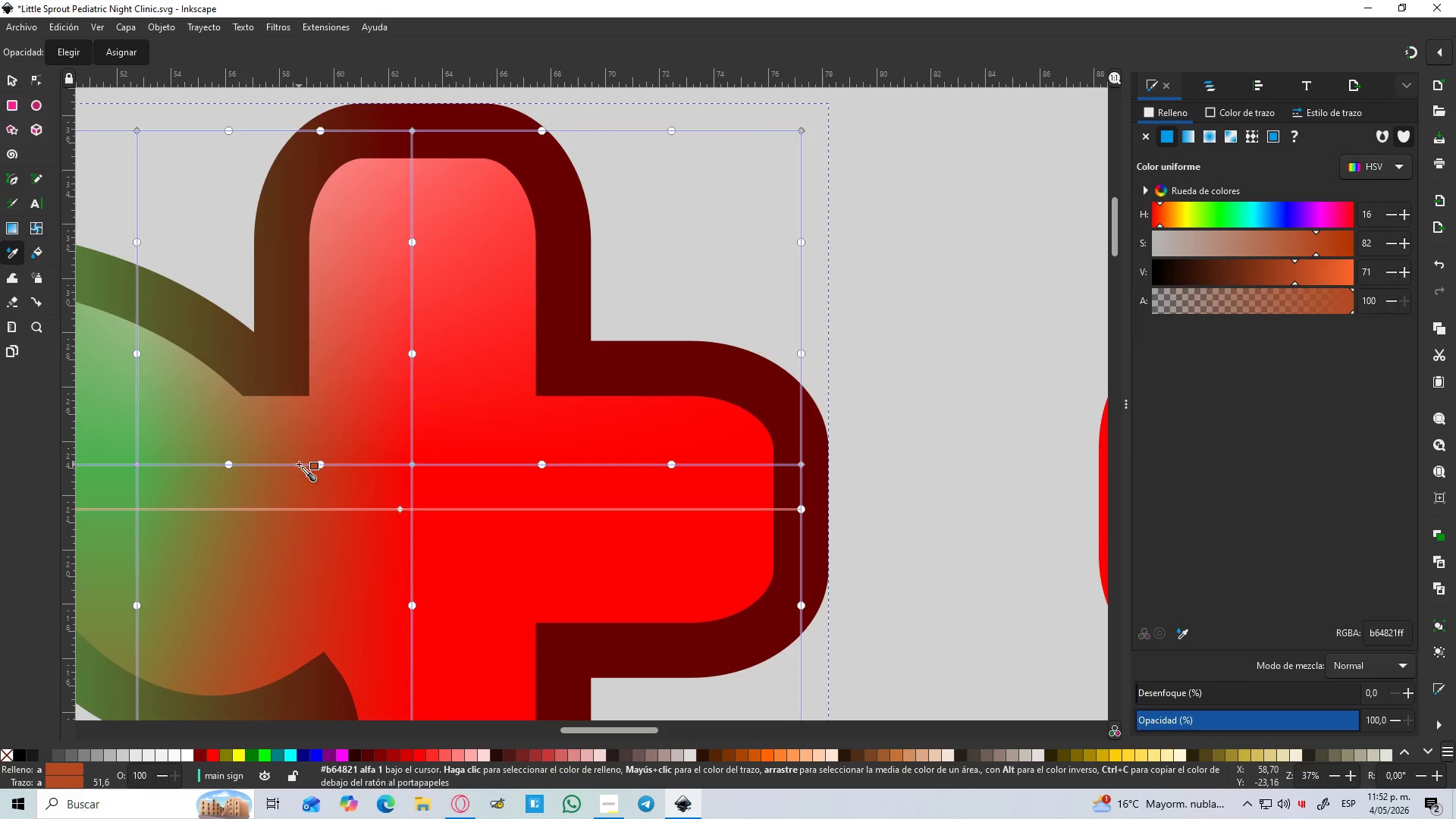 
key(Control+Z)
 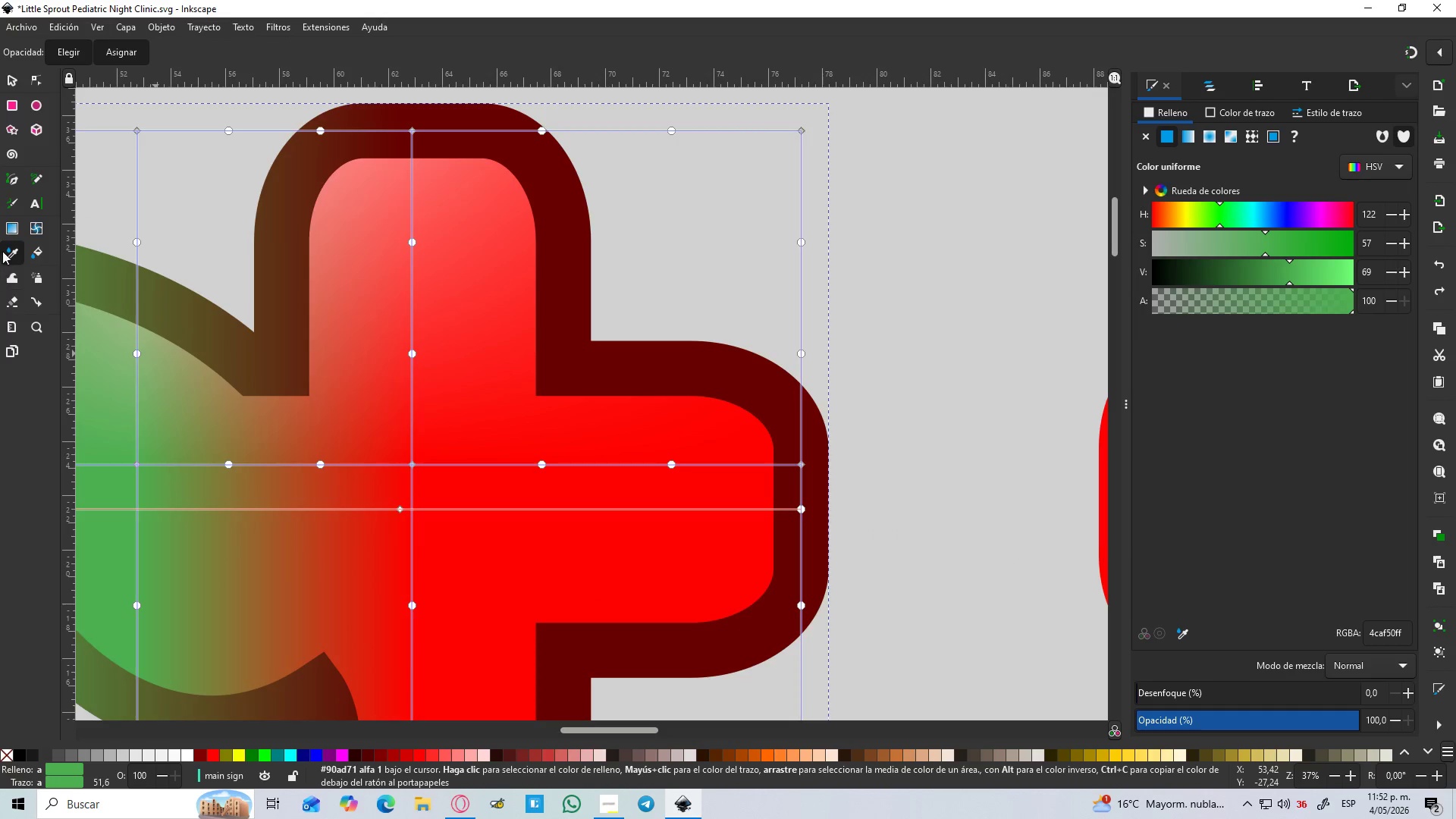 
left_click([34, 231])
 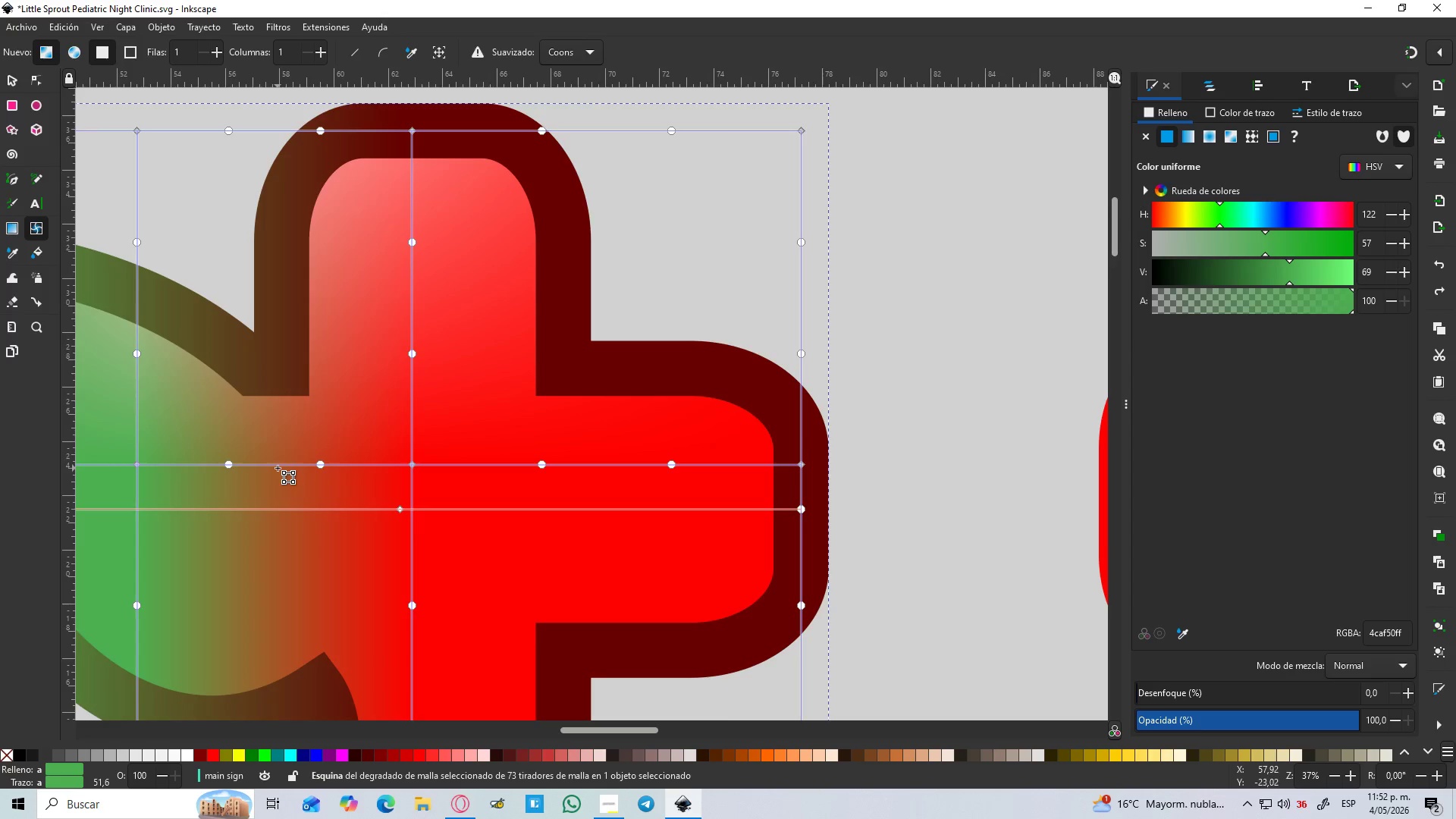 
double_click([278, 467])
 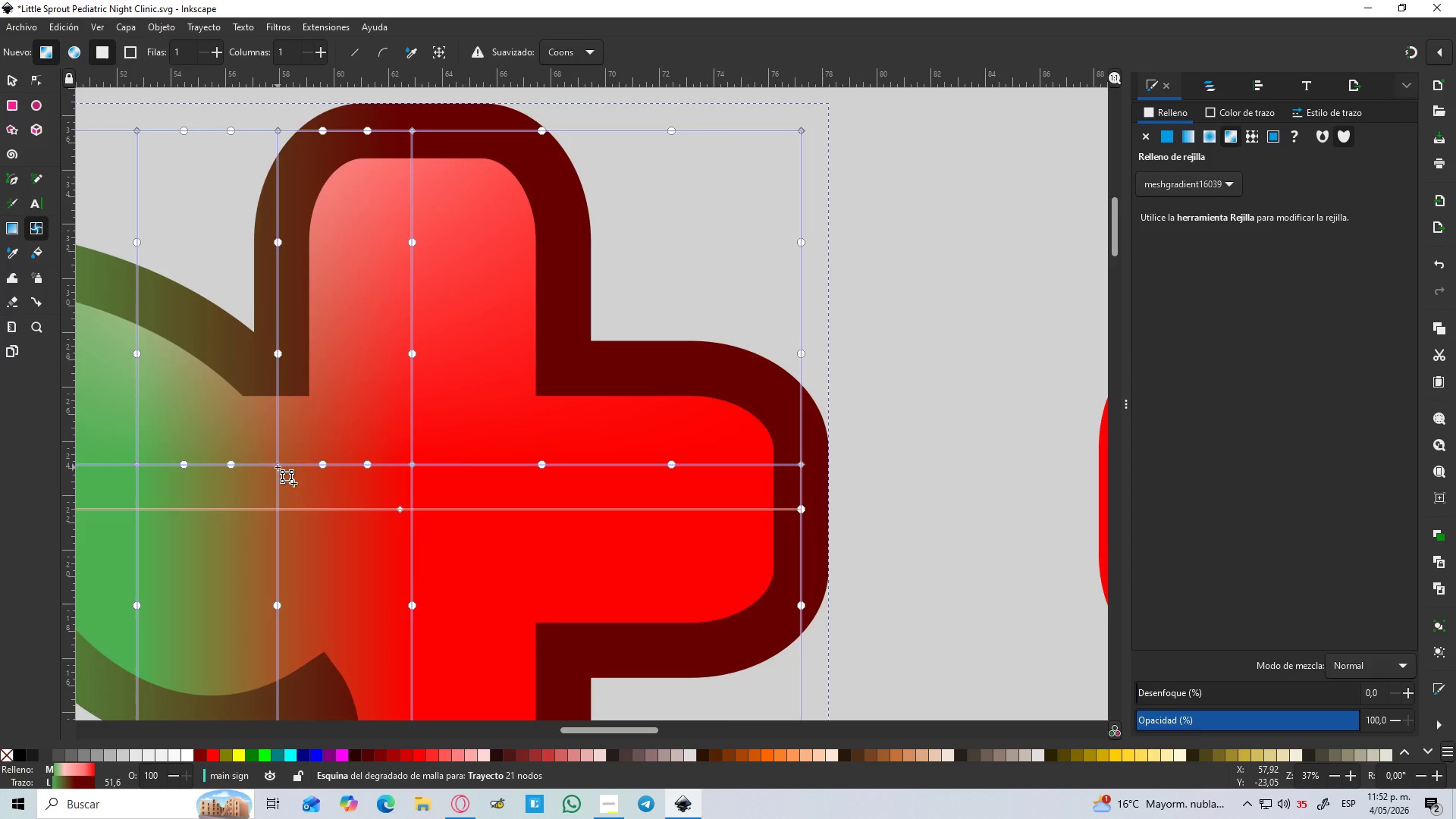 
hold_key(key=ControlLeft, duration=1.52)
scroll: coordinate [278, 467], scroll_direction: down, amount: 3.0
 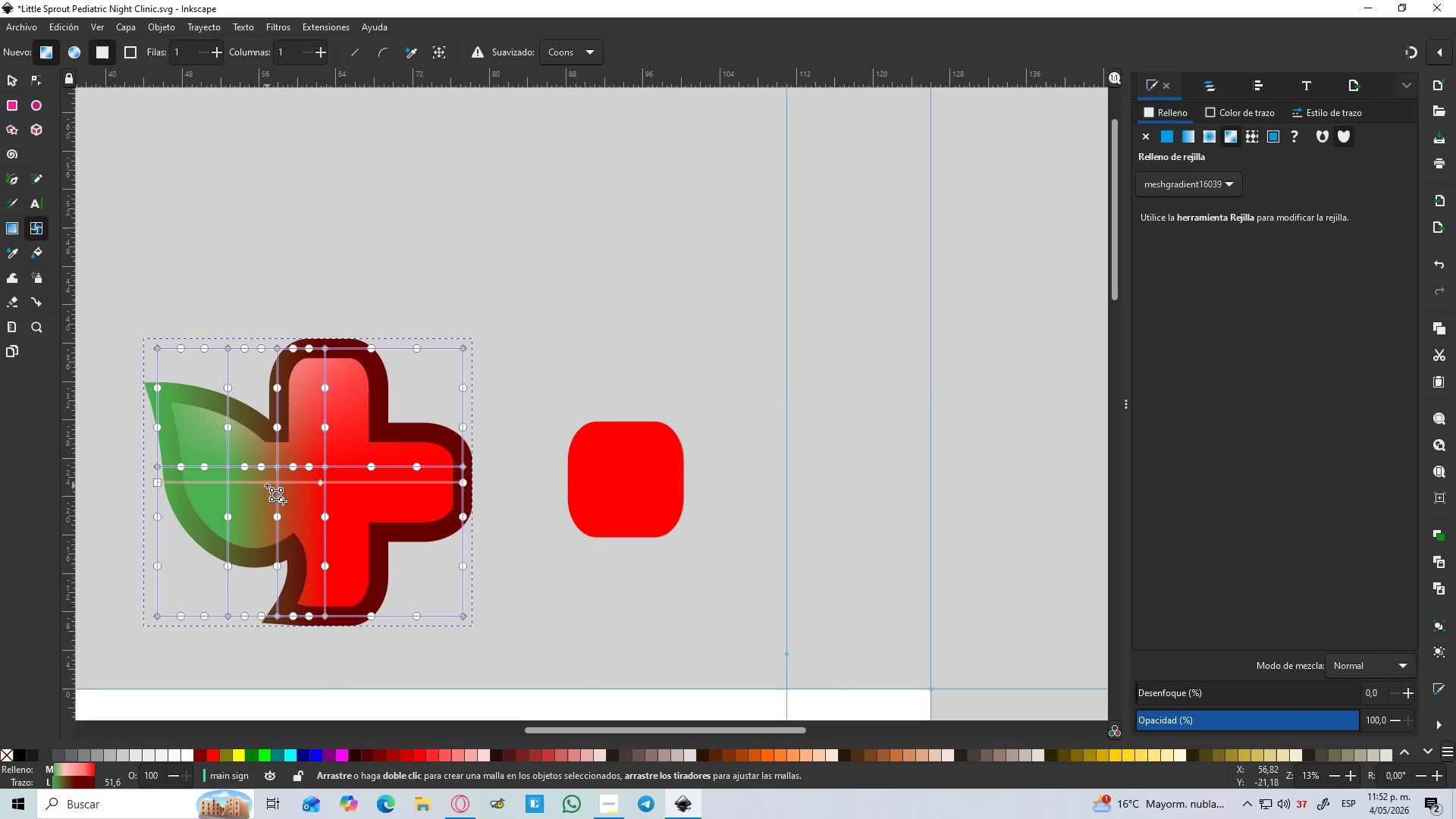 
hold_key(key=ControlLeft, duration=0.64)
 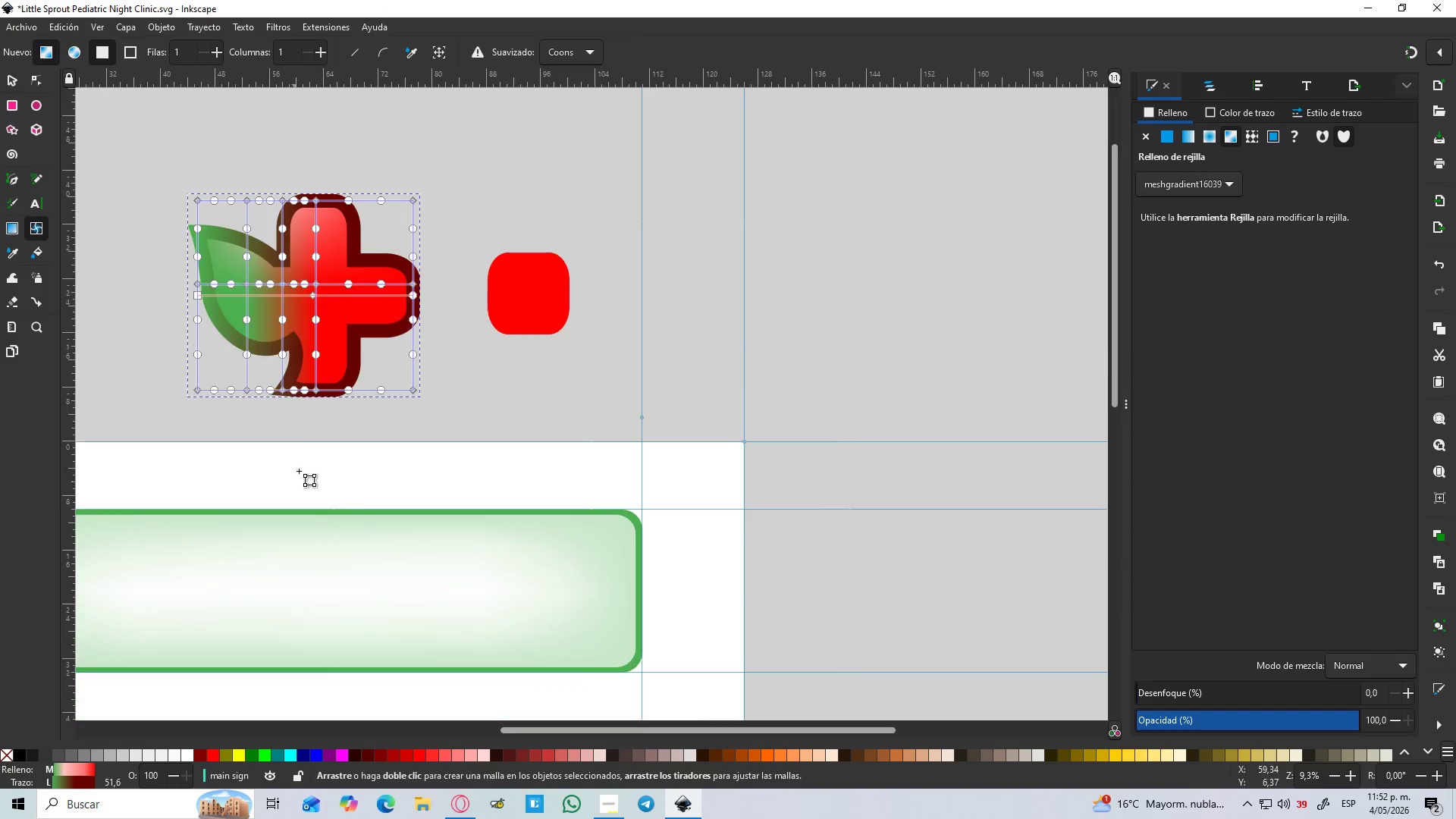 
scroll: coordinate [293, 466], scroll_direction: down, amount: 1.0
 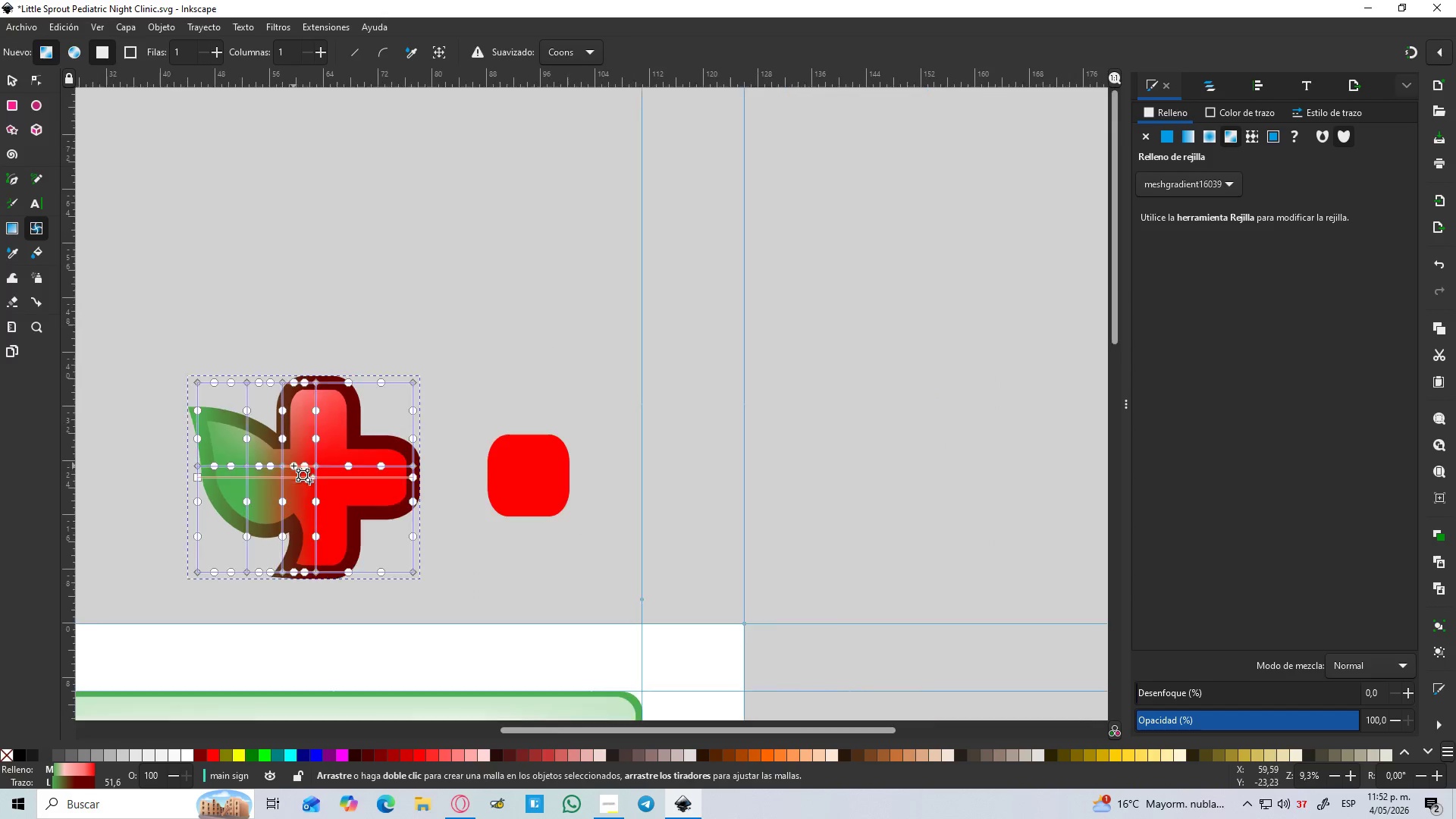 
hold_key(key=ControlLeft, duration=2.45)
scroll: coordinate [278, 501], scroll_direction: down, amount: 3.0
 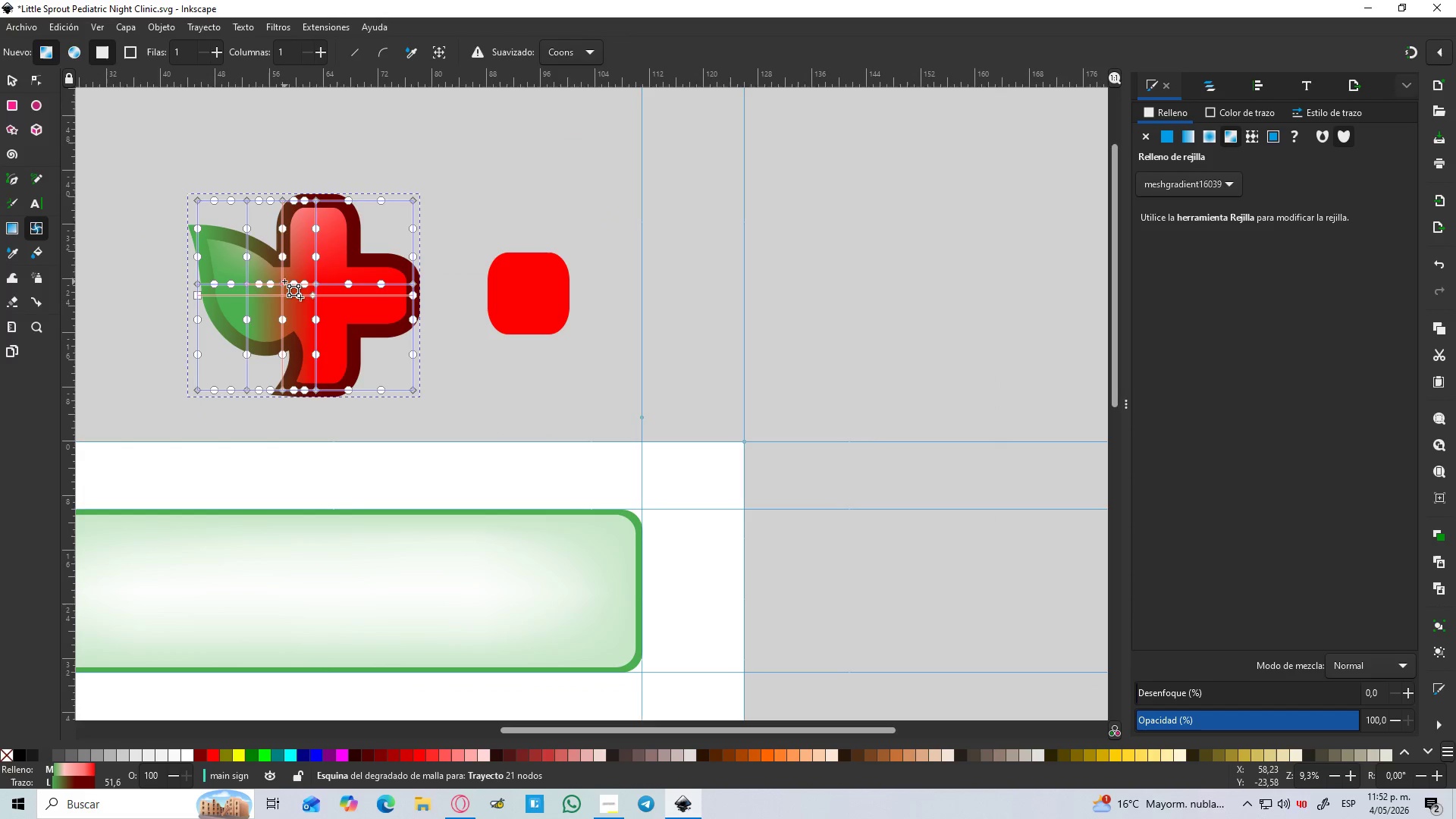 
left_click([283, 283])
 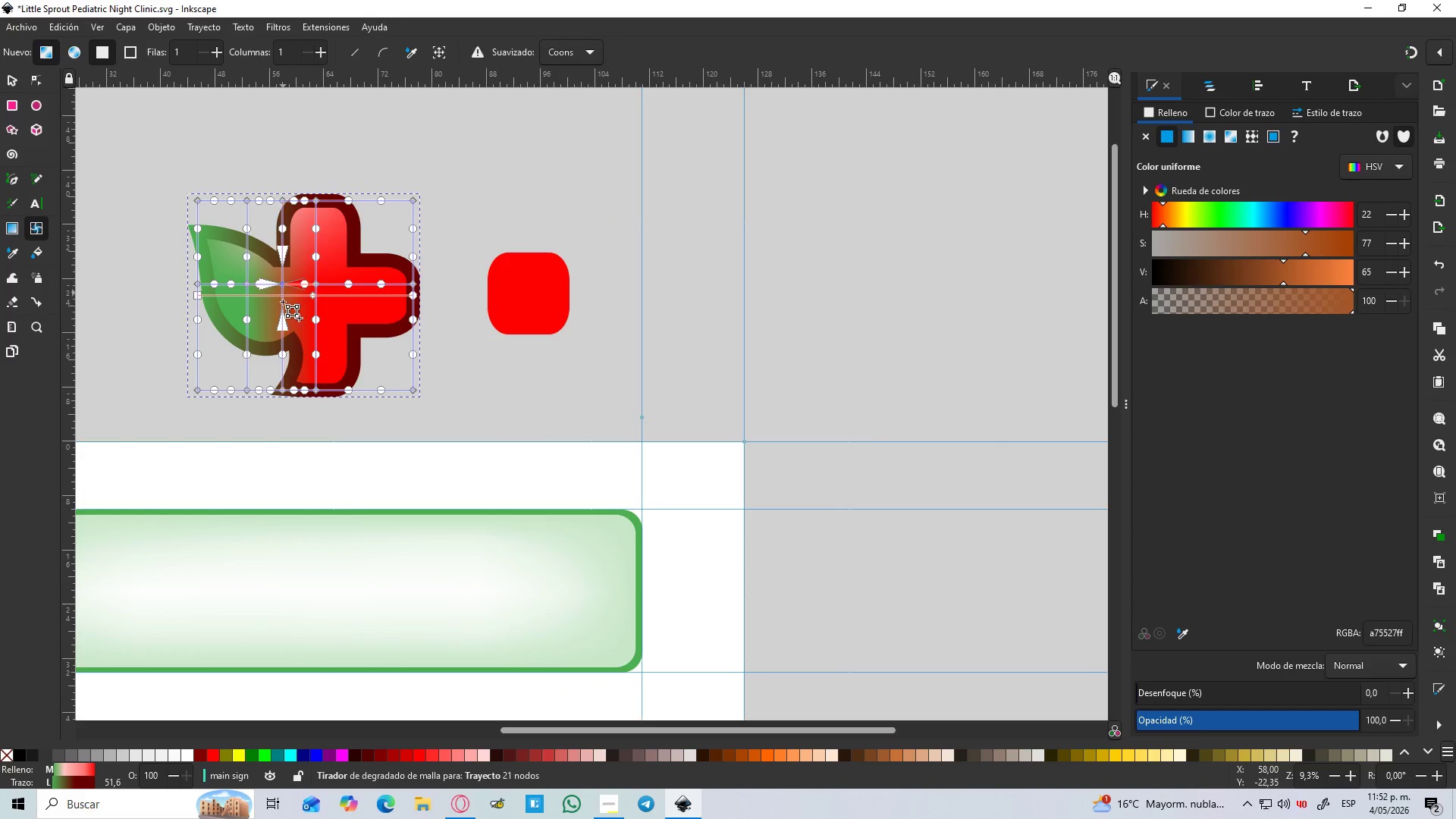 
hold_key(key=ControlLeft, duration=1.08)
scroll: coordinate [274, 353], scroll_direction: down, amount: 2.0
 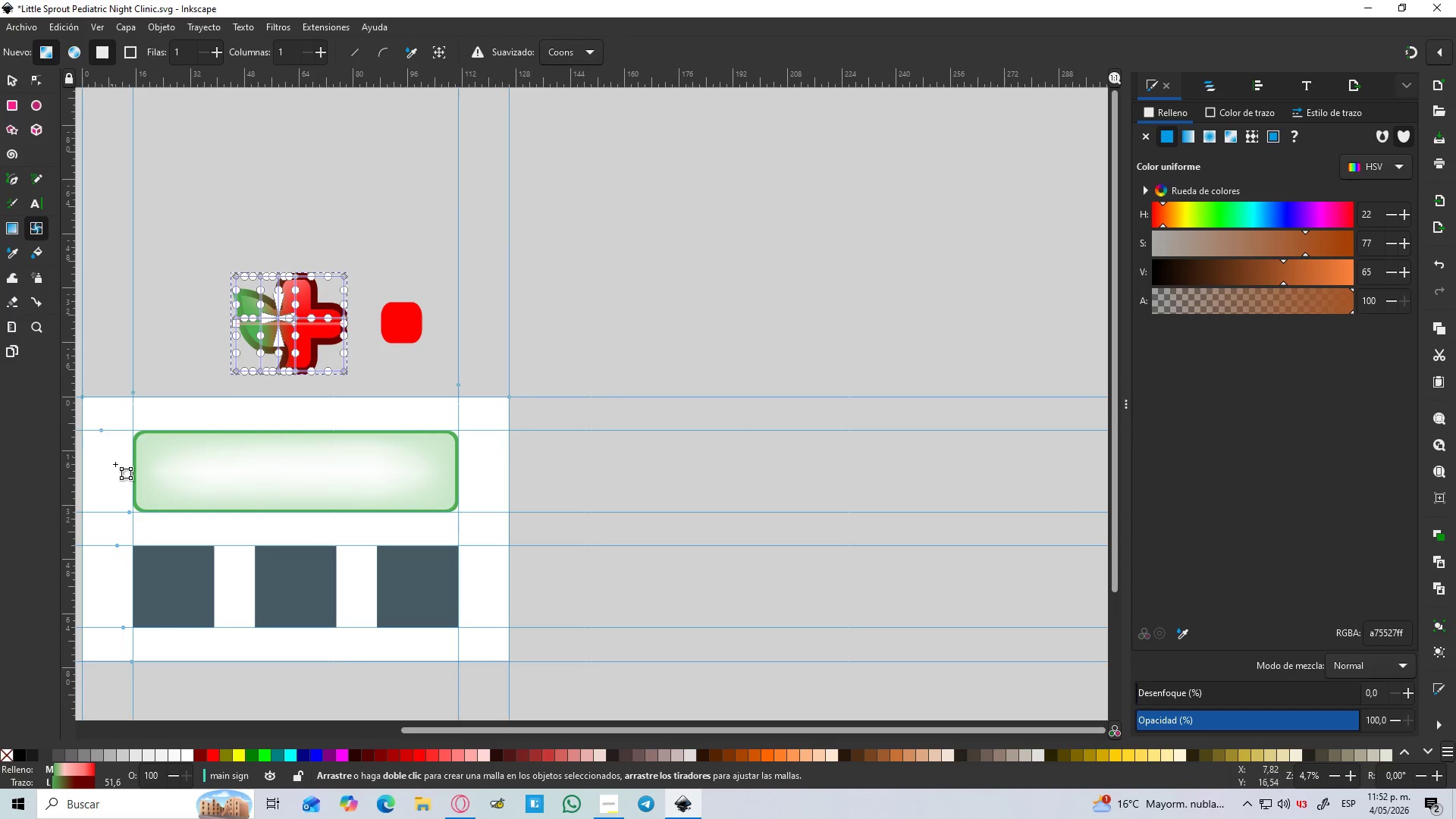 
key(Control+ControlLeft)
 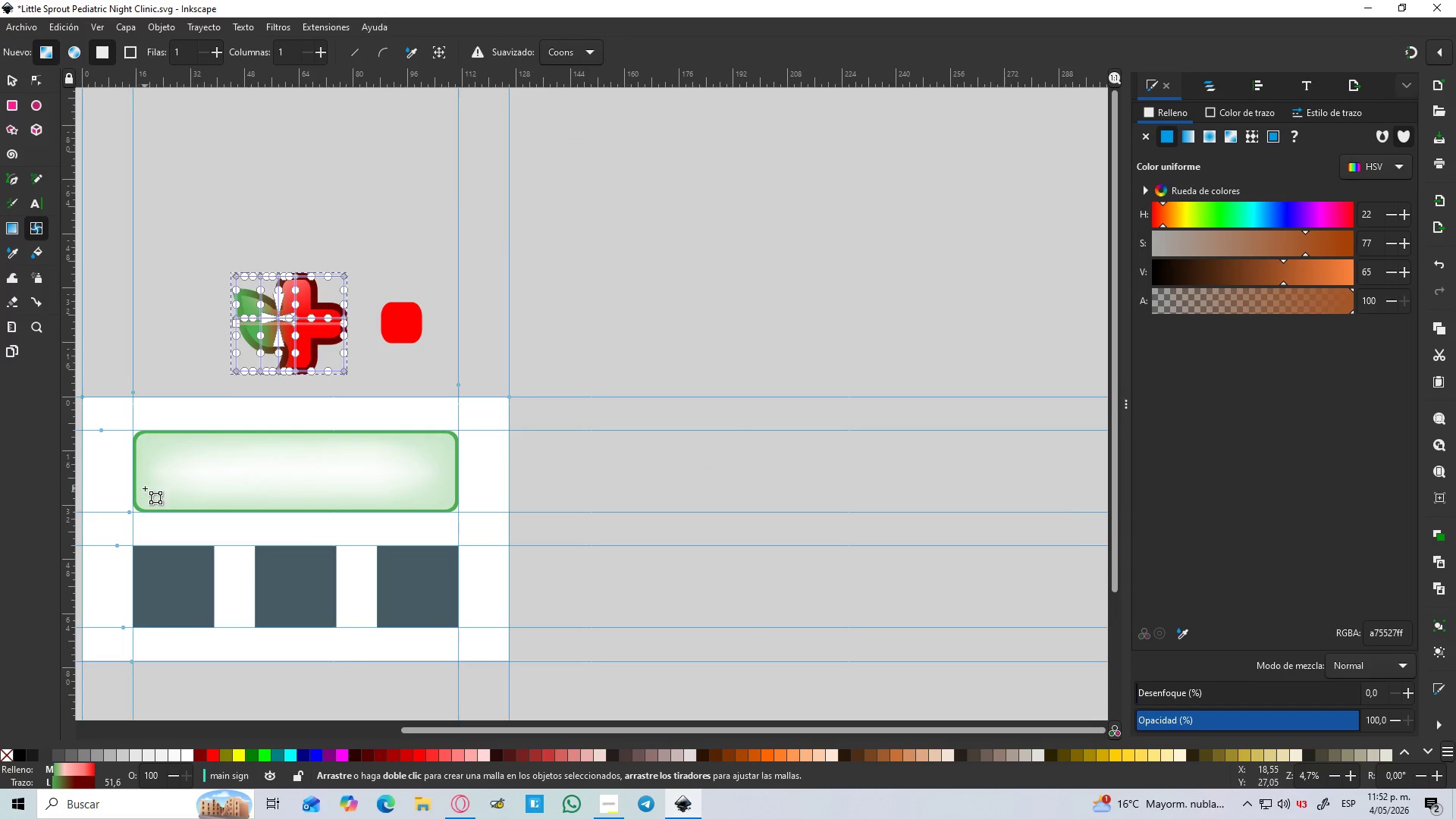 
hold_key(key=Space, duration=0.44)
 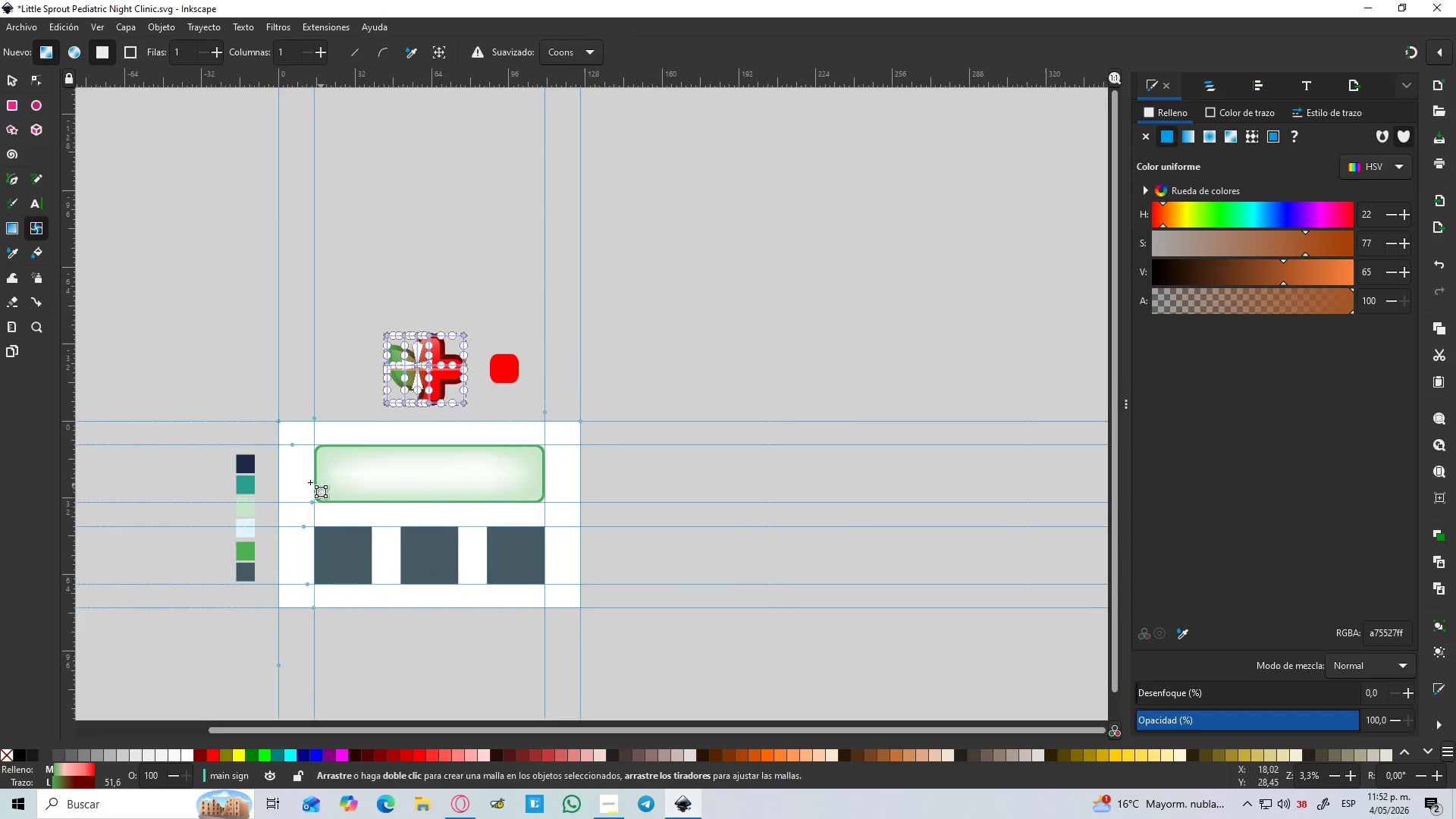 
scroll: coordinate [145, 488], scroll_direction: down, amount: 1.0
 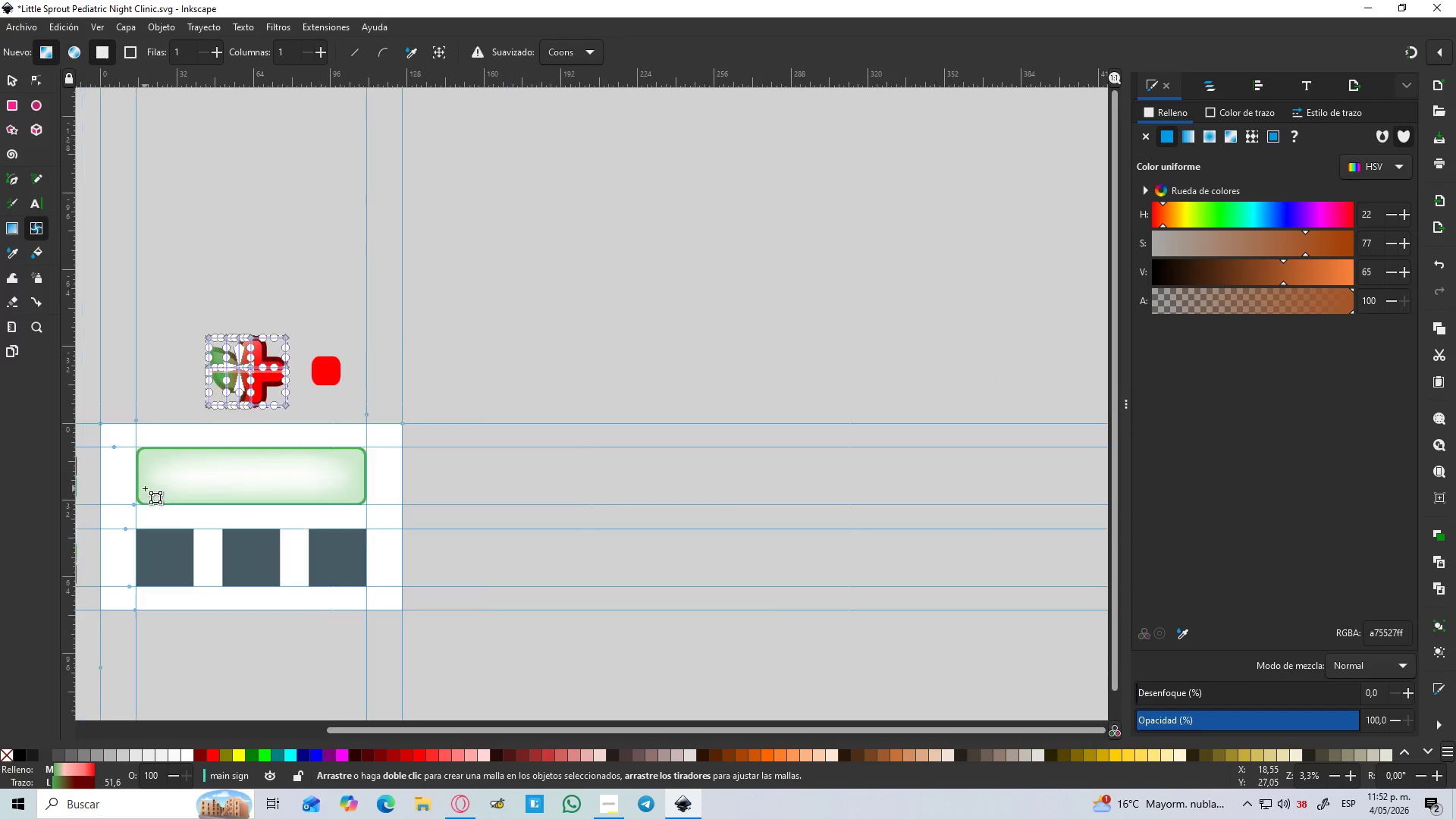 
hold_key(key=ControlLeft, duration=0.5)
scroll: coordinate [264, 495], scroll_direction: up, amount: 1.0
 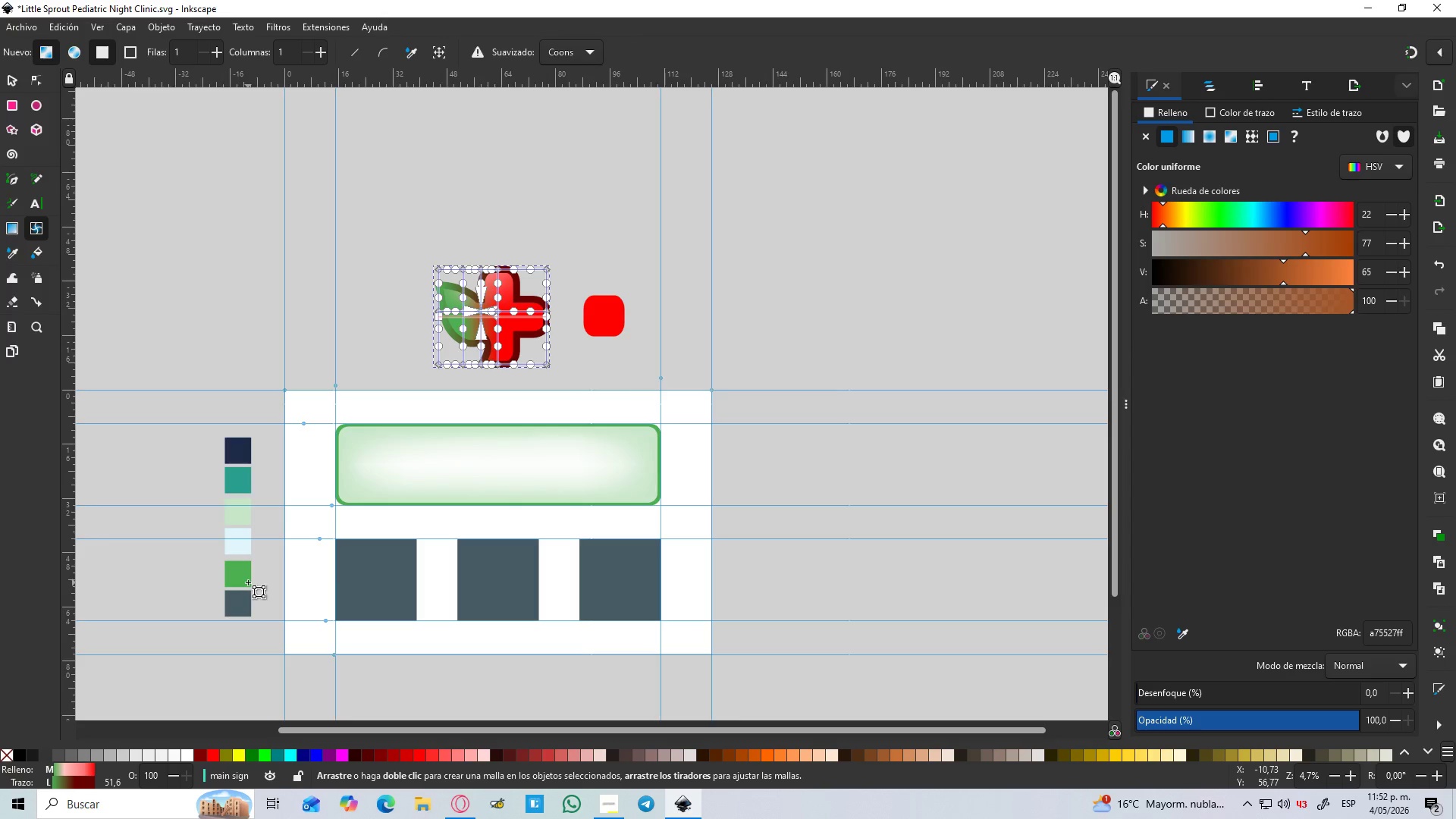 
key(D)
 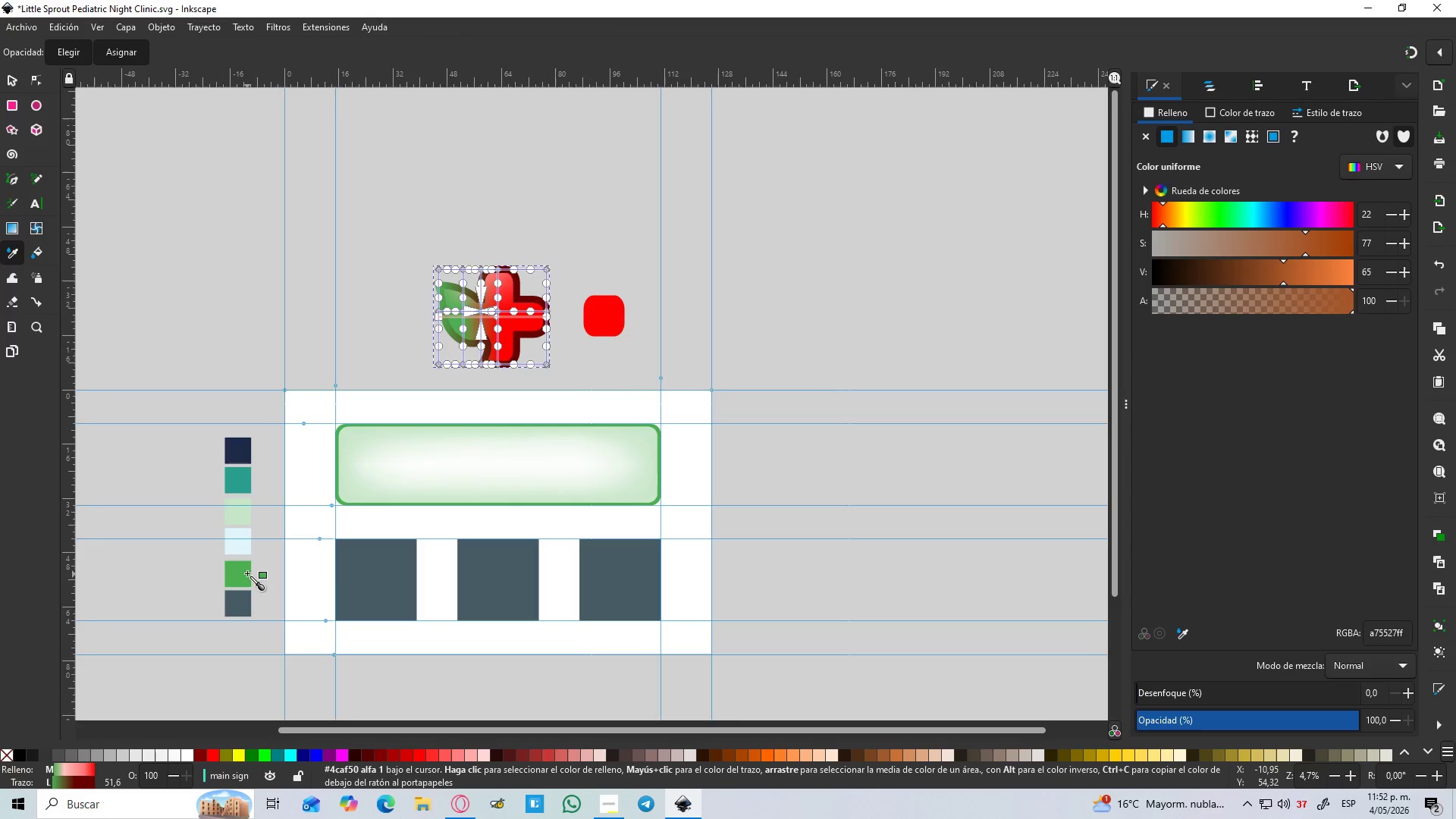 
left_click([243, 572])
 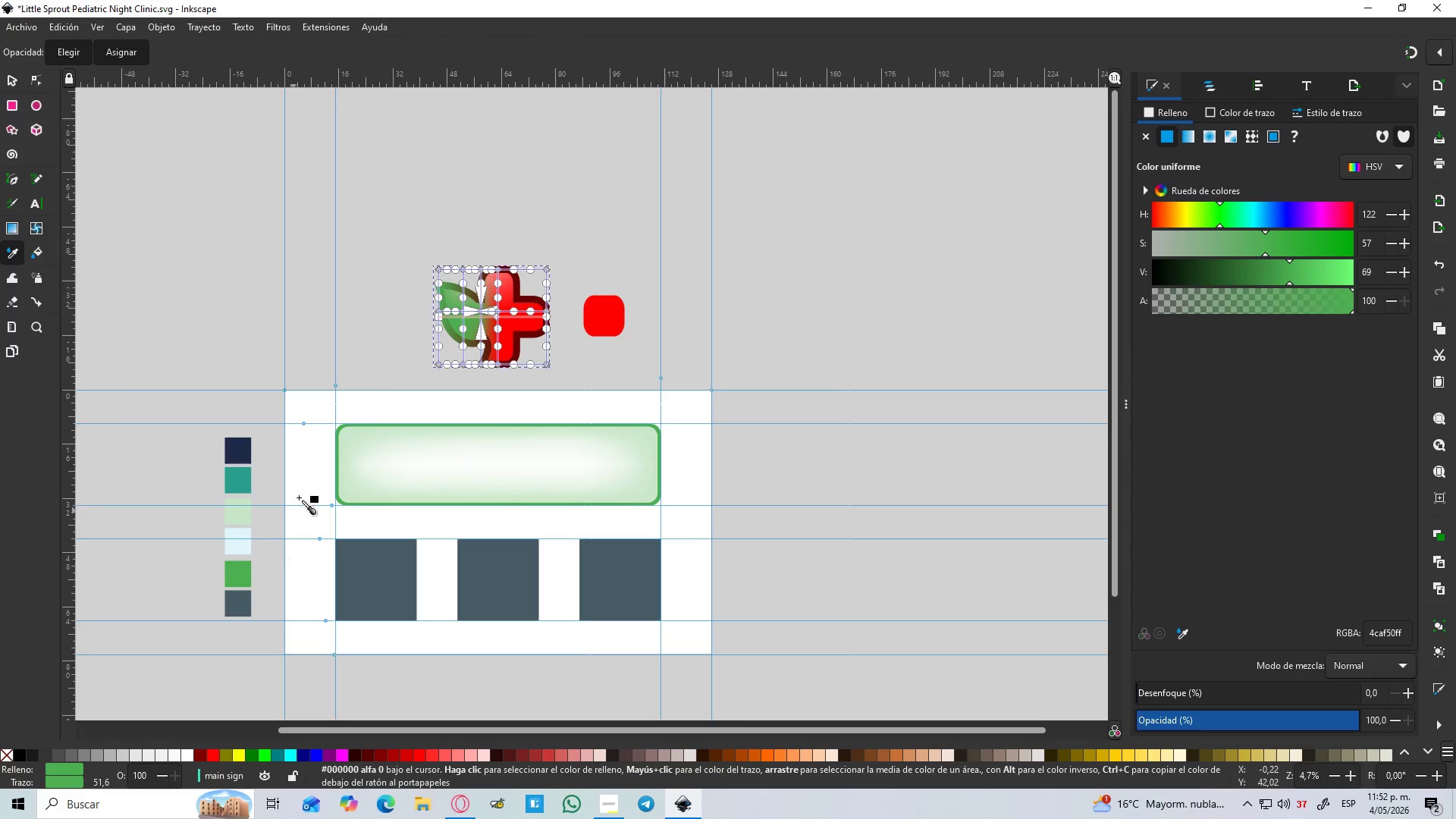 
hold_key(key=ControlLeft, duration=1.09)
scroll: coordinate [520, 184], scroll_direction: up, amount: 7.0
 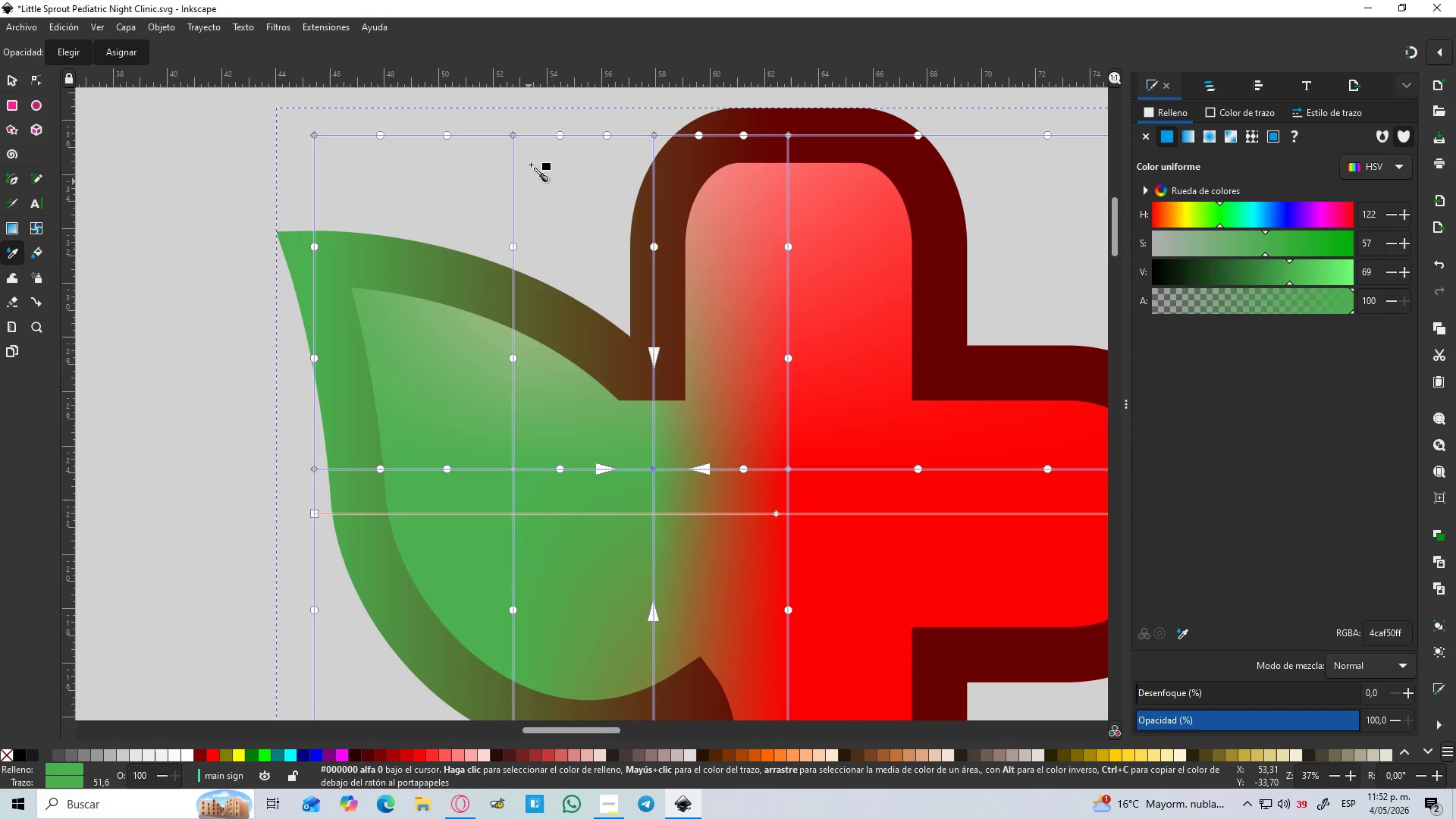 
hold_key(key=ControlLeft, duration=0.61)
scroll: coordinate [532, 140], scroll_direction: down, amount: 3.0
 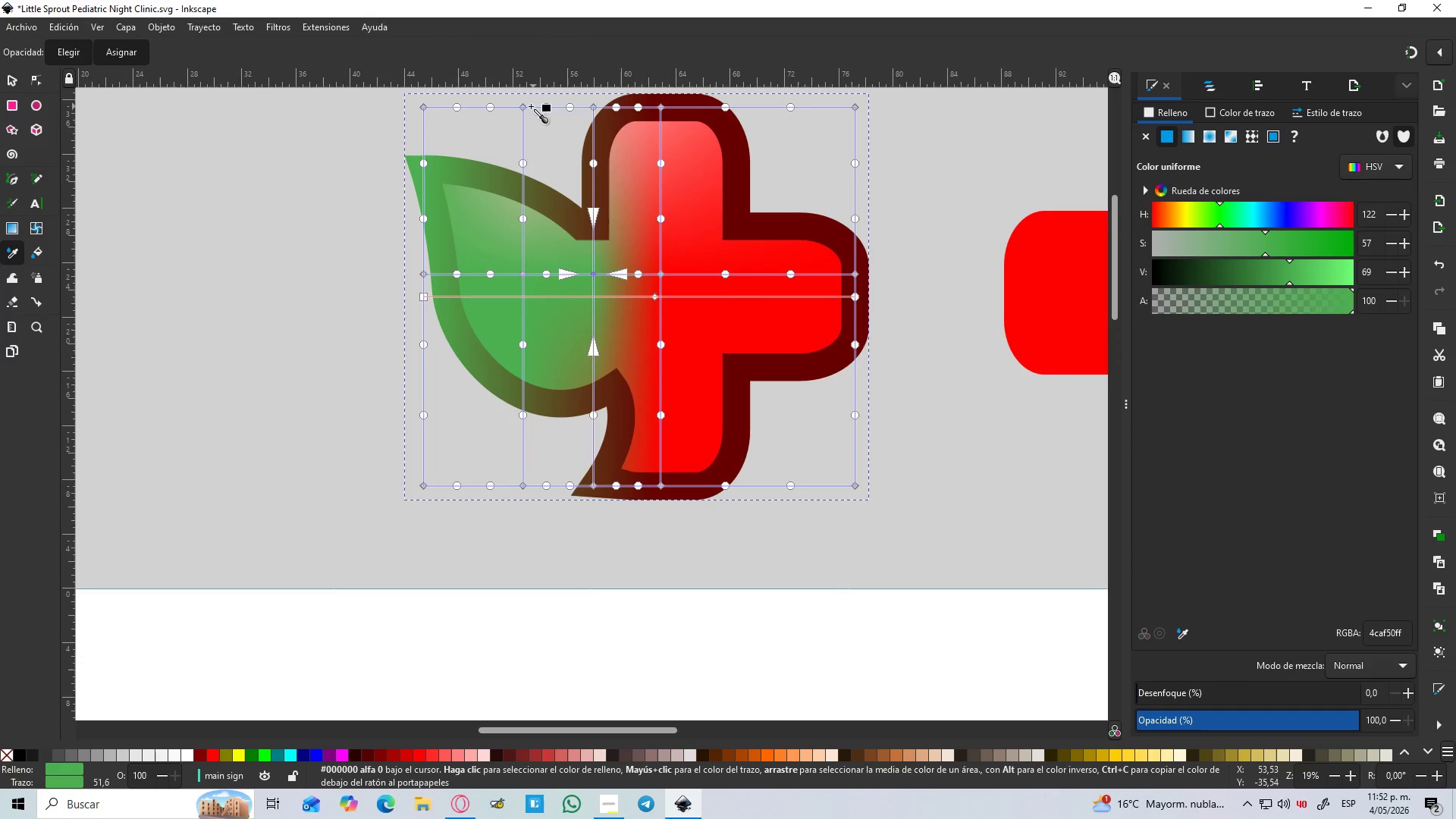 
left_click([521, 110])
 